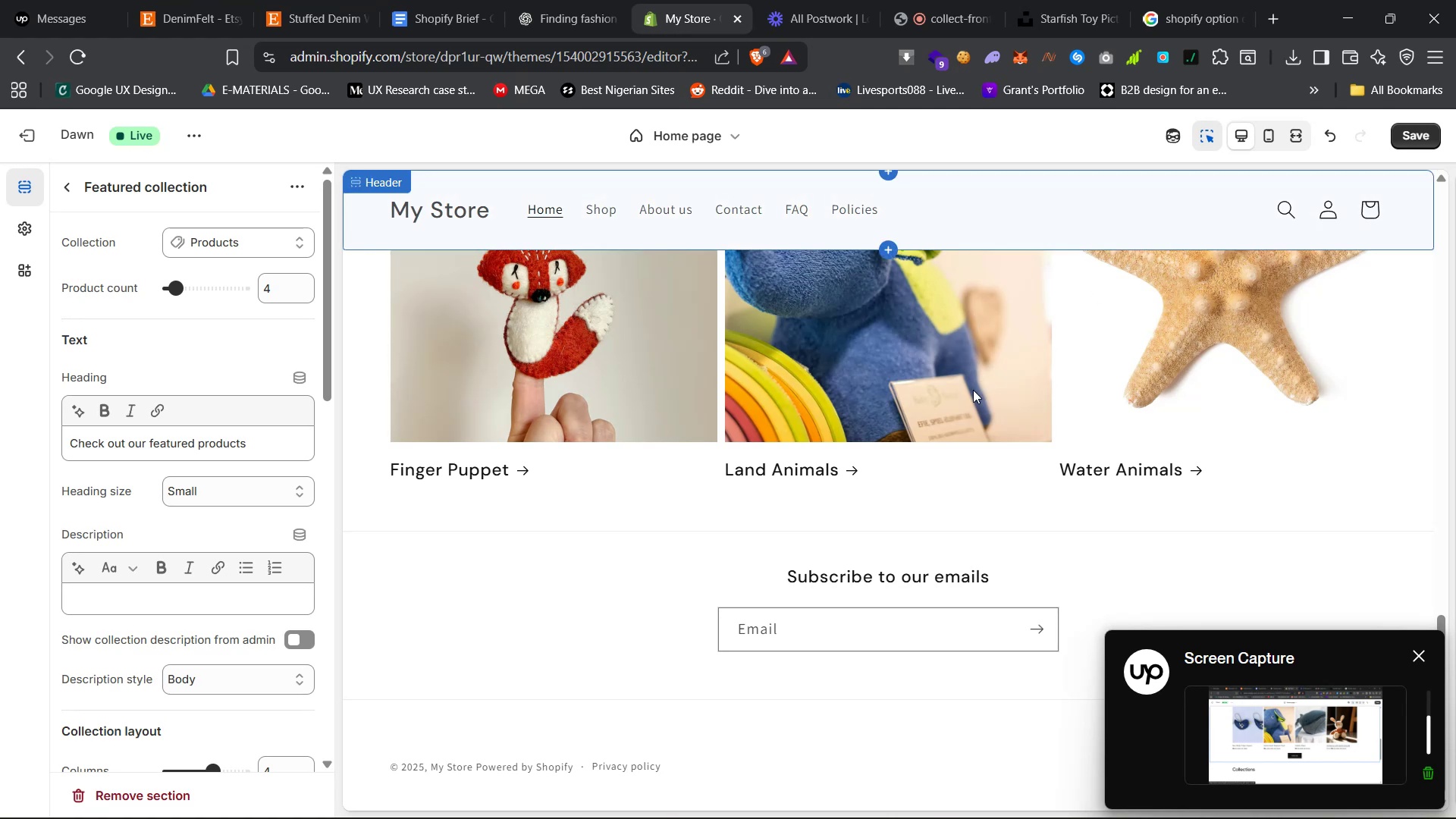 
scroll: coordinate [973, 394], scroll_direction: down, amount: 6.0
 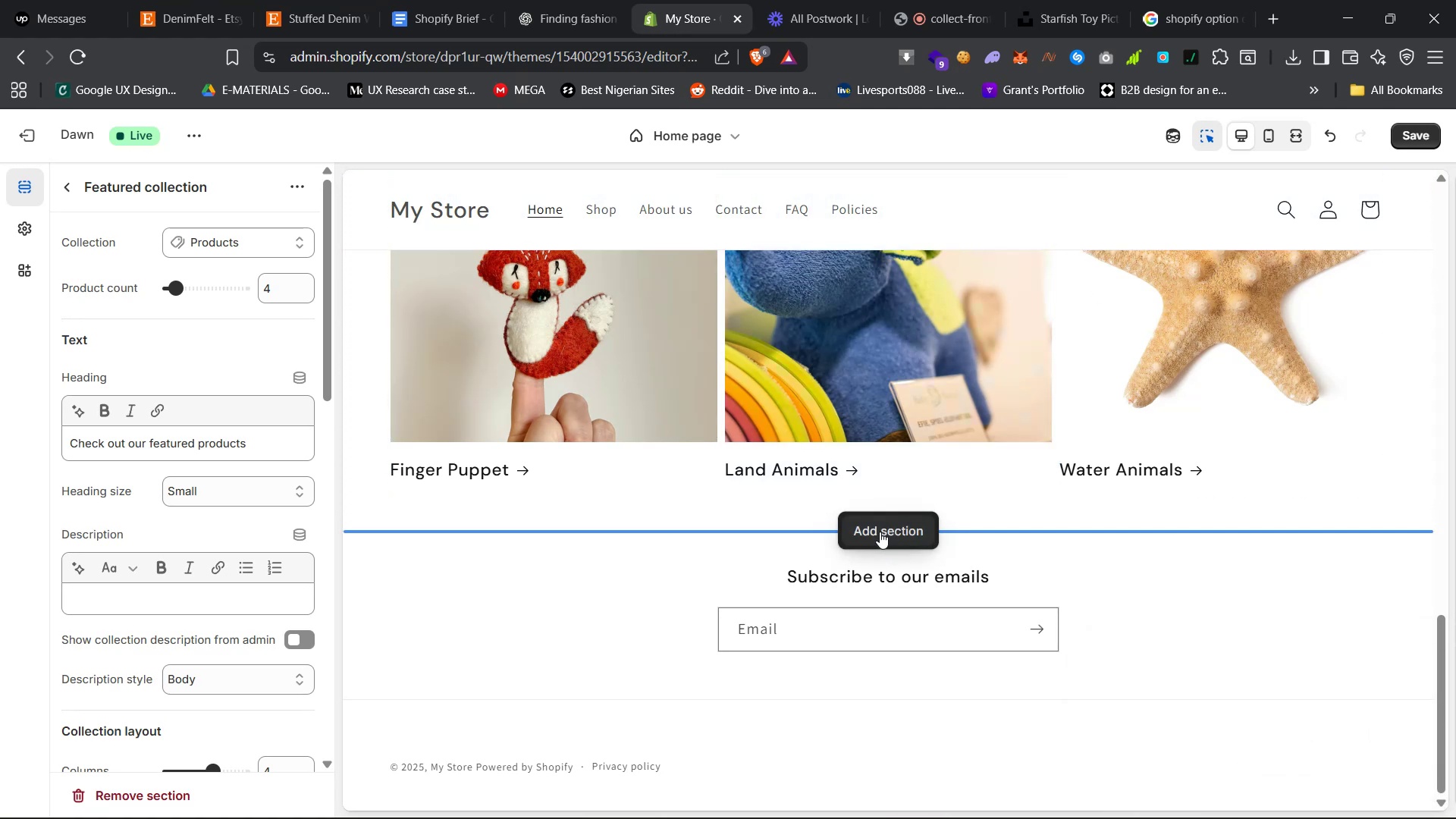 
wait(10.78)
 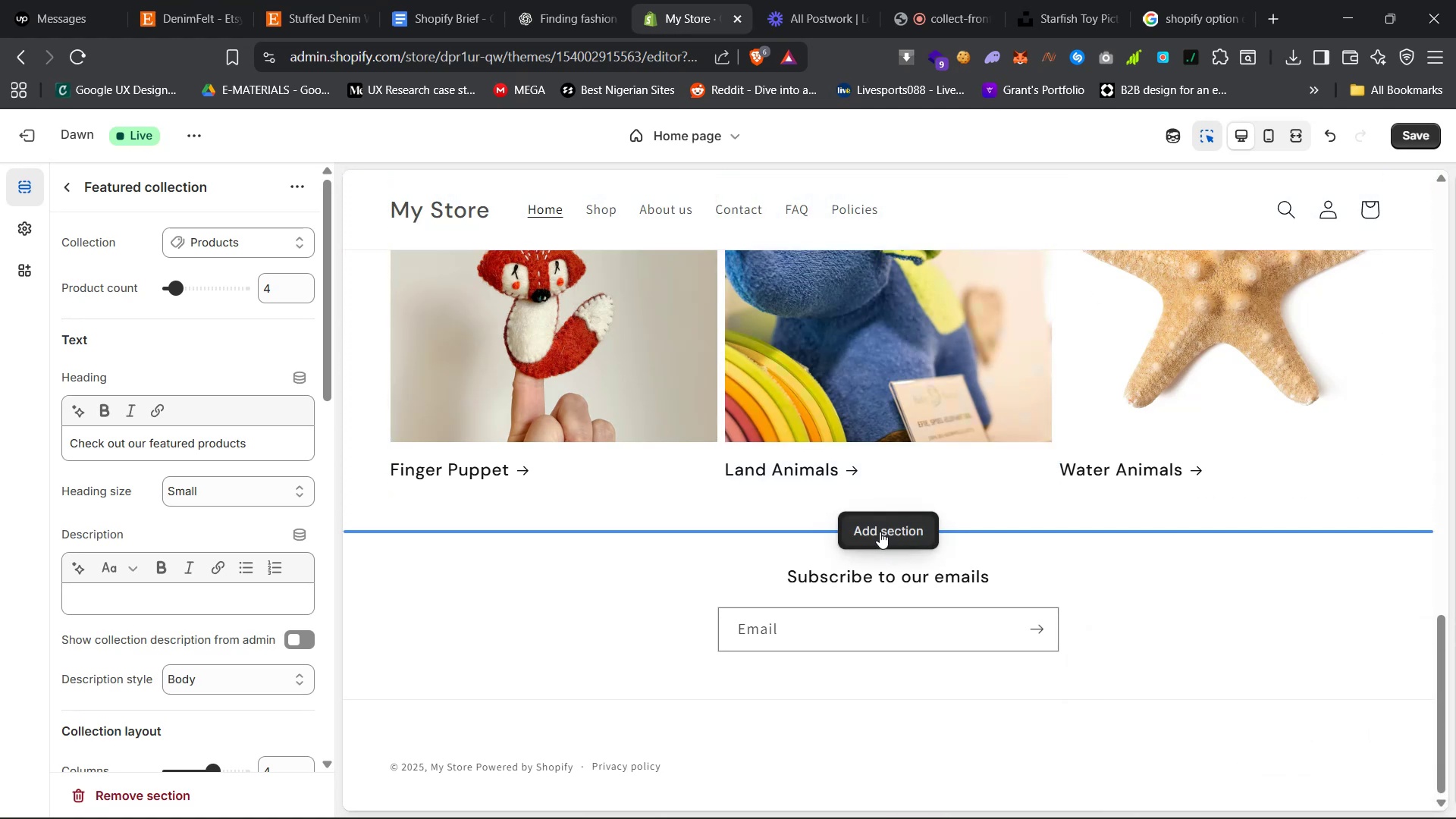 
left_click([907, 803])
 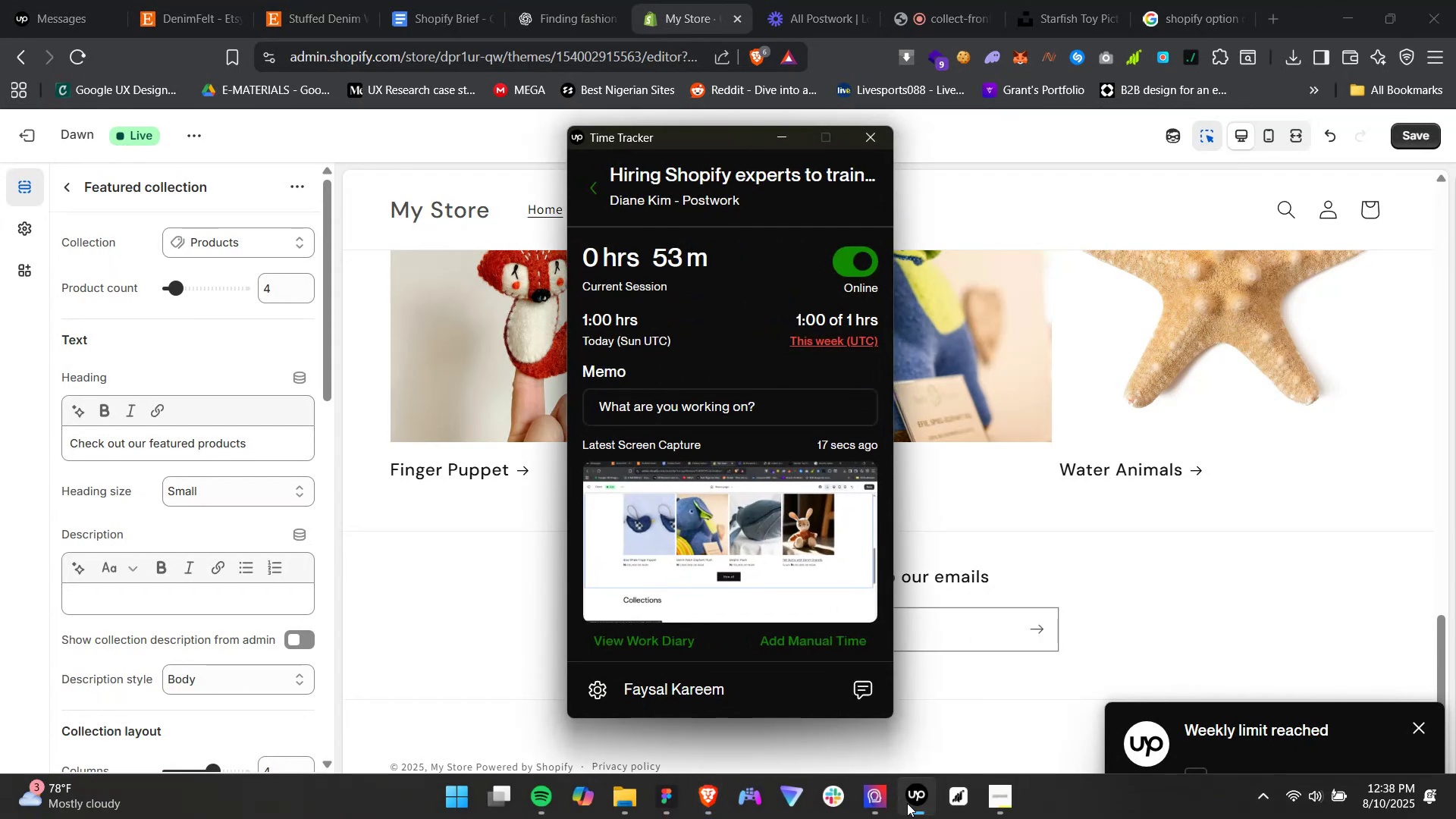 
left_click([907, 803])
 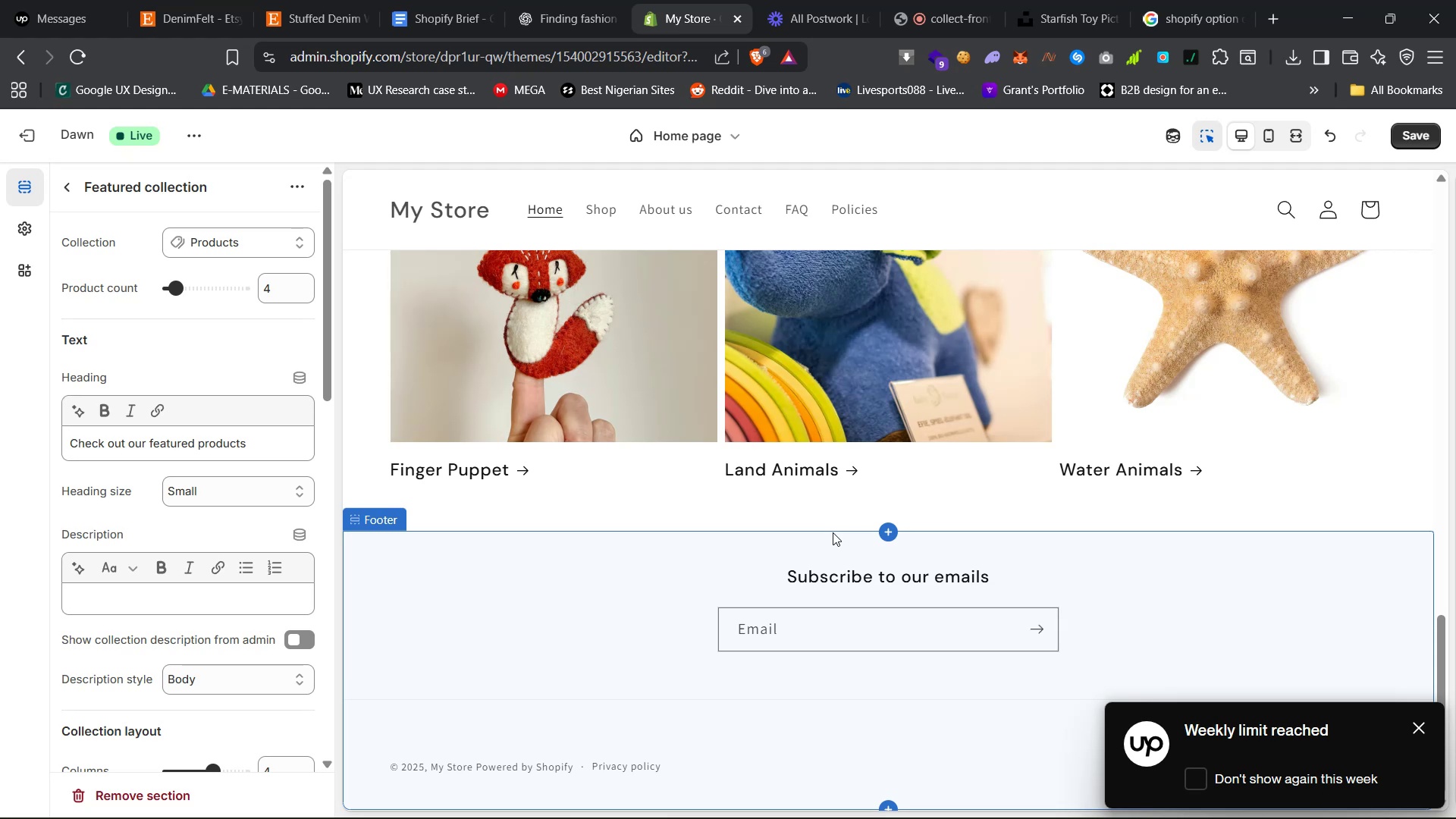 
wait(38.55)
 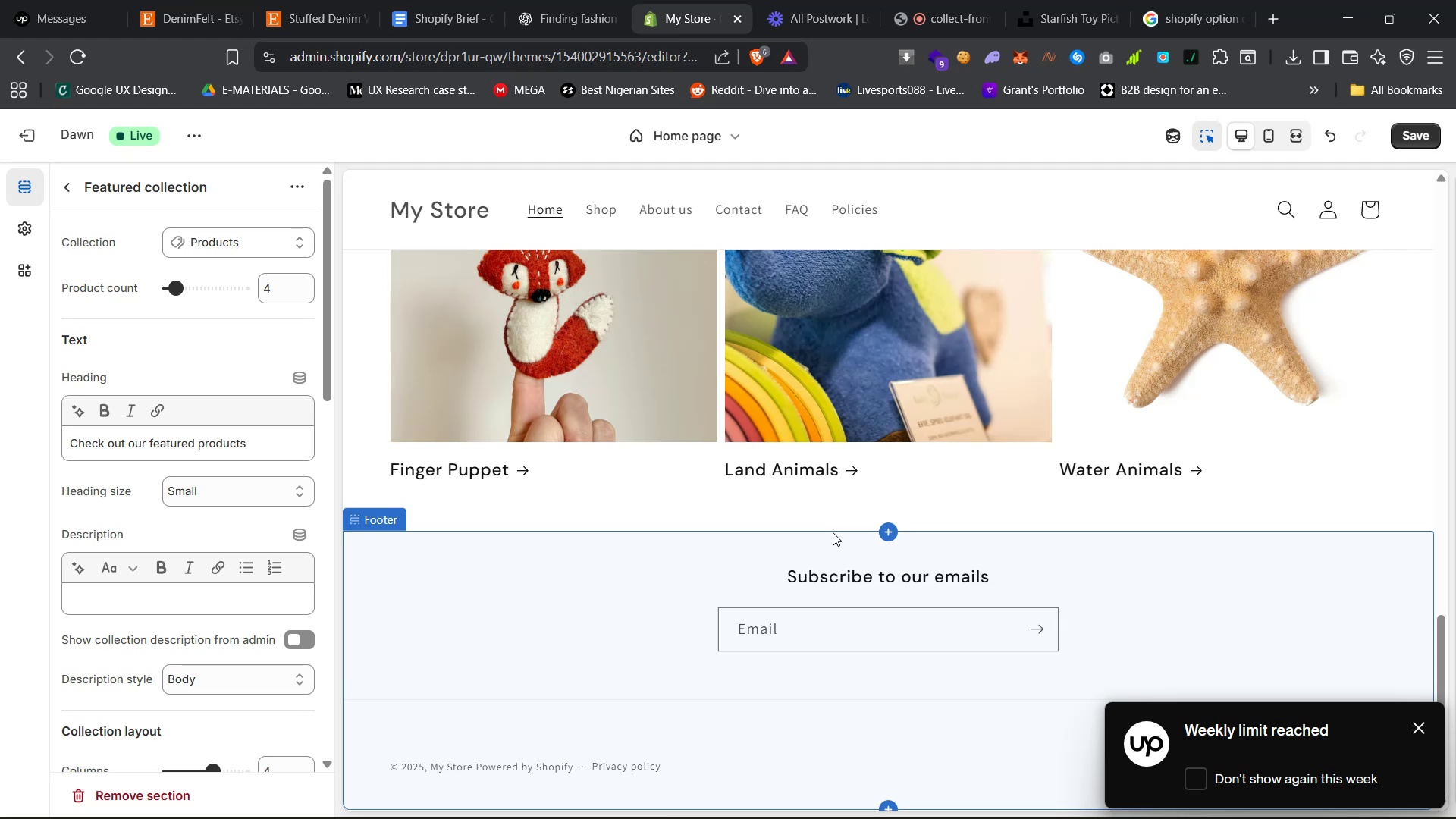 
left_click([1410, 135])
 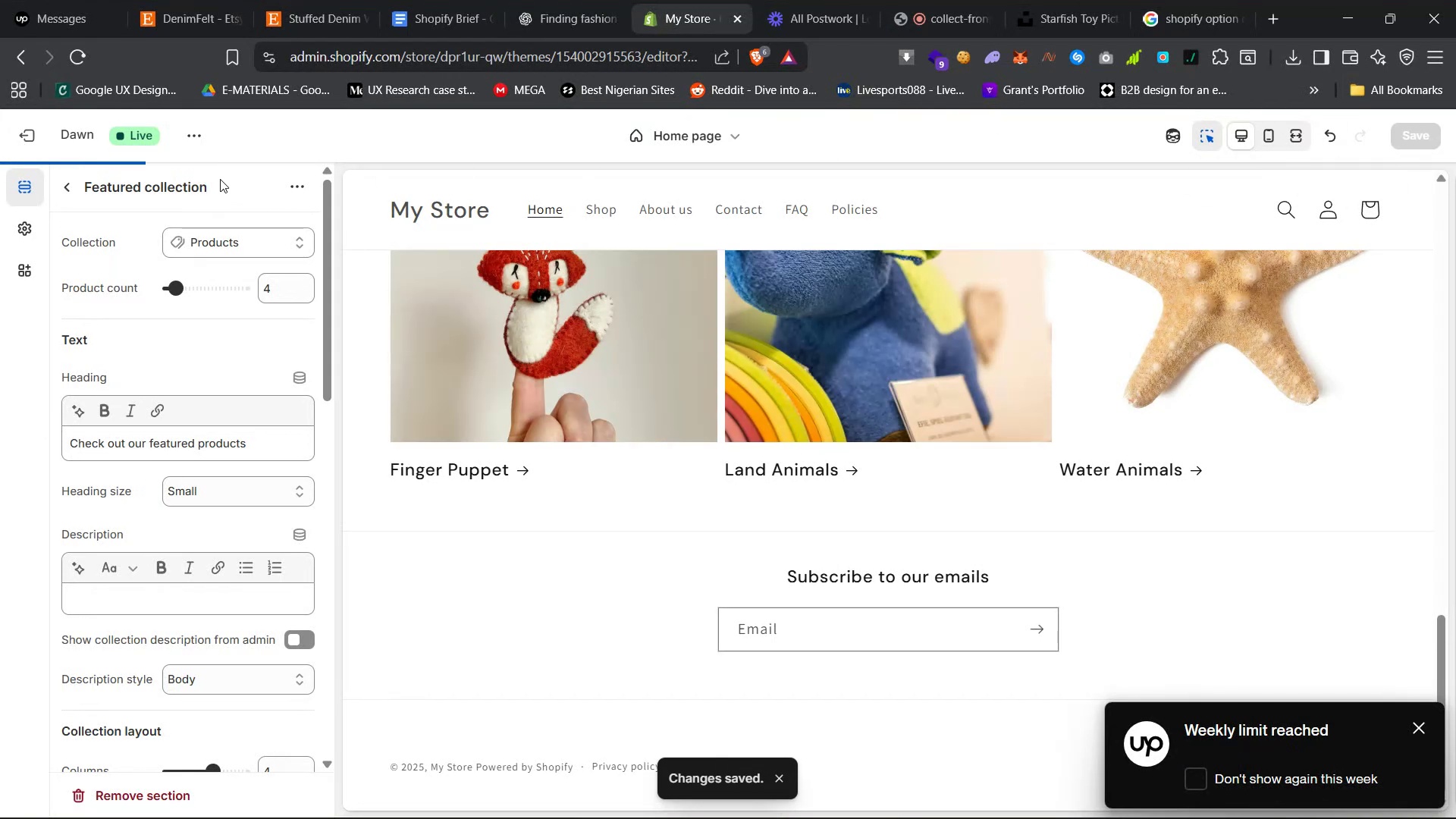 
left_click([39, 140])
 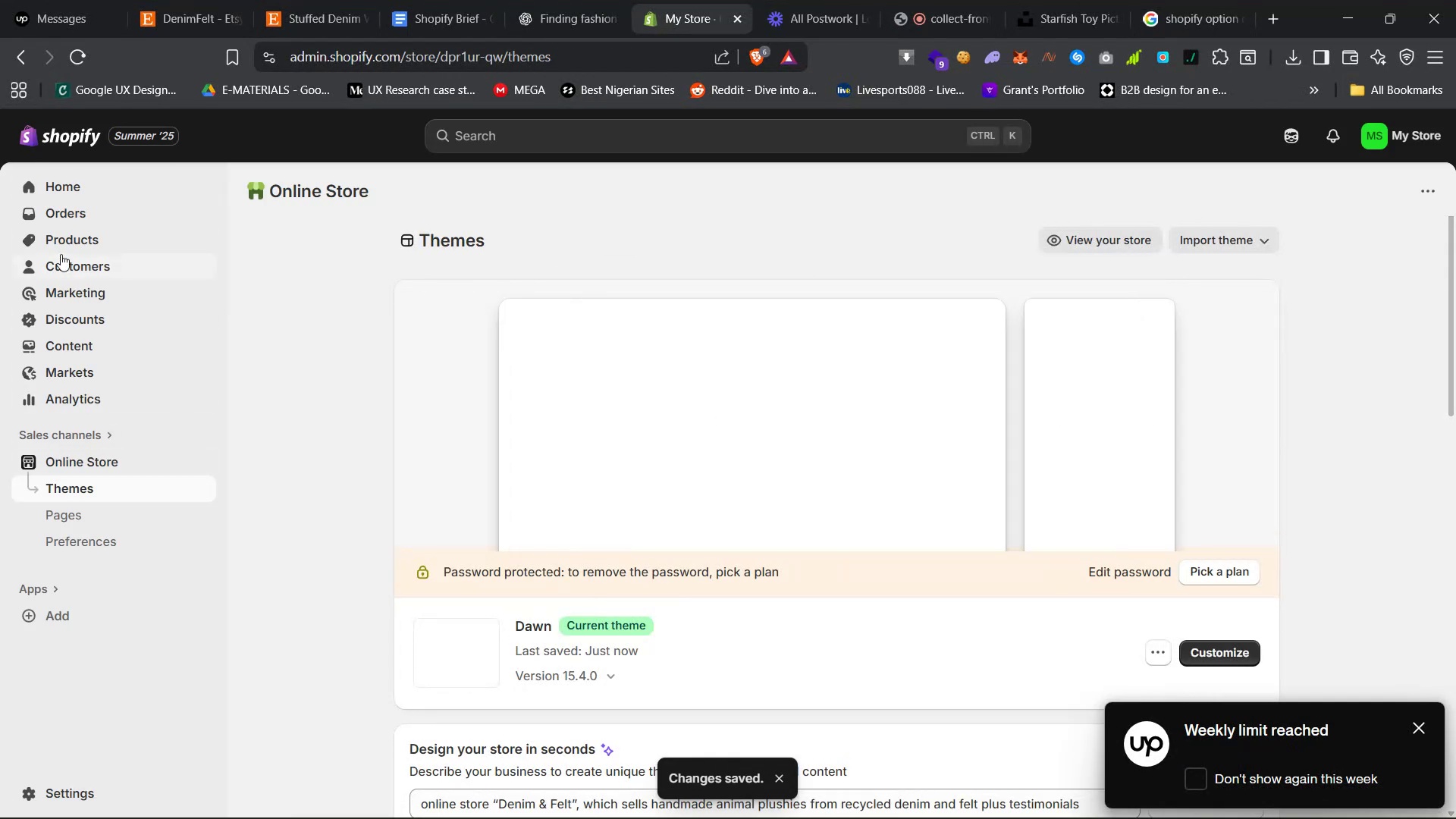 
left_click([79, 623])
 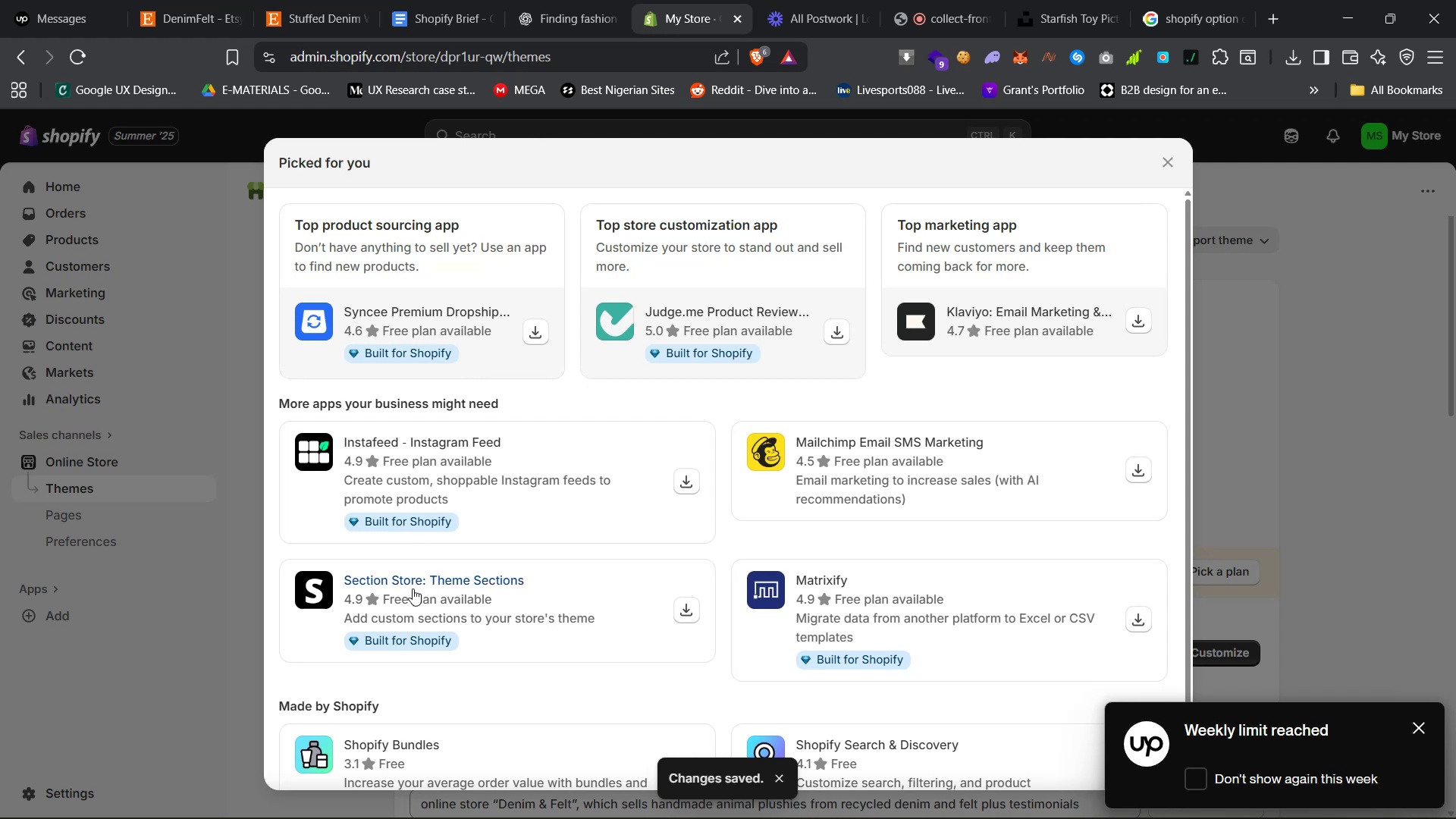 
scroll: coordinate [600, 665], scroll_direction: down, amount: 19.0
 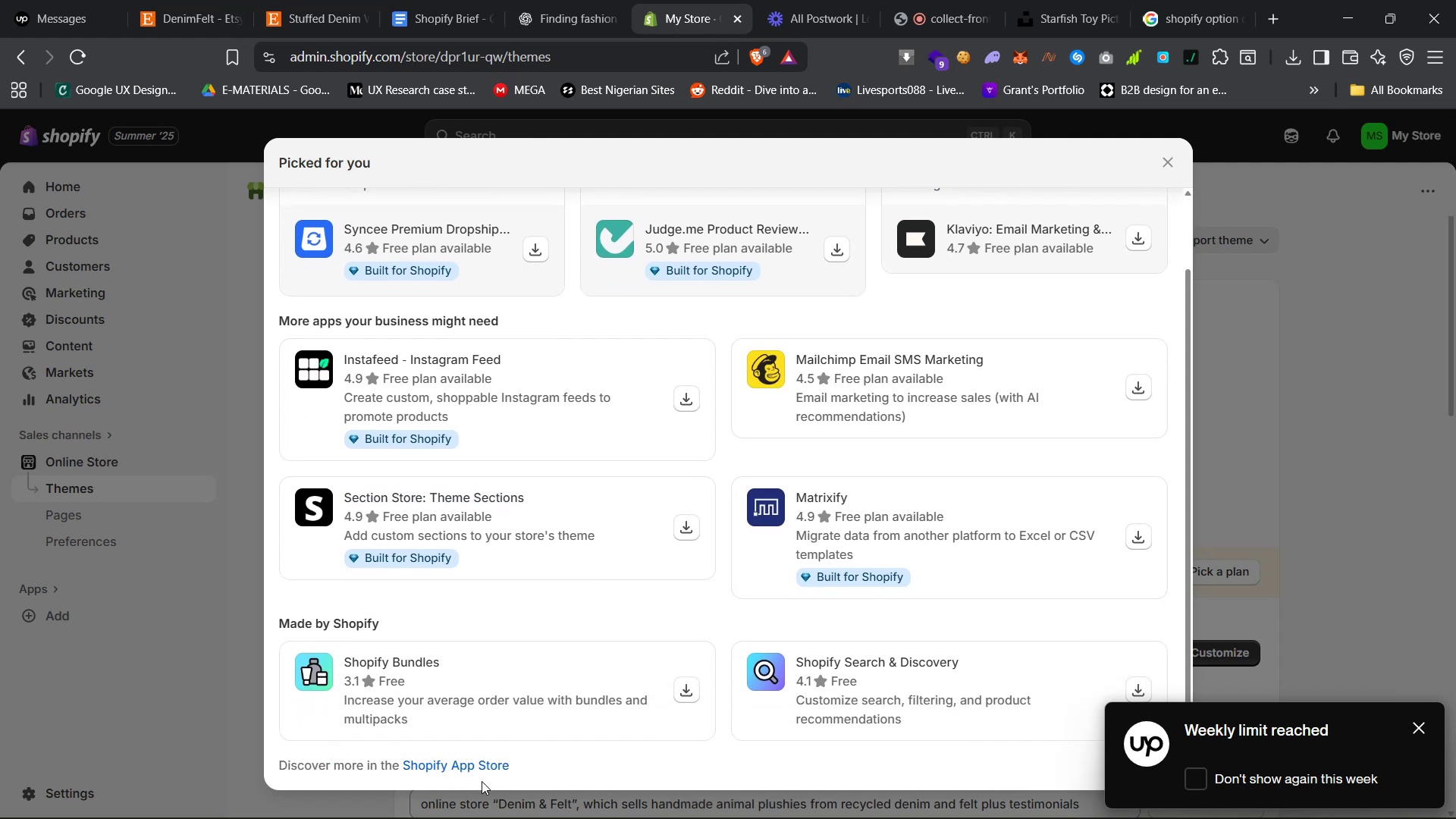 
left_click([477, 768])
 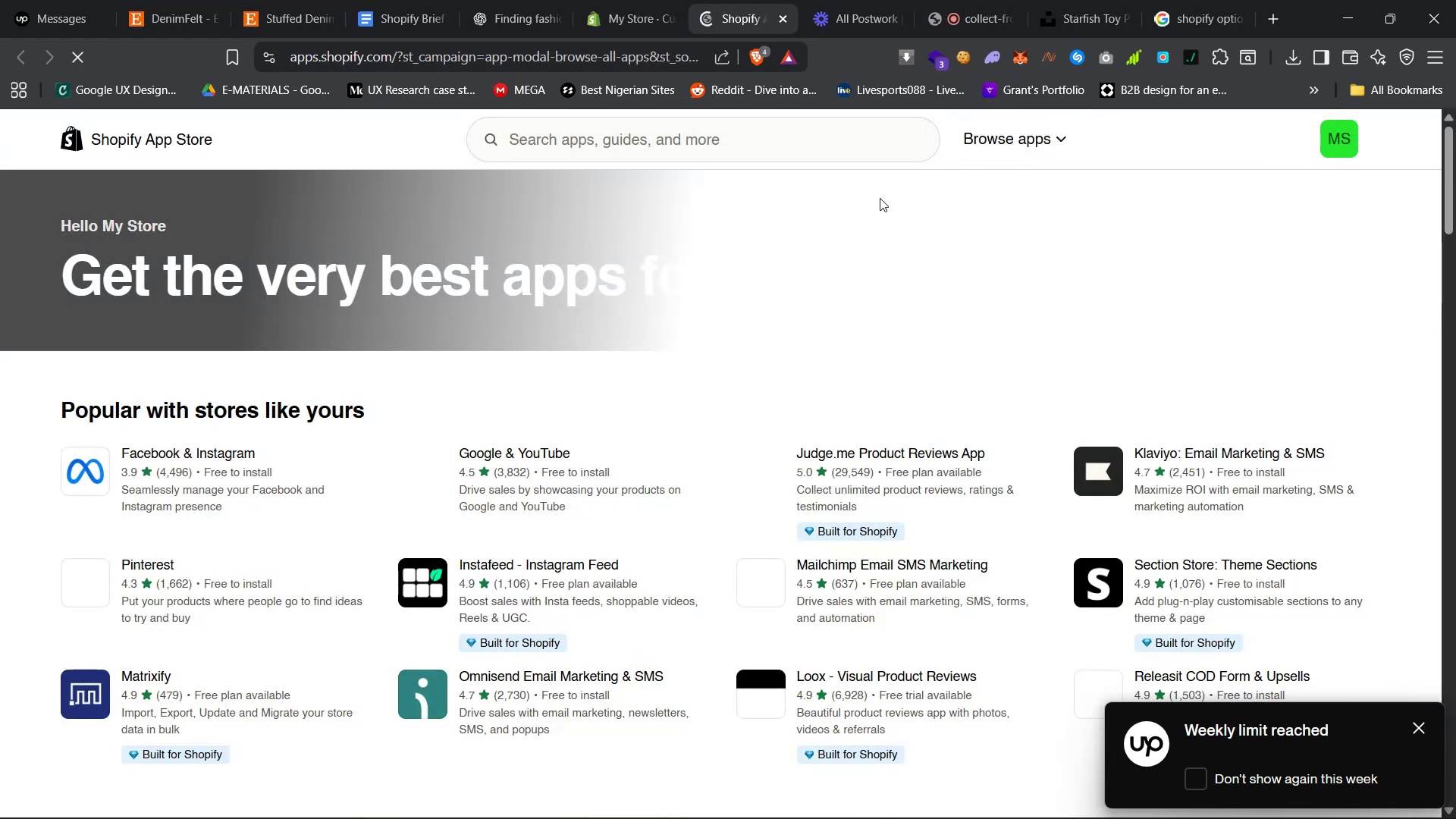 
wait(6.63)
 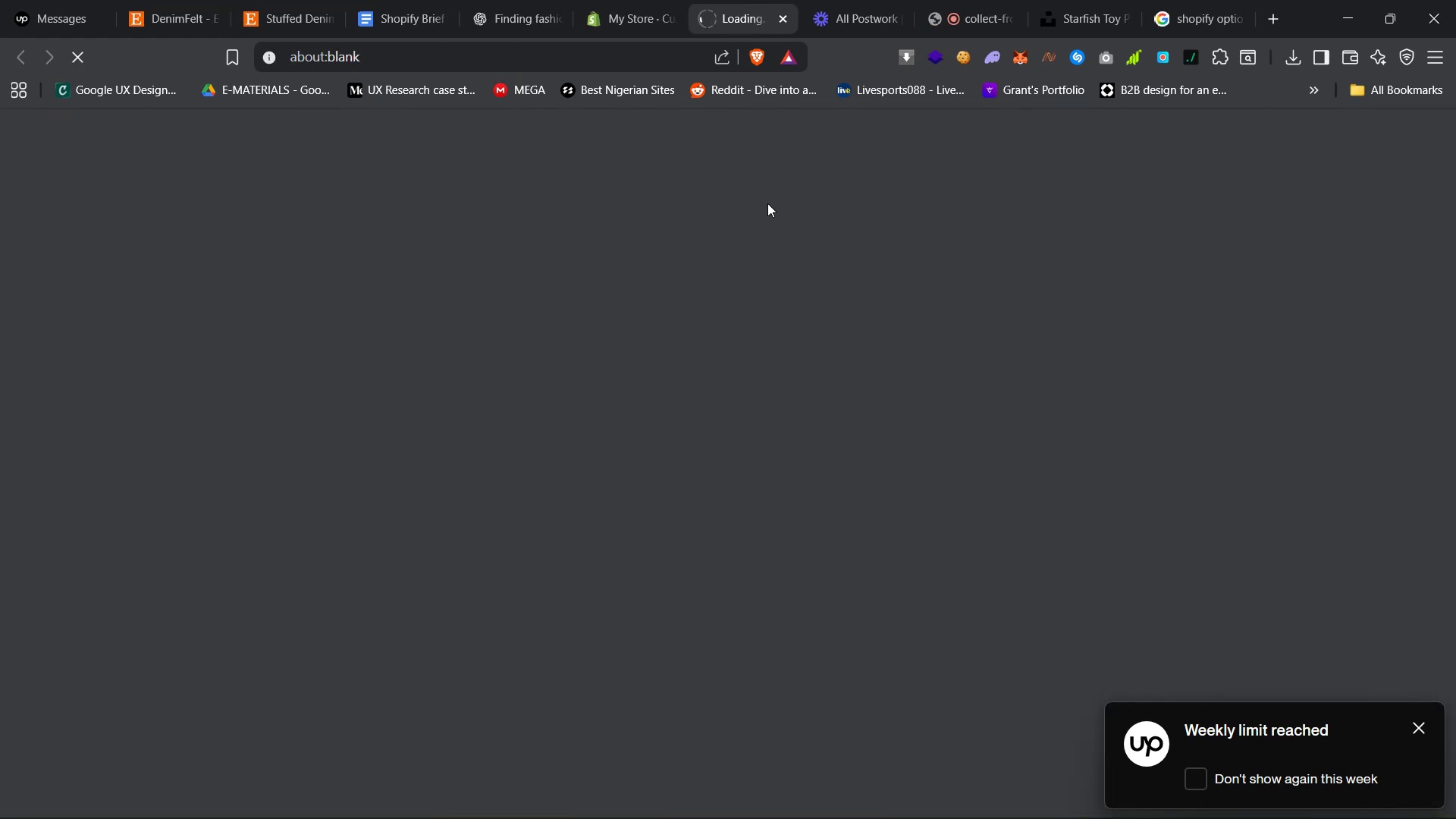 
type(testimonial m)
key(Backspace)
key(Backspace)
 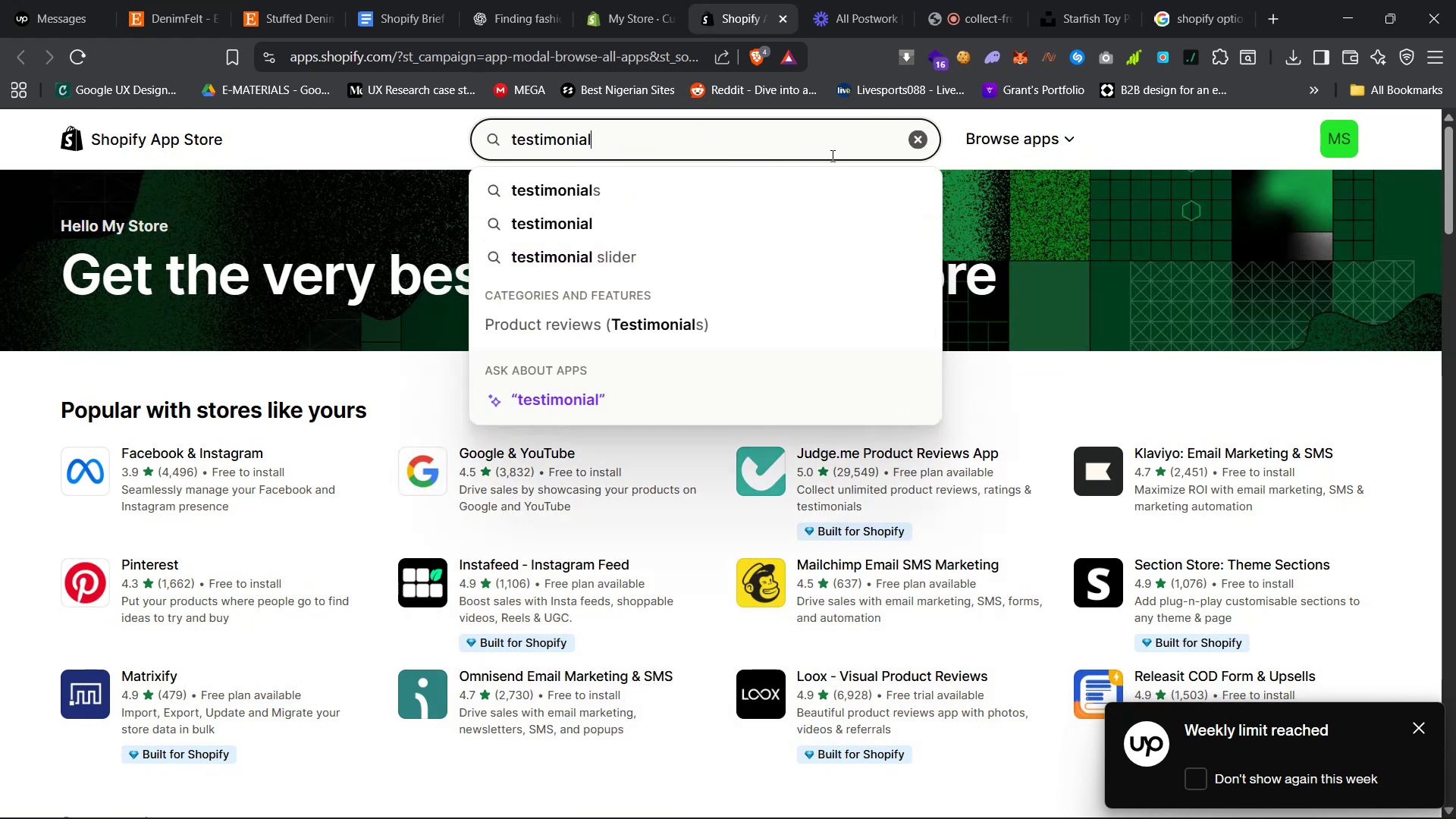 
key(Enter)
 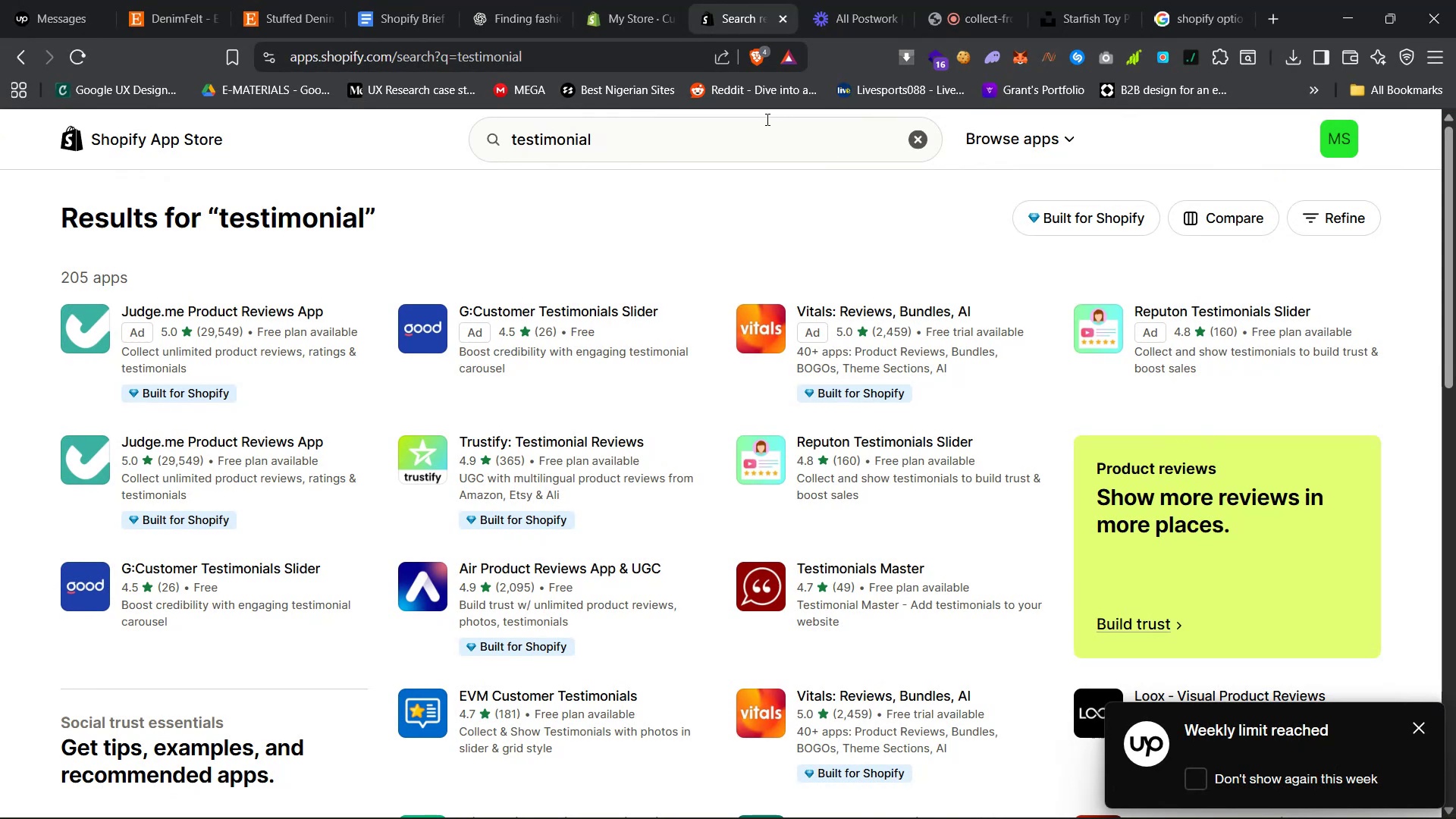 
wait(9.13)
 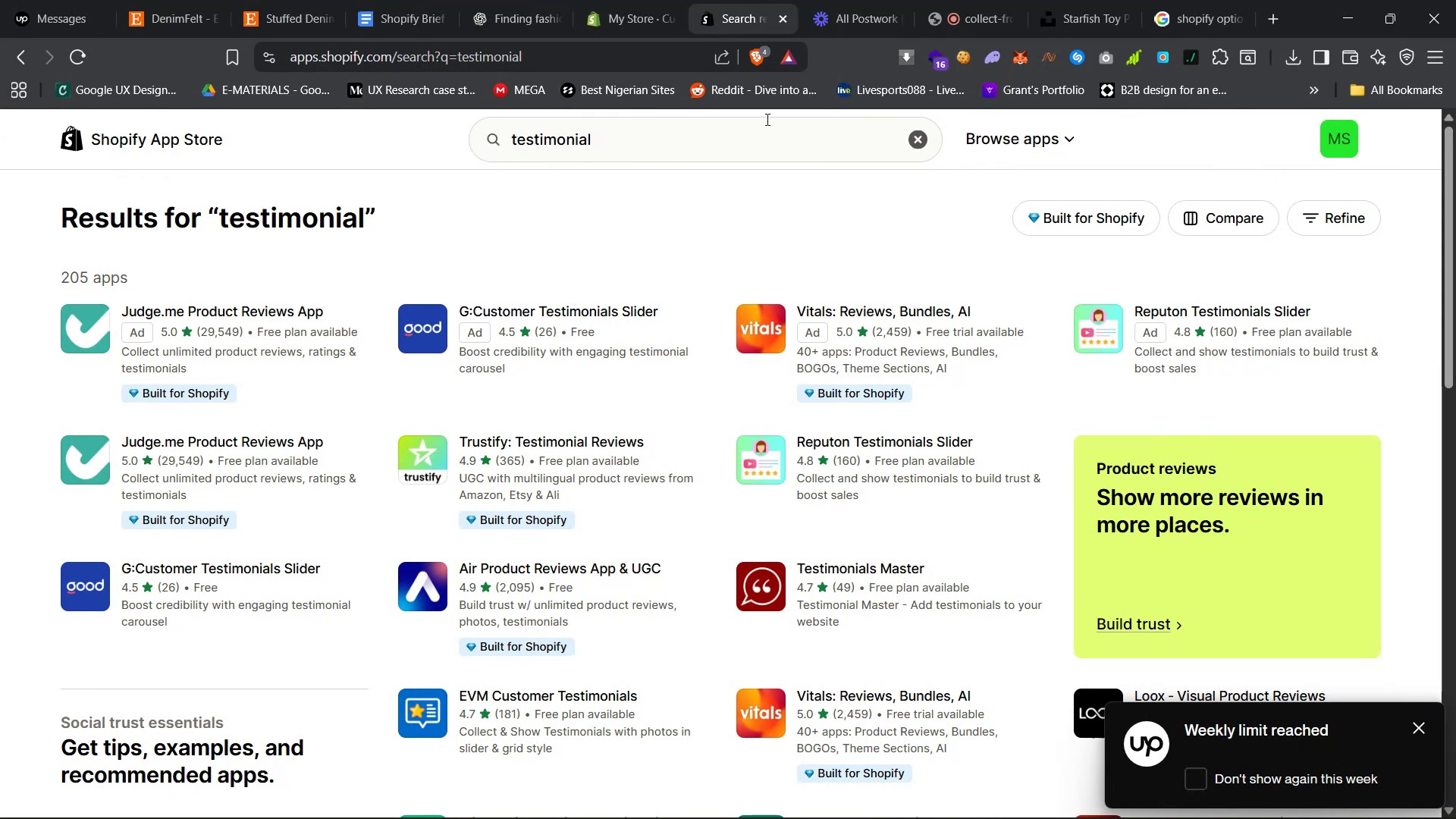 
right_click([651, 348])
 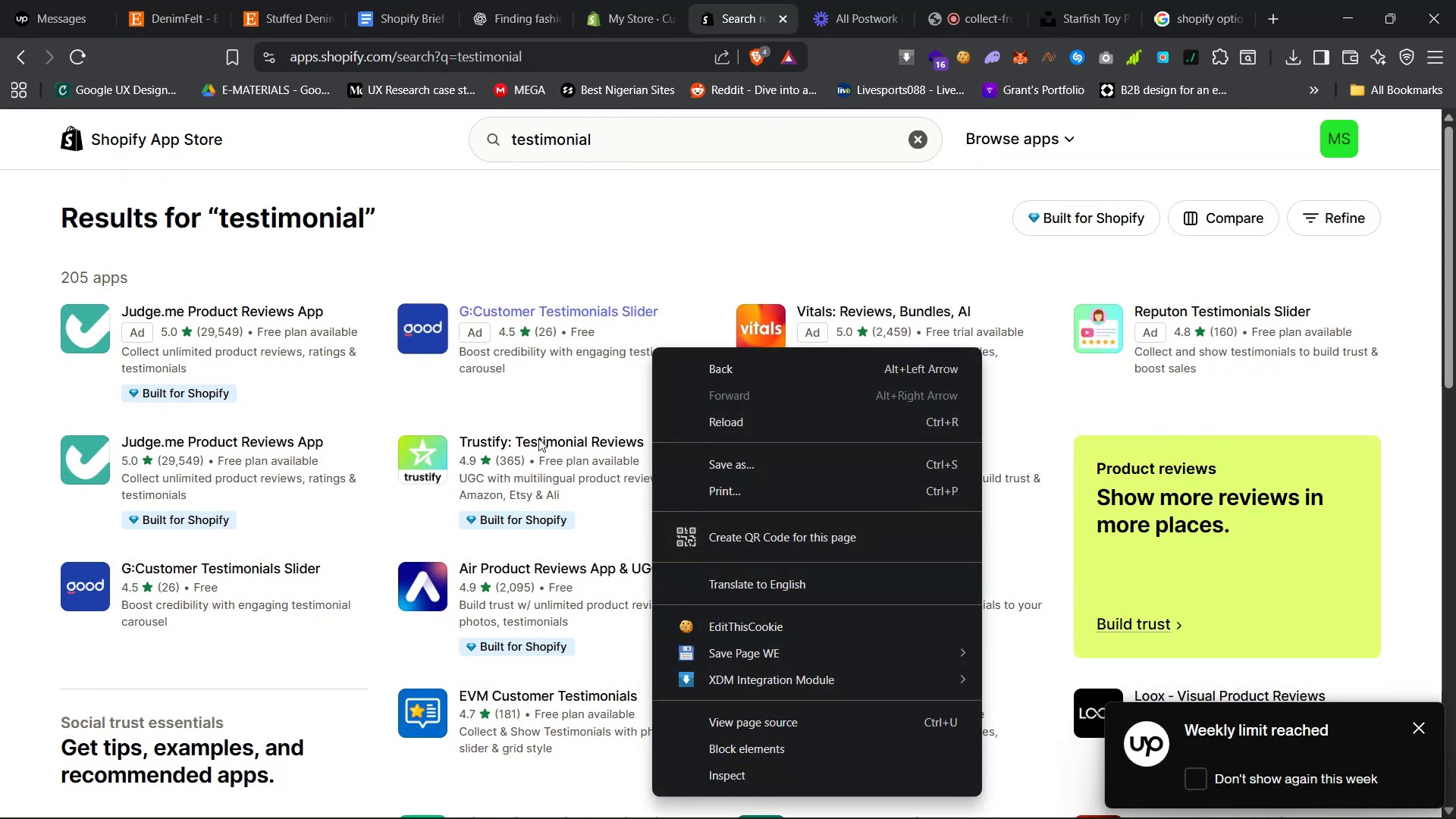 
left_click([573, 463])
 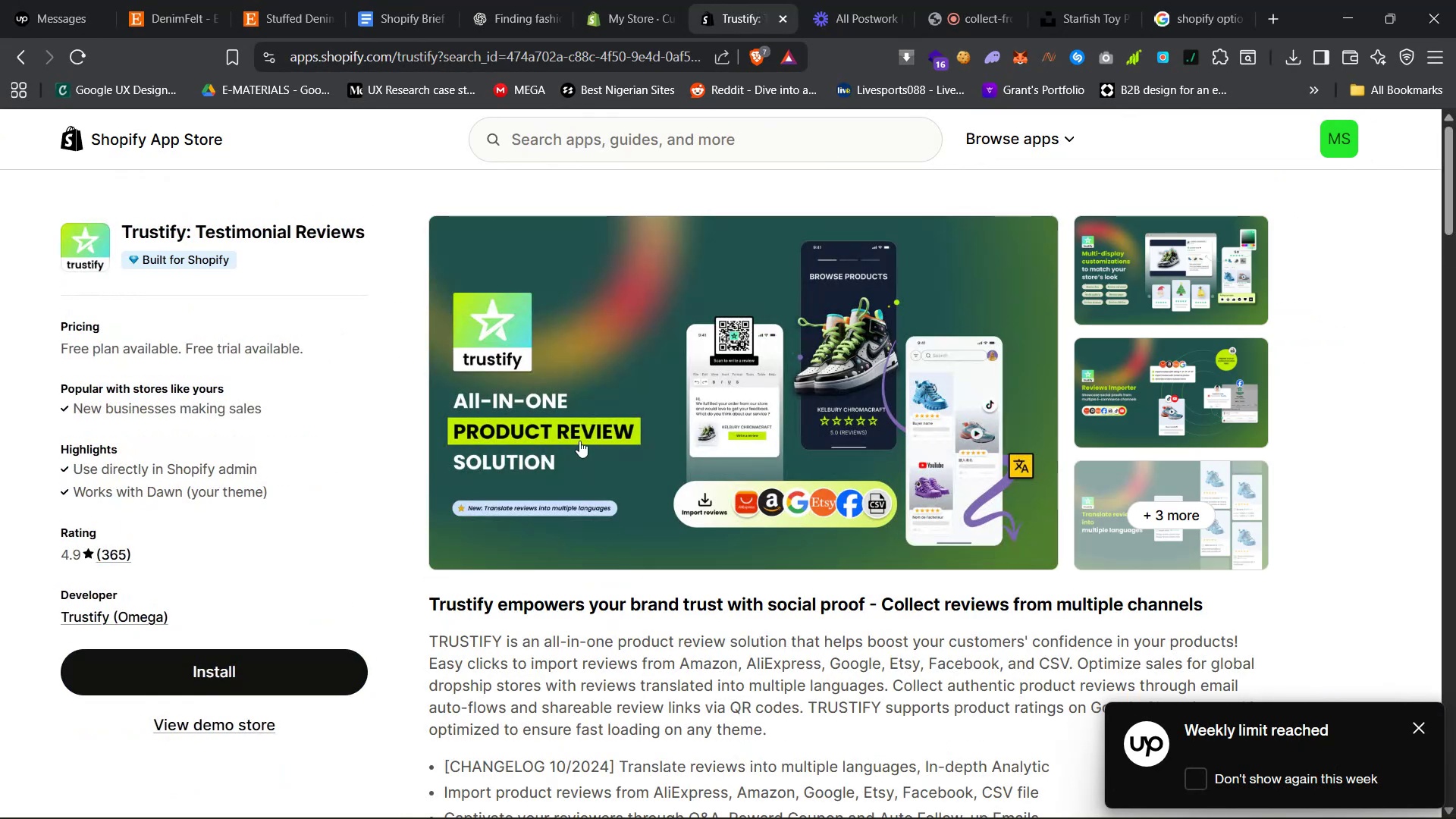 
scroll: coordinate [679, 405], scroll_direction: down, amount: 6.0
 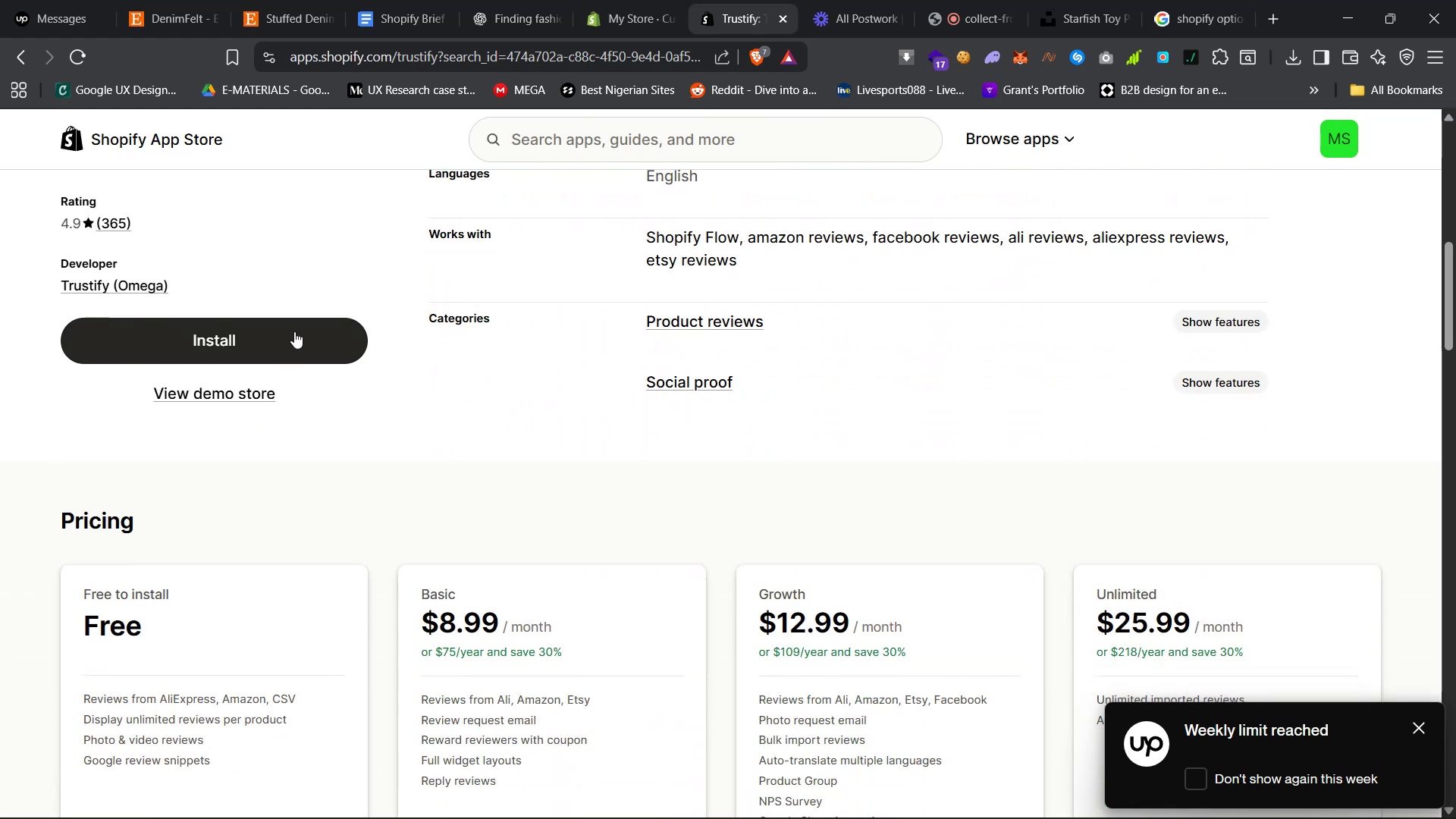 
left_click([297, 328])
 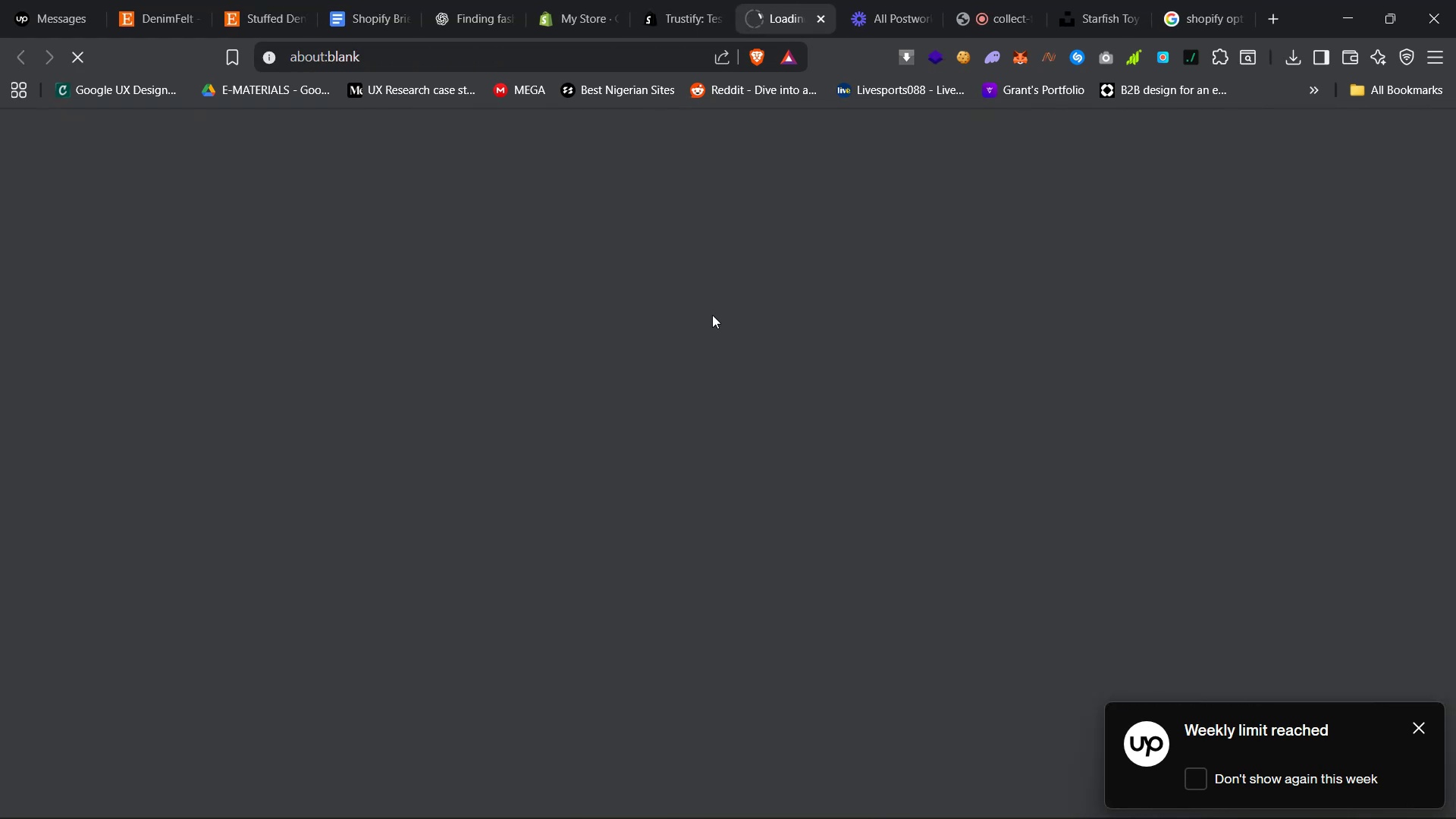 
wait(7.03)
 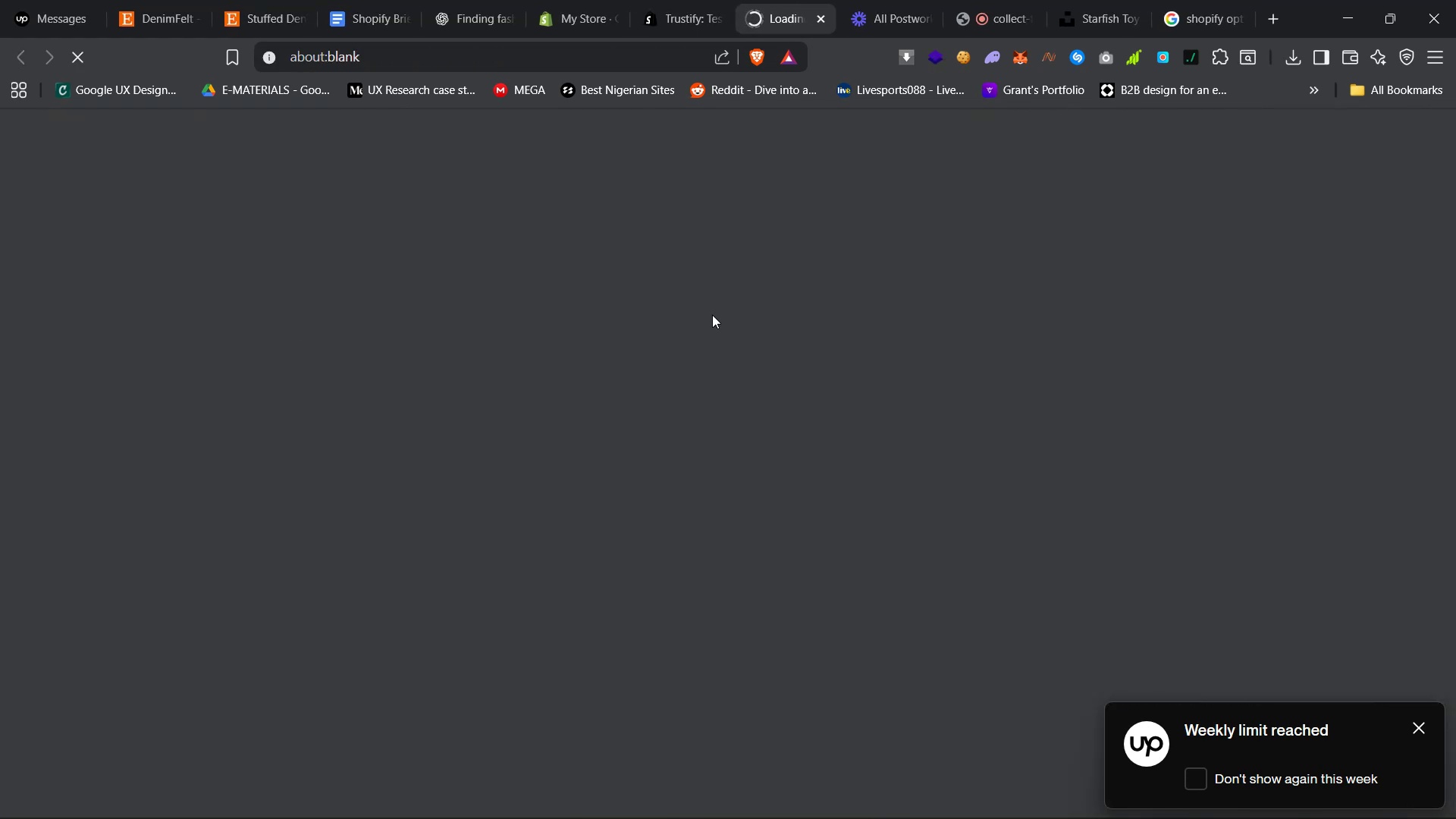 
left_click([991, 0])
 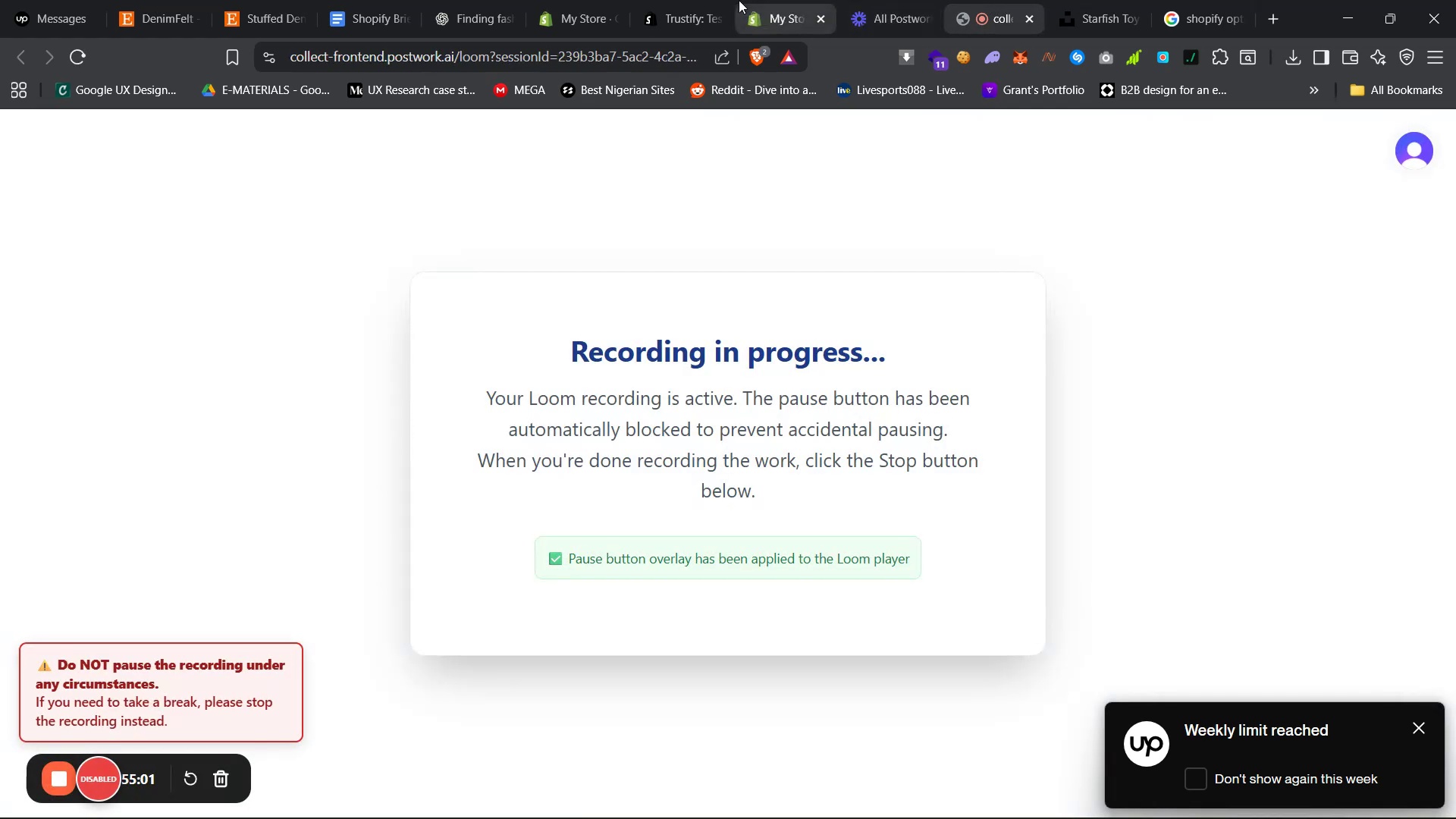 
left_click([775, 0])
 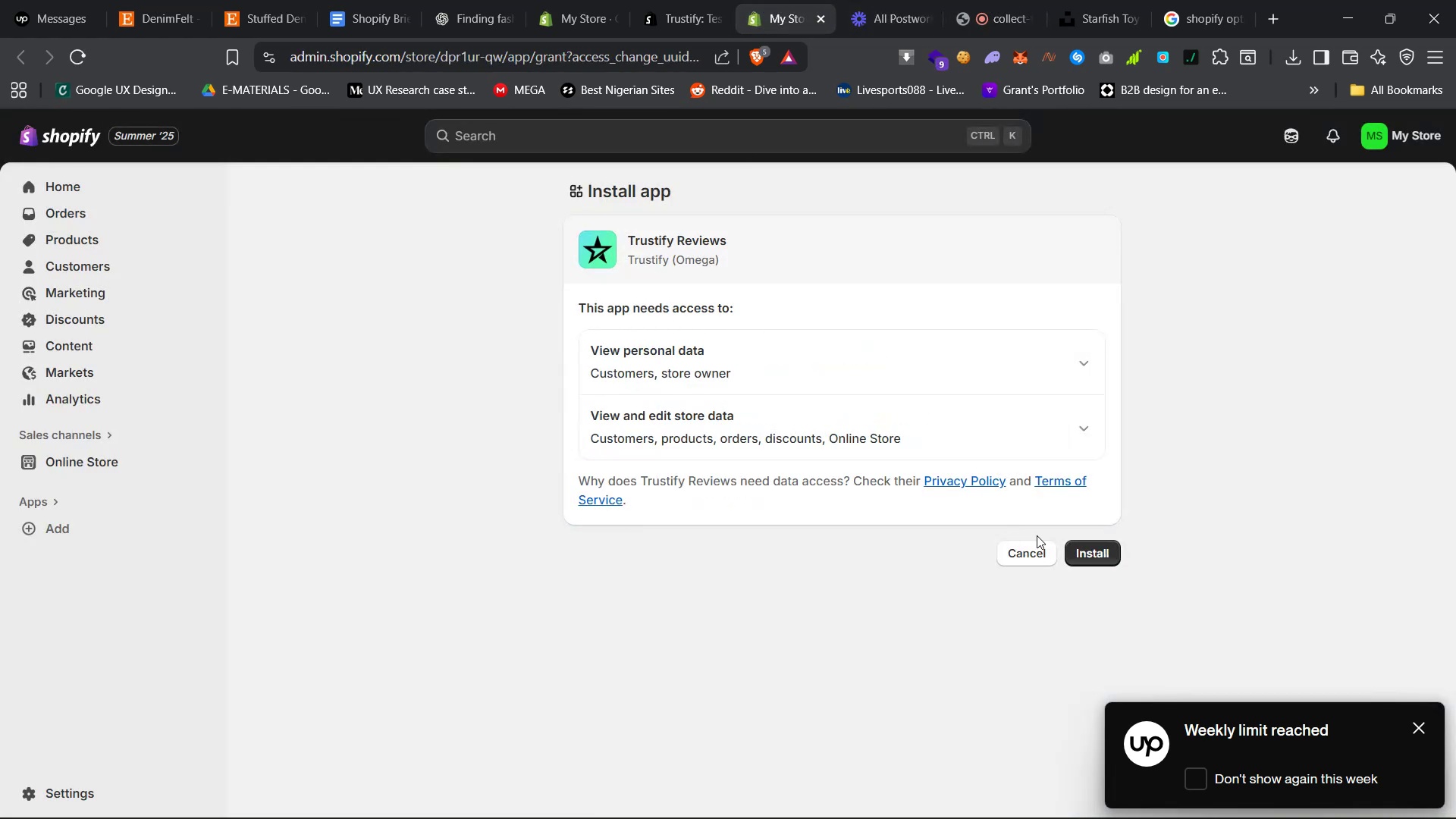 
left_click([1094, 552])
 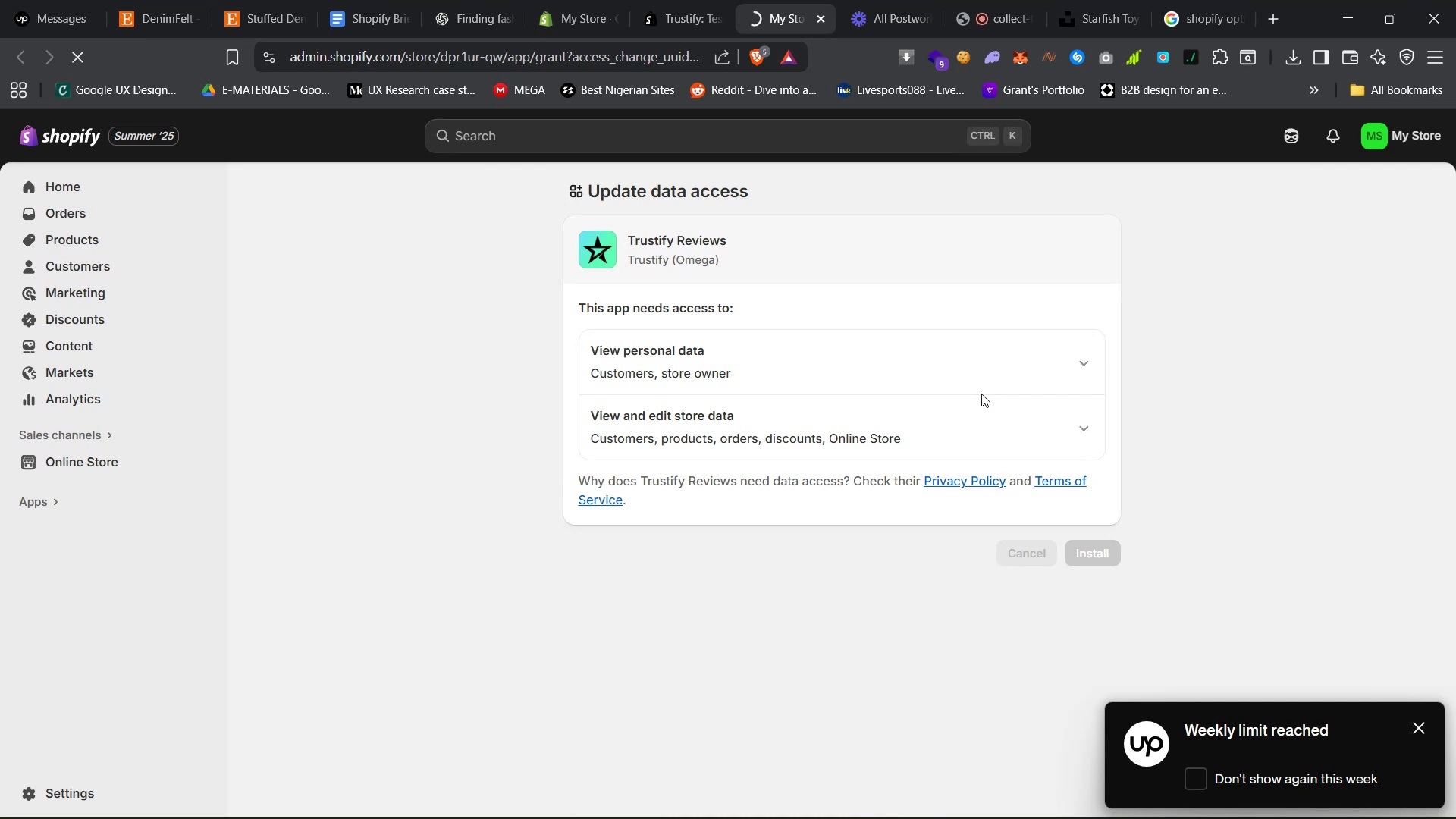 
wait(7.04)
 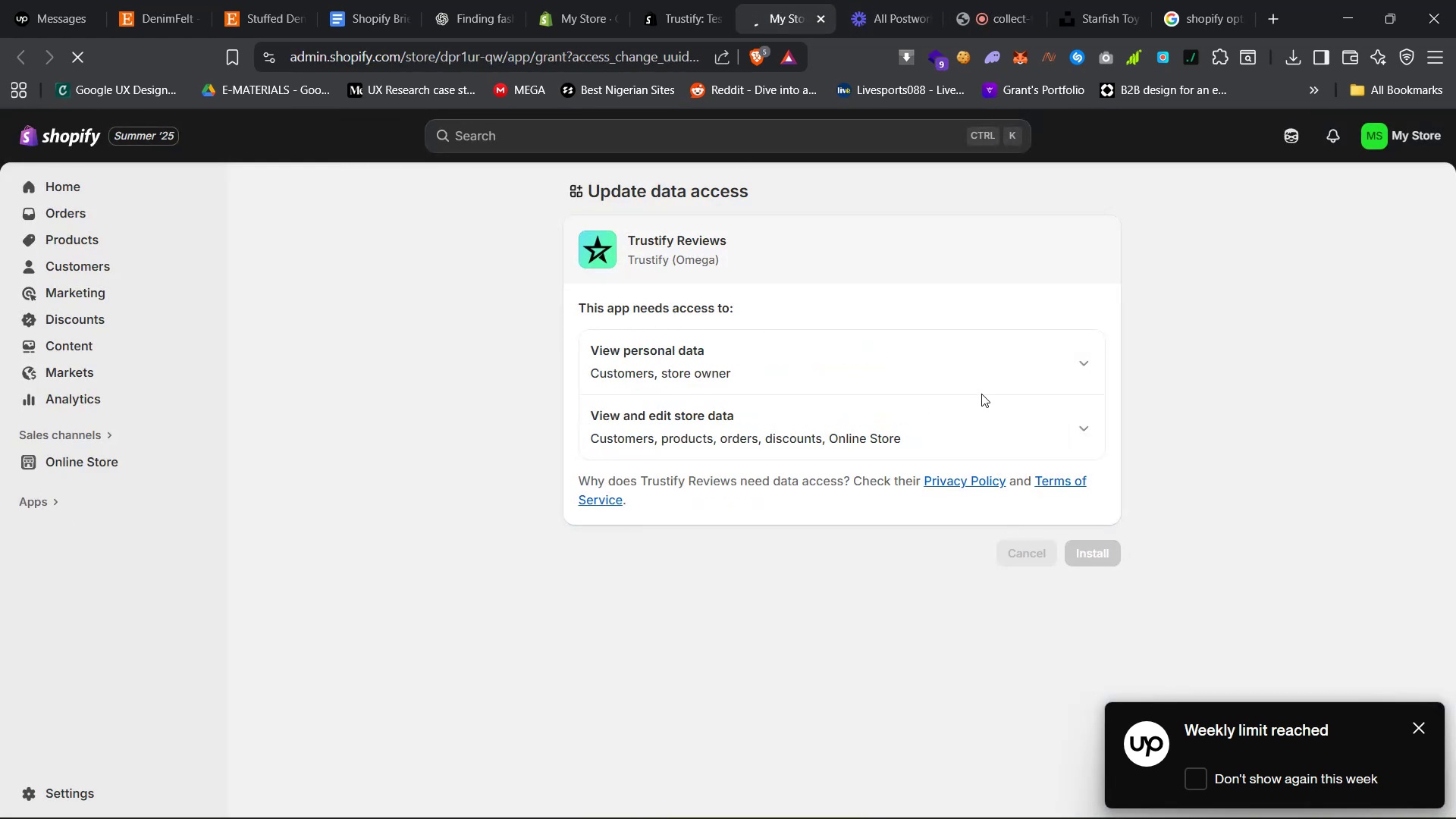 
left_click([667, 0])
 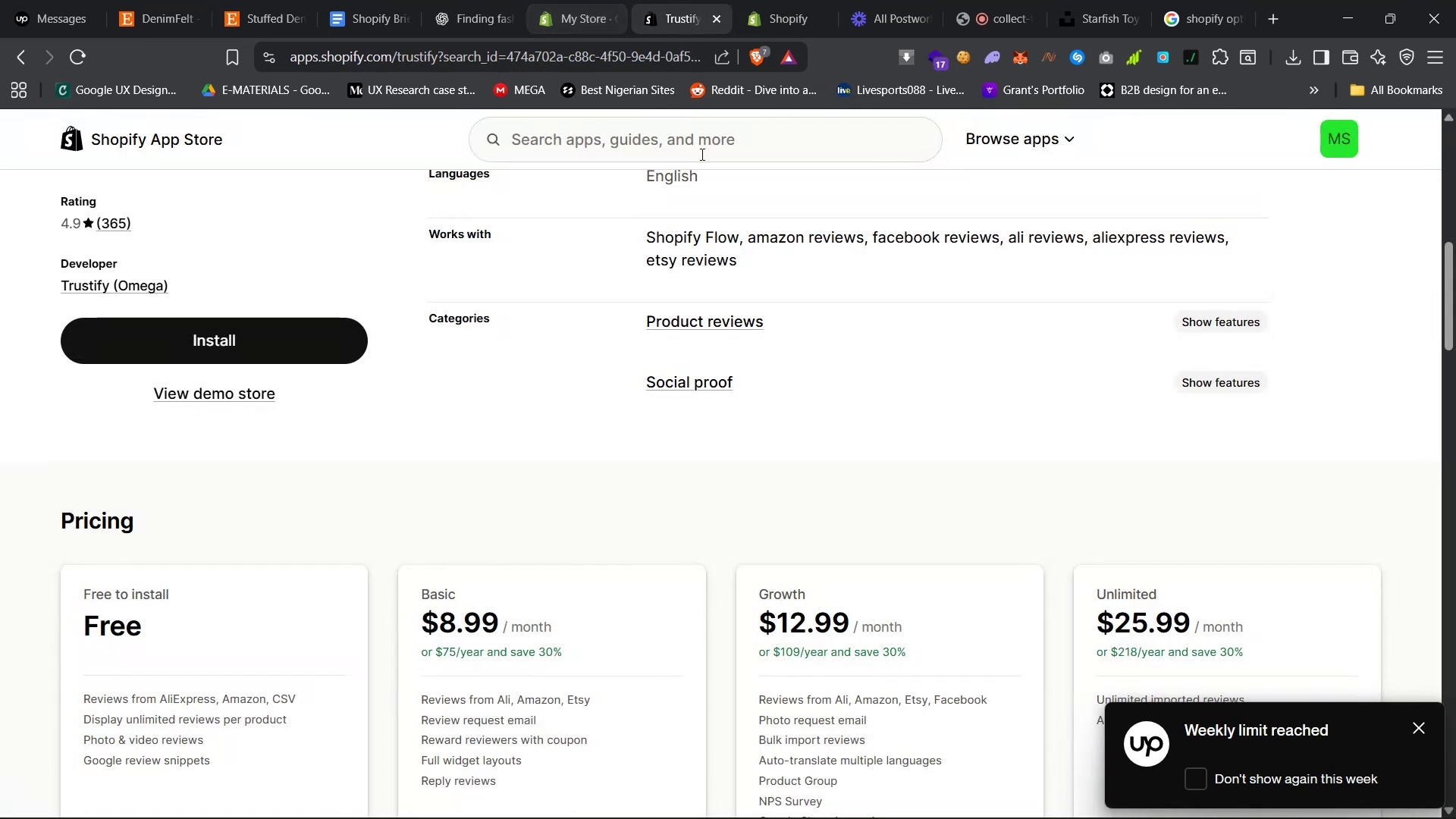 
left_click([704, 146])
 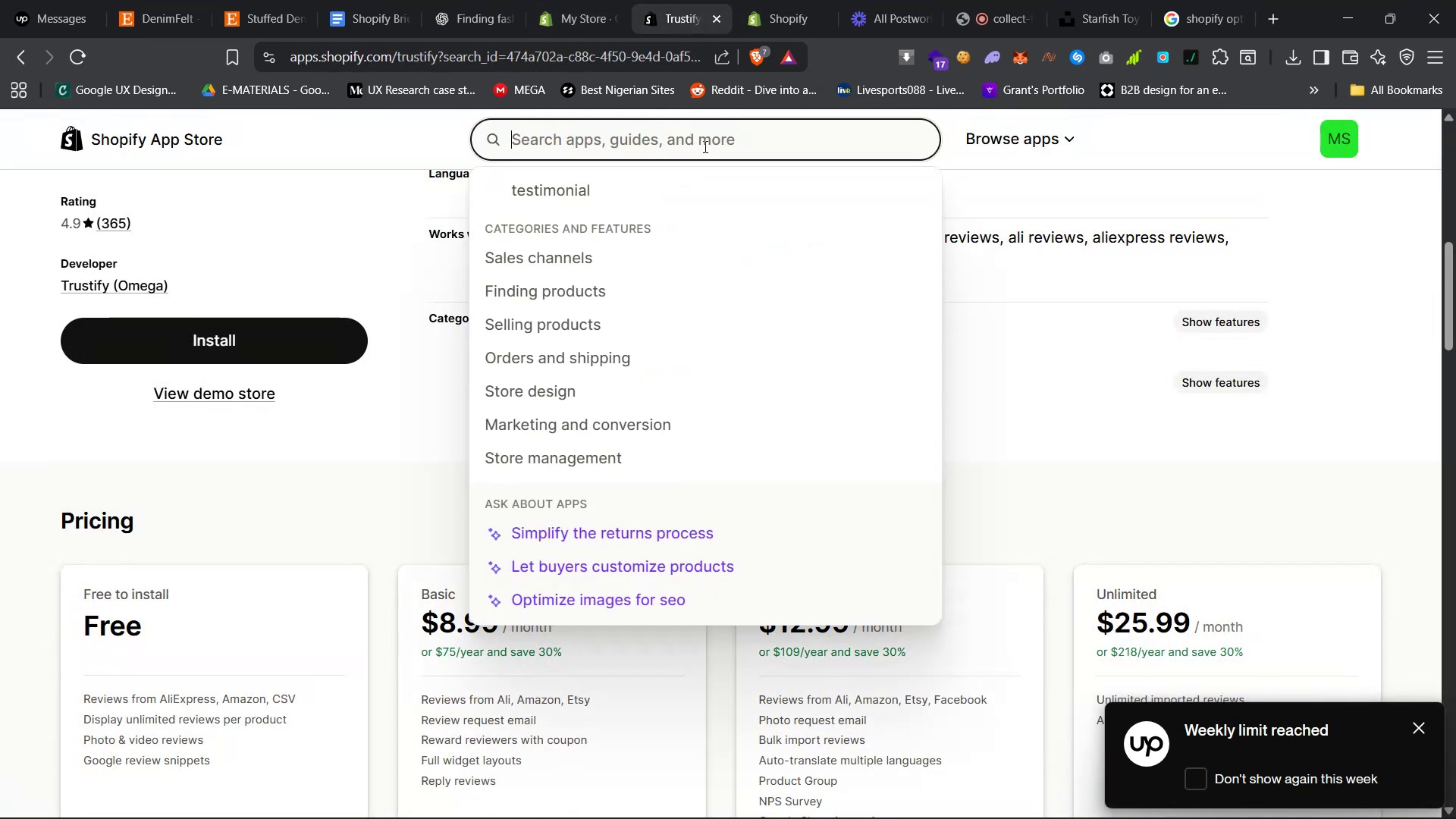 
type(Fera)
 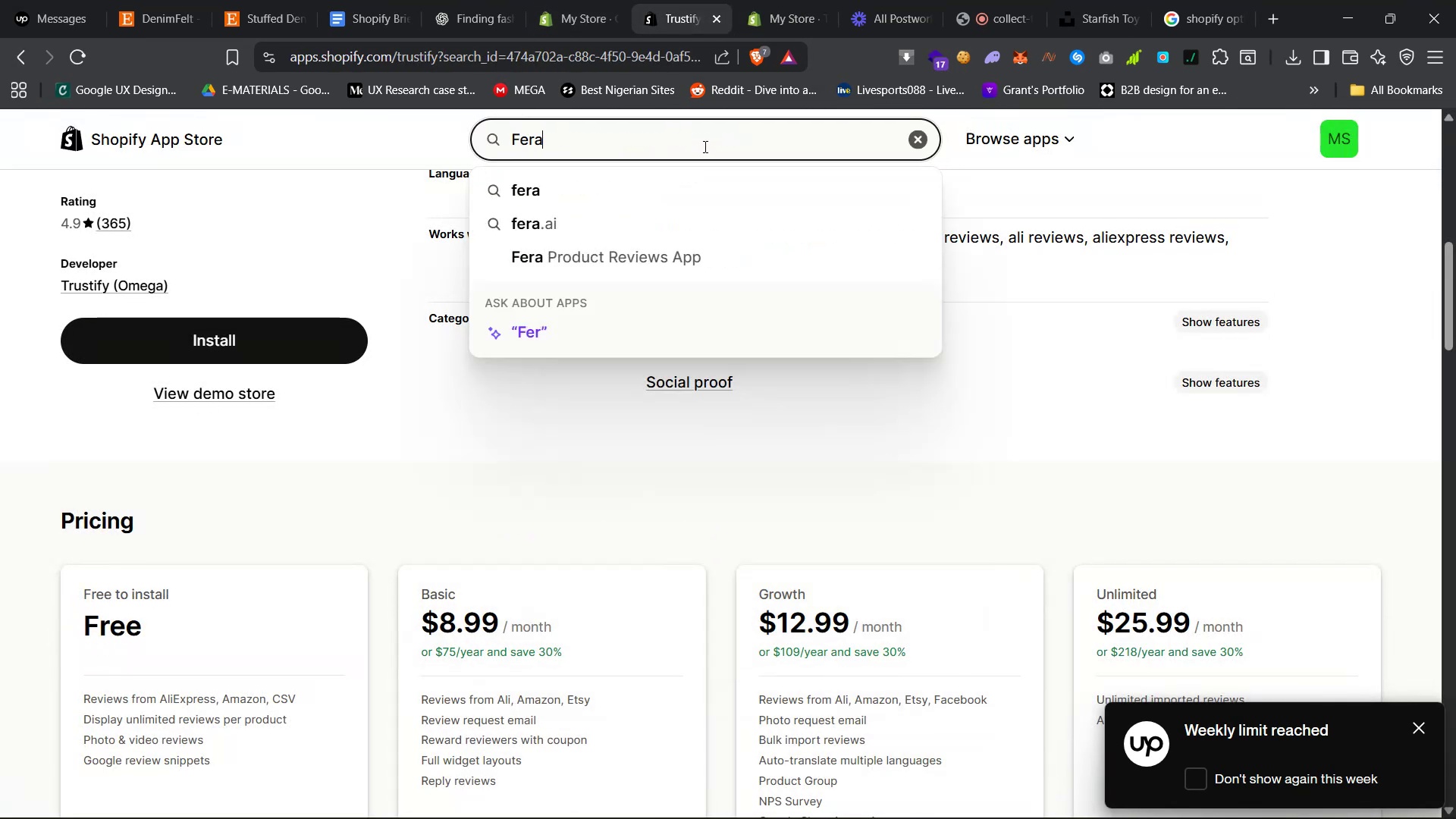 
key(Enter)
 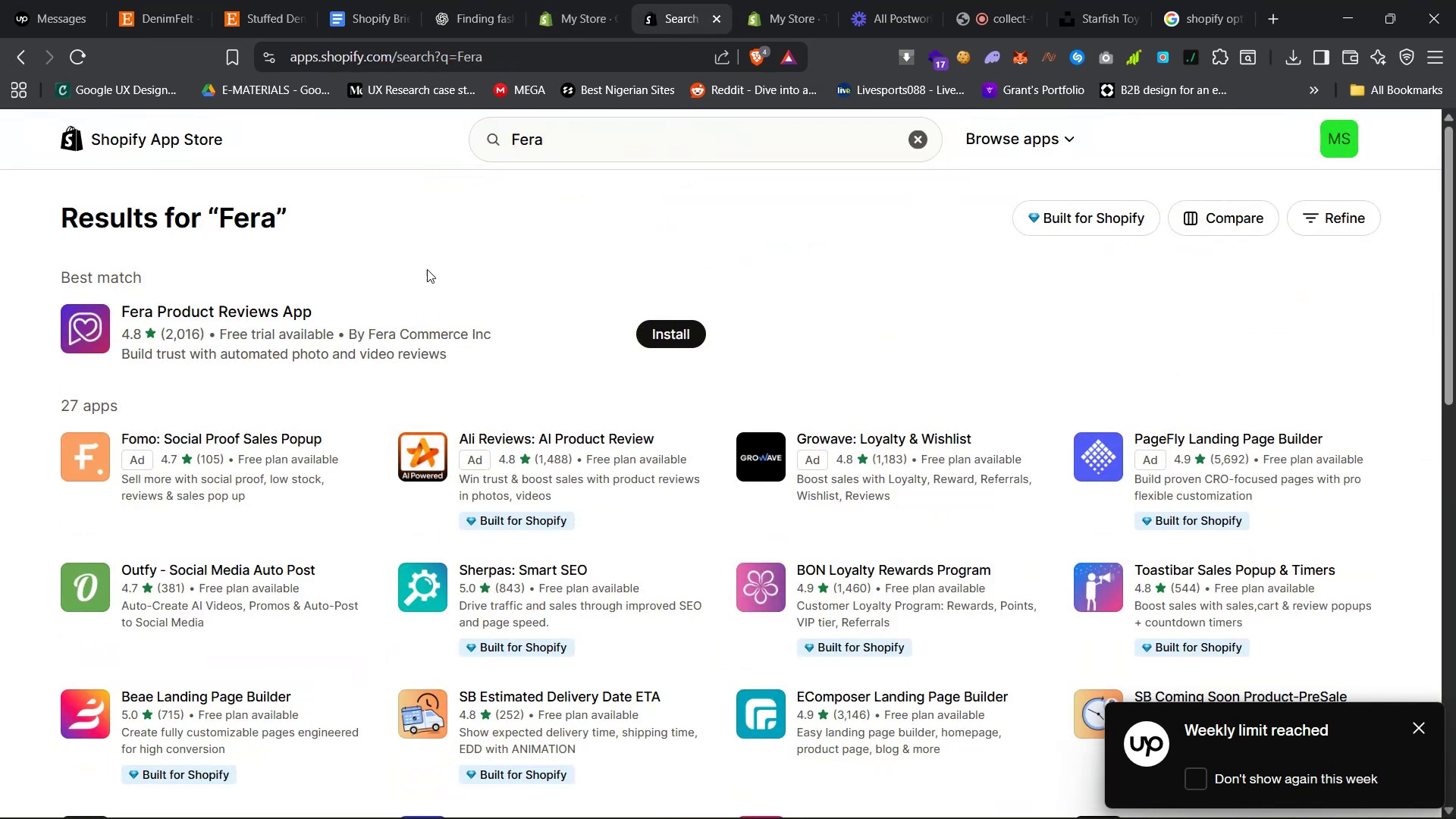 
left_click([265, 313])
 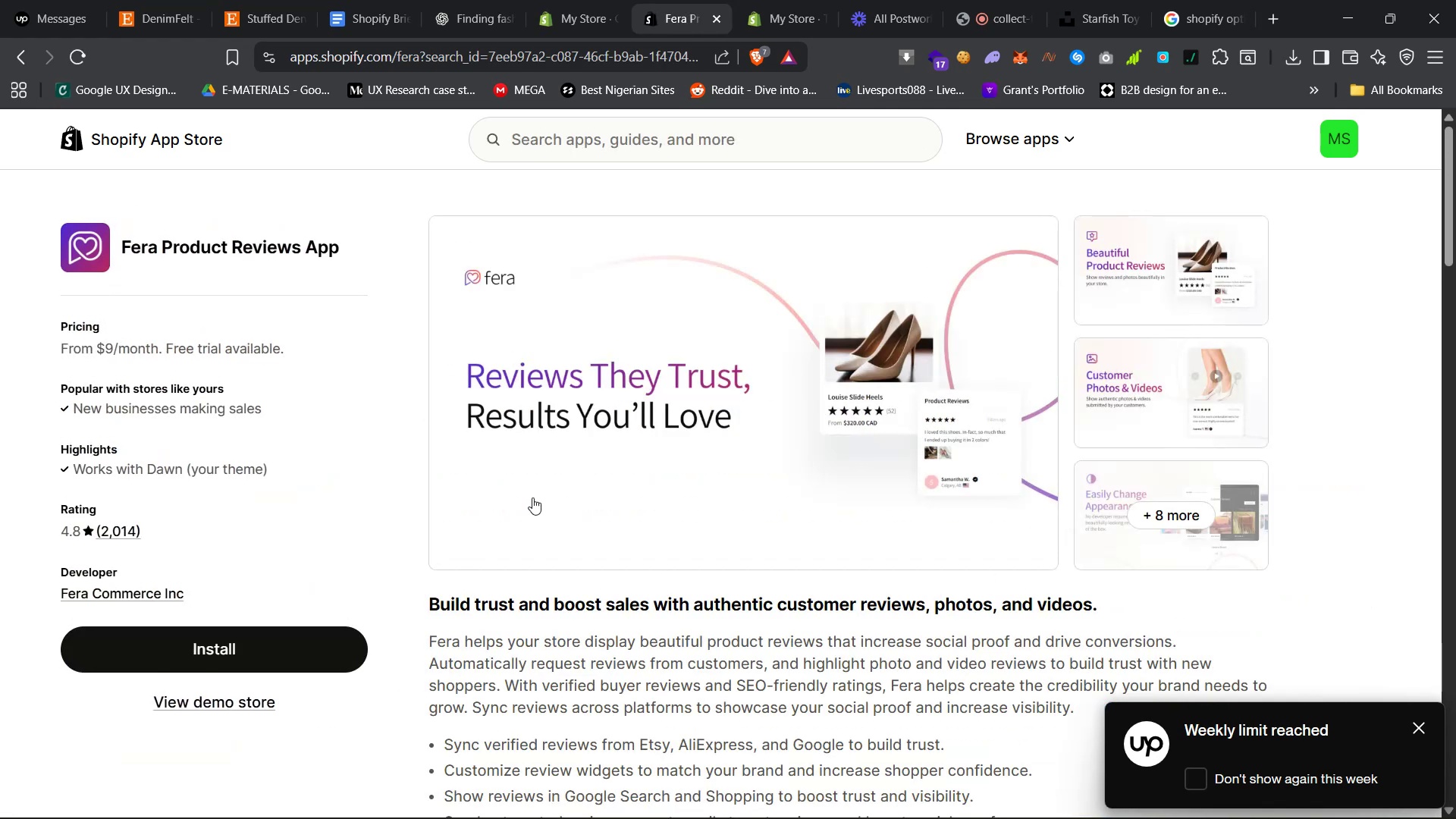 
left_click([782, 0])
 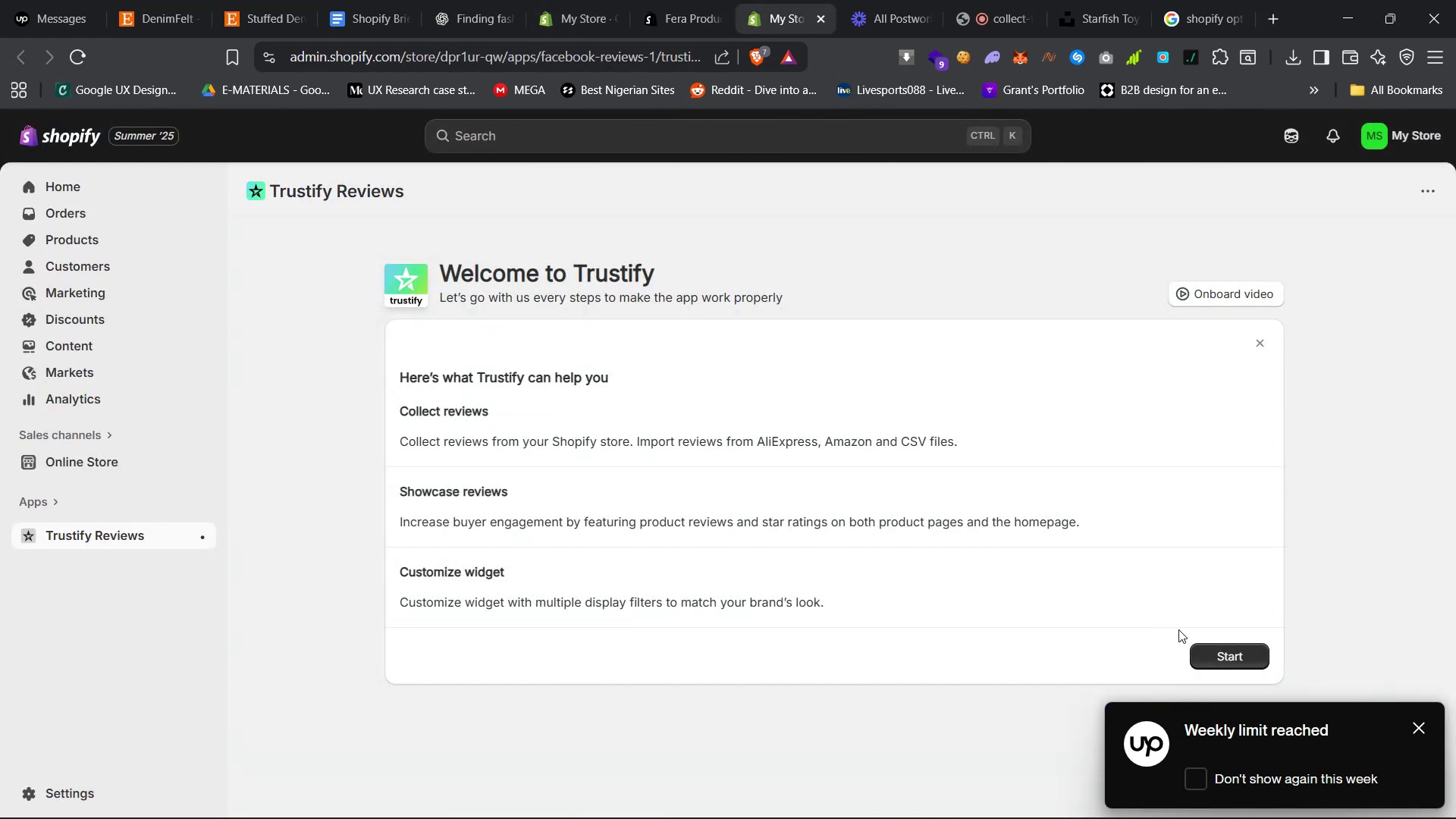 
left_click([1229, 656])
 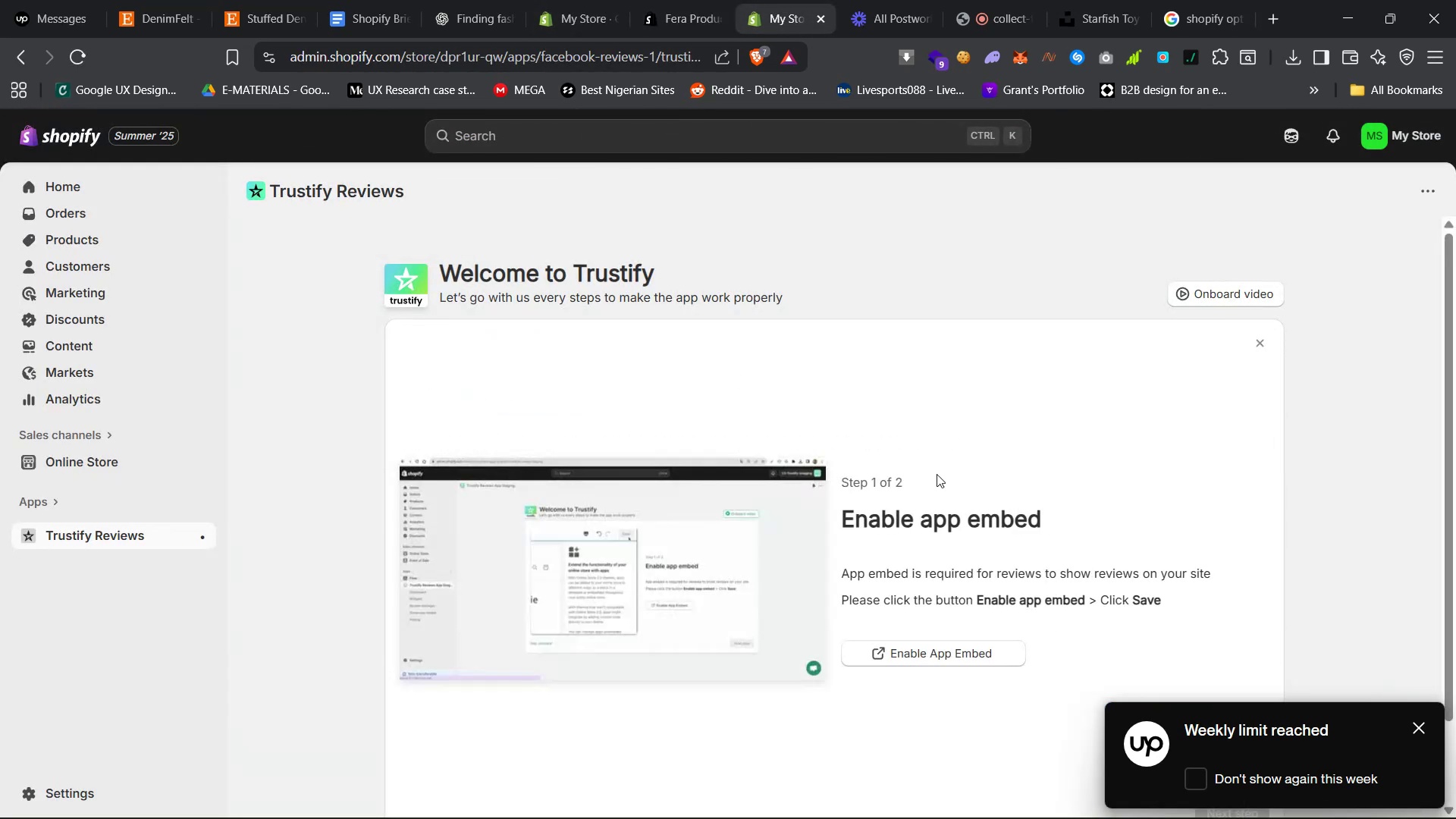 
scroll: coordinate [888, 454], scroll_direction: up, amount: 6.0
 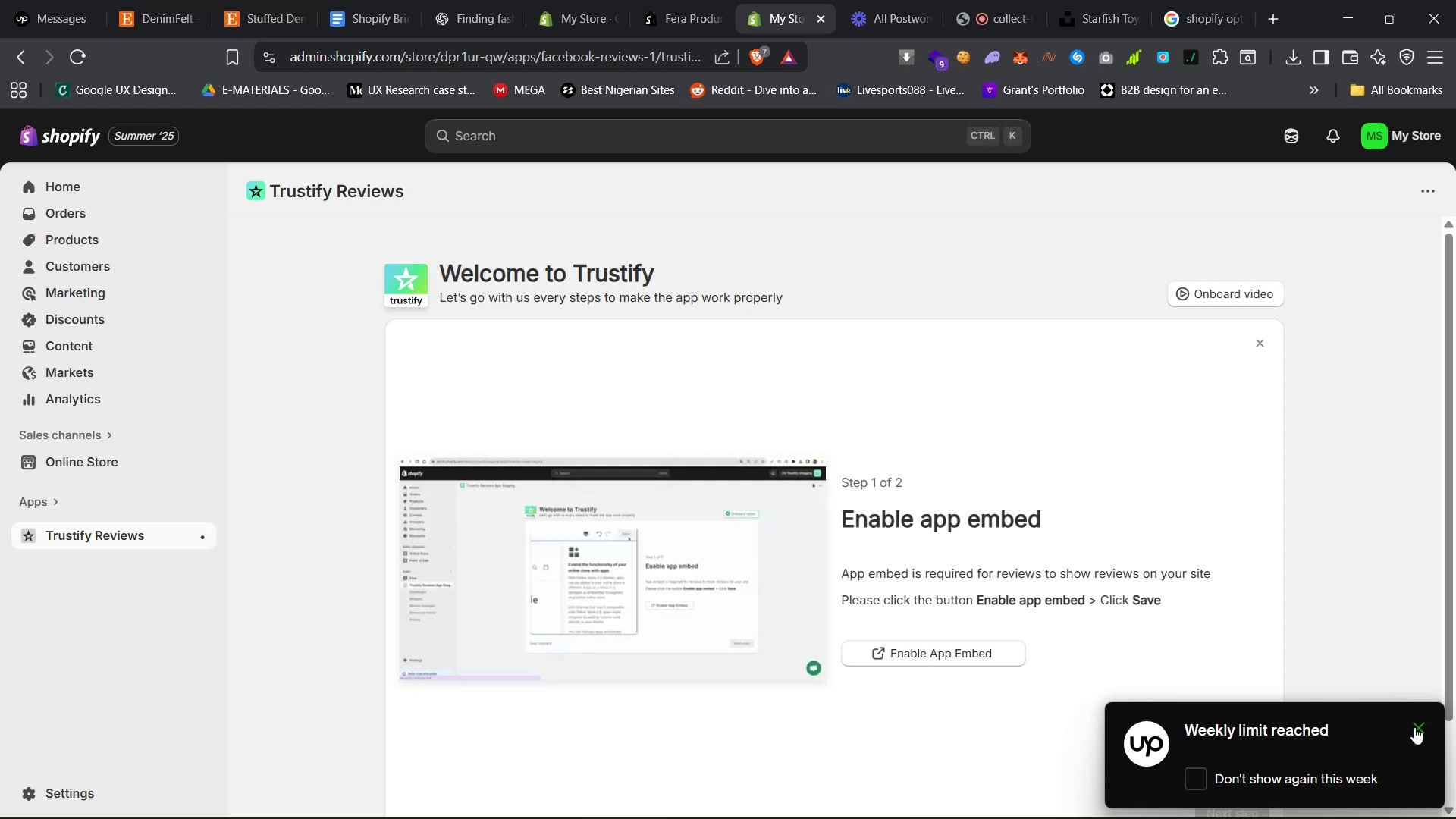 
scroll: coordinate [1340, 654], scroll_direction: down, amount: 12.0
 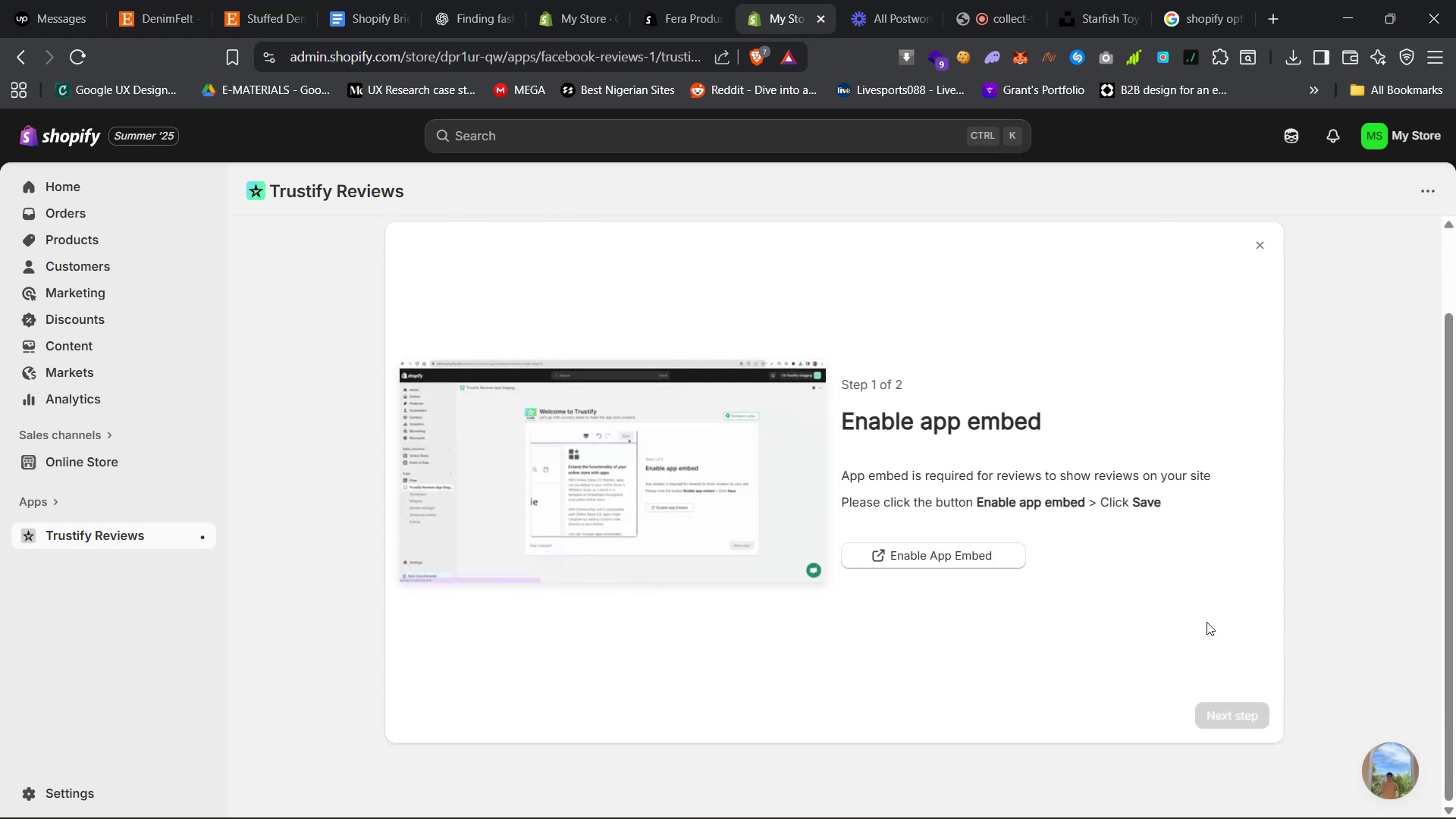 
left_click([976, 559])
 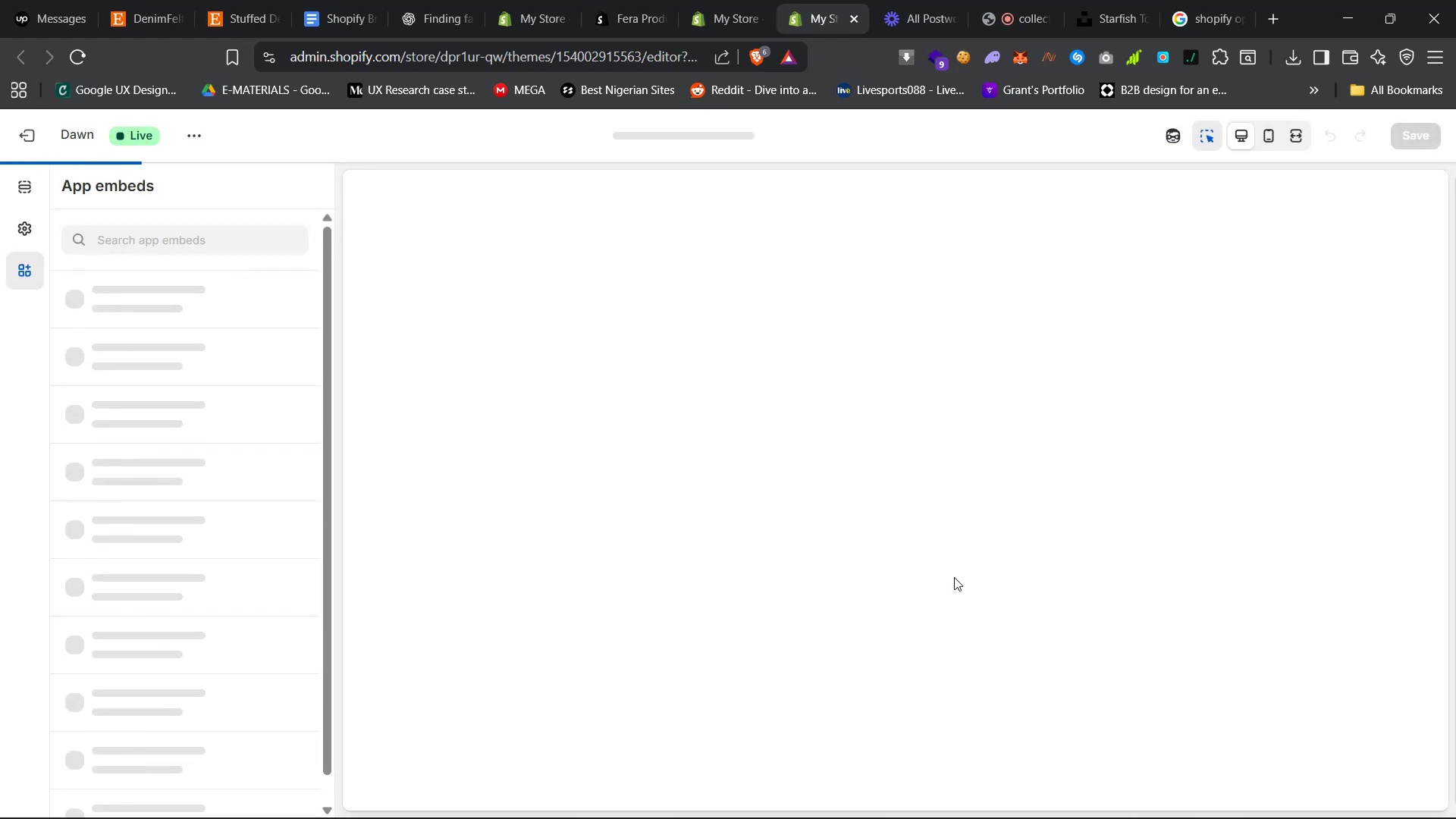 
wait(11.5)
 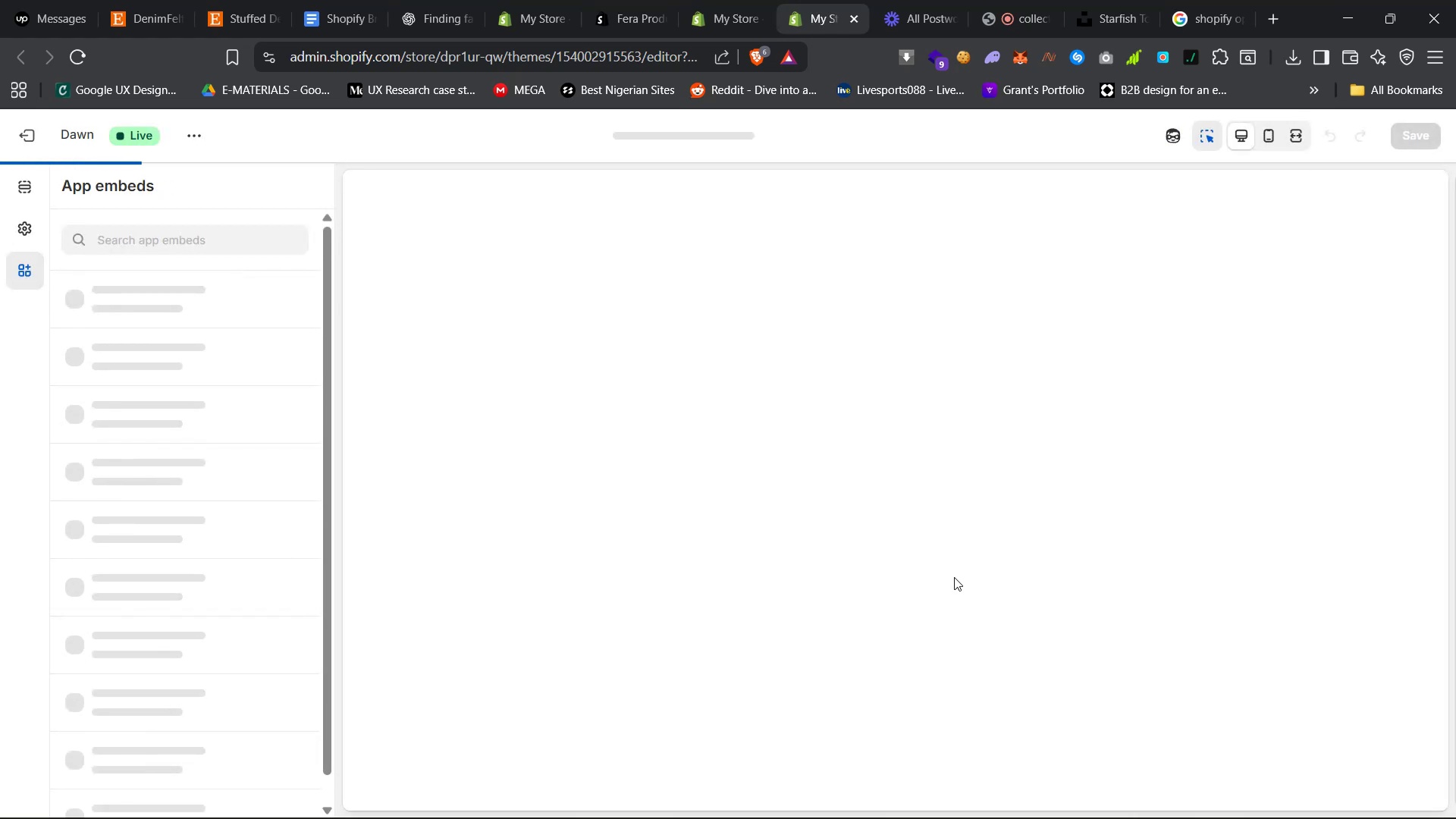 
scroll: coordinate [1032, 584], scroll_direction: down, amount: 29.0
 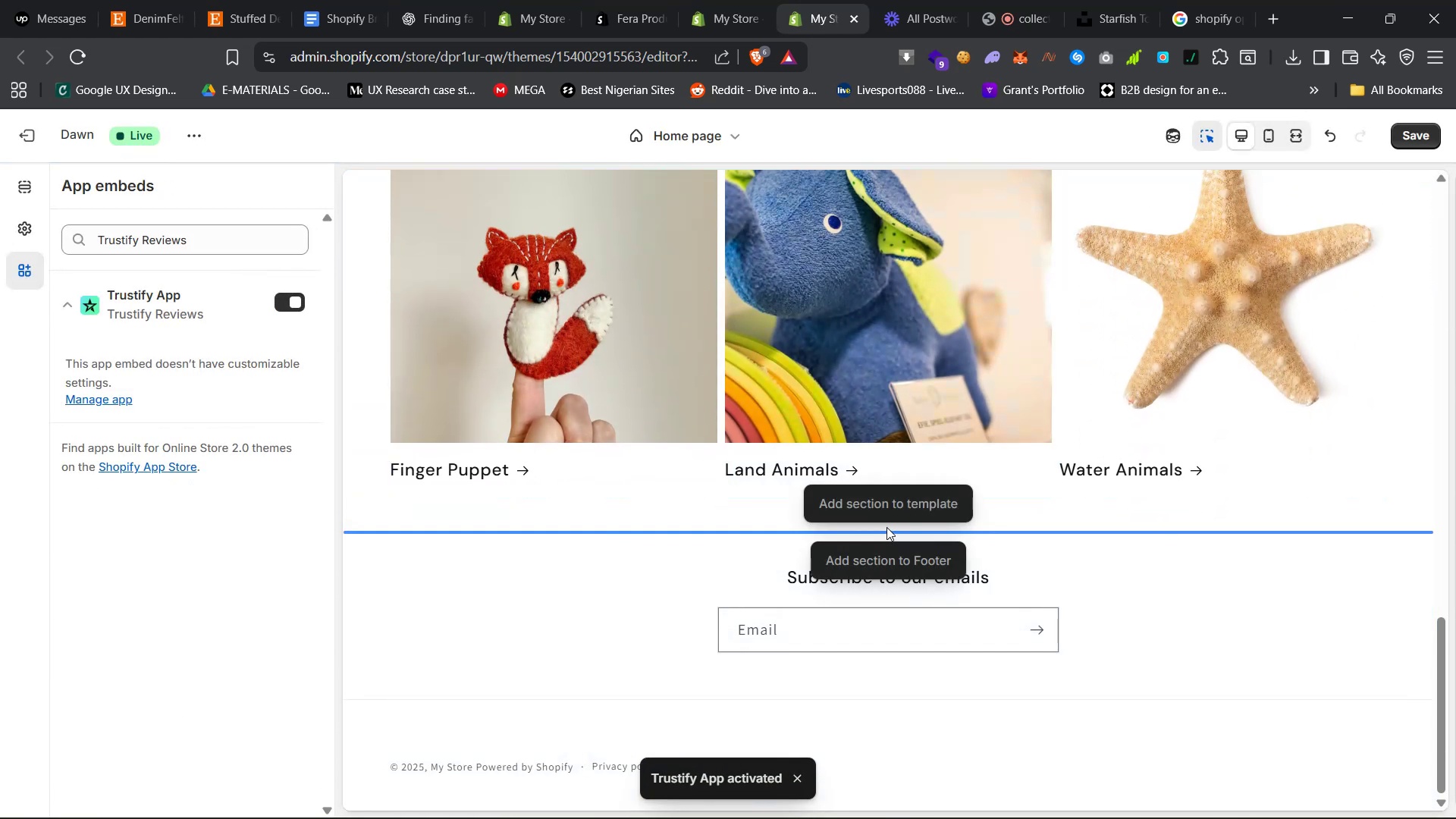 
left_click([886, 504])
 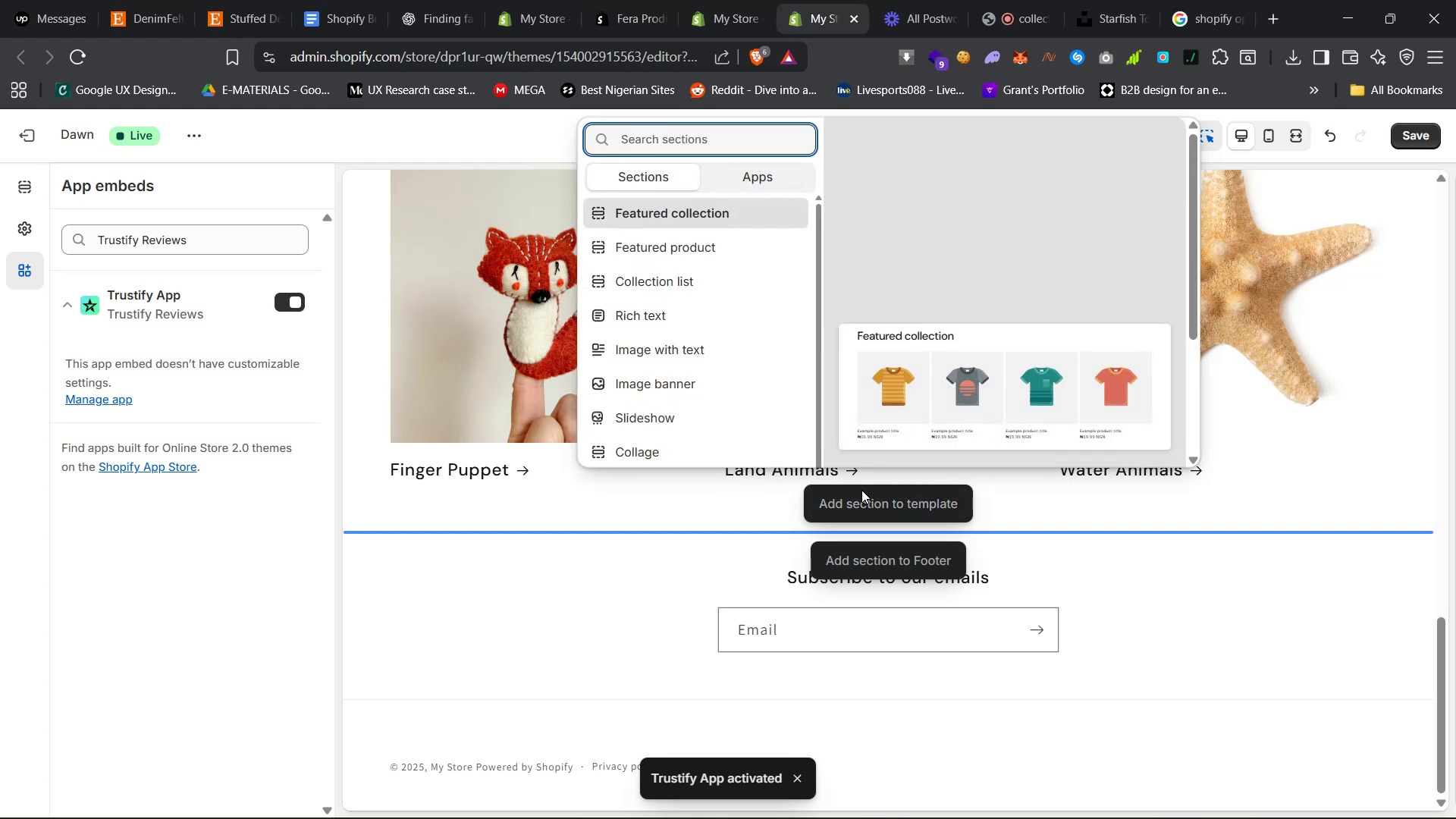 
scroll: coordinate [738, 379], scroll_direction: down, amount: 31.0
 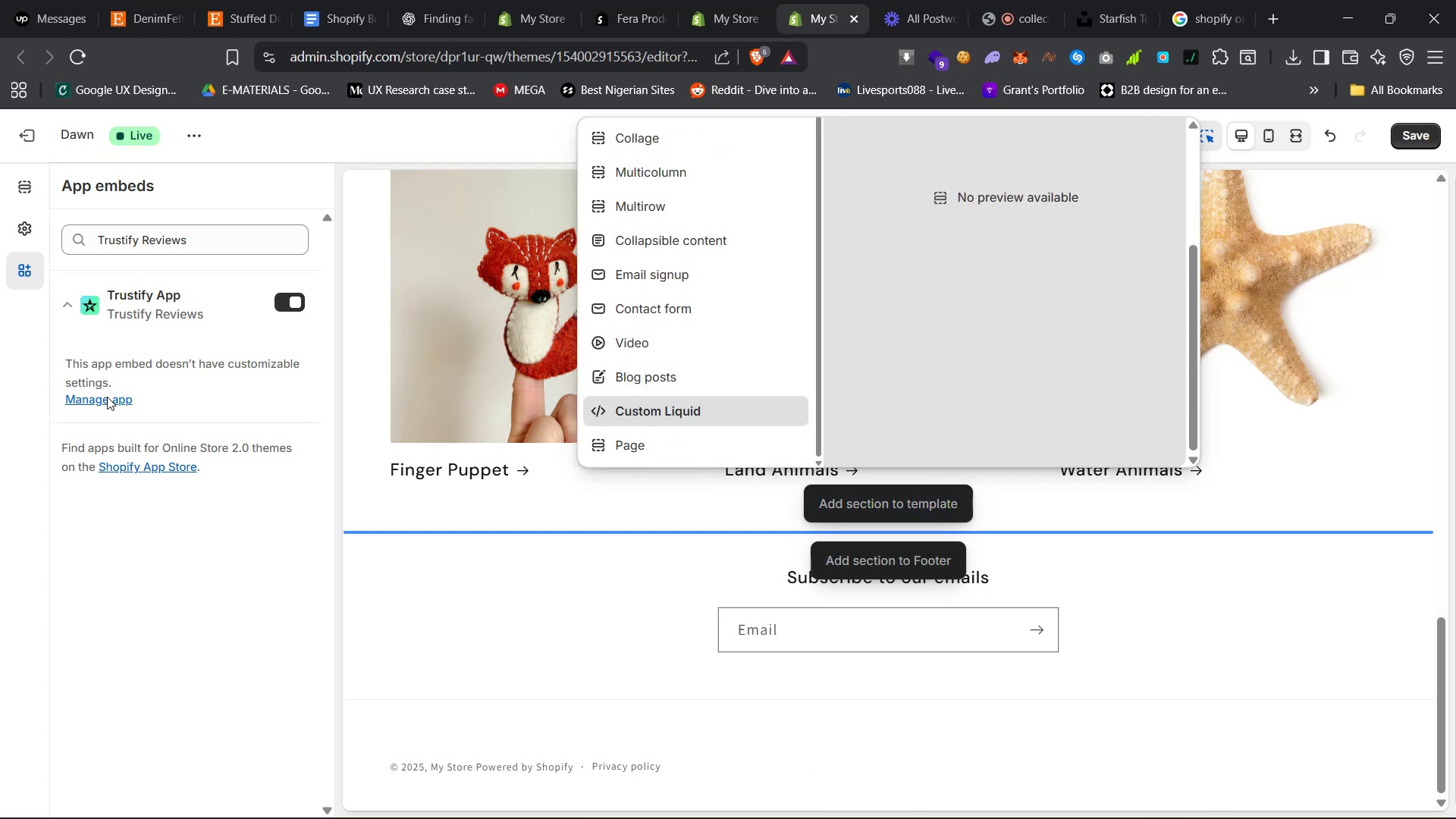 
wait(7.9)
 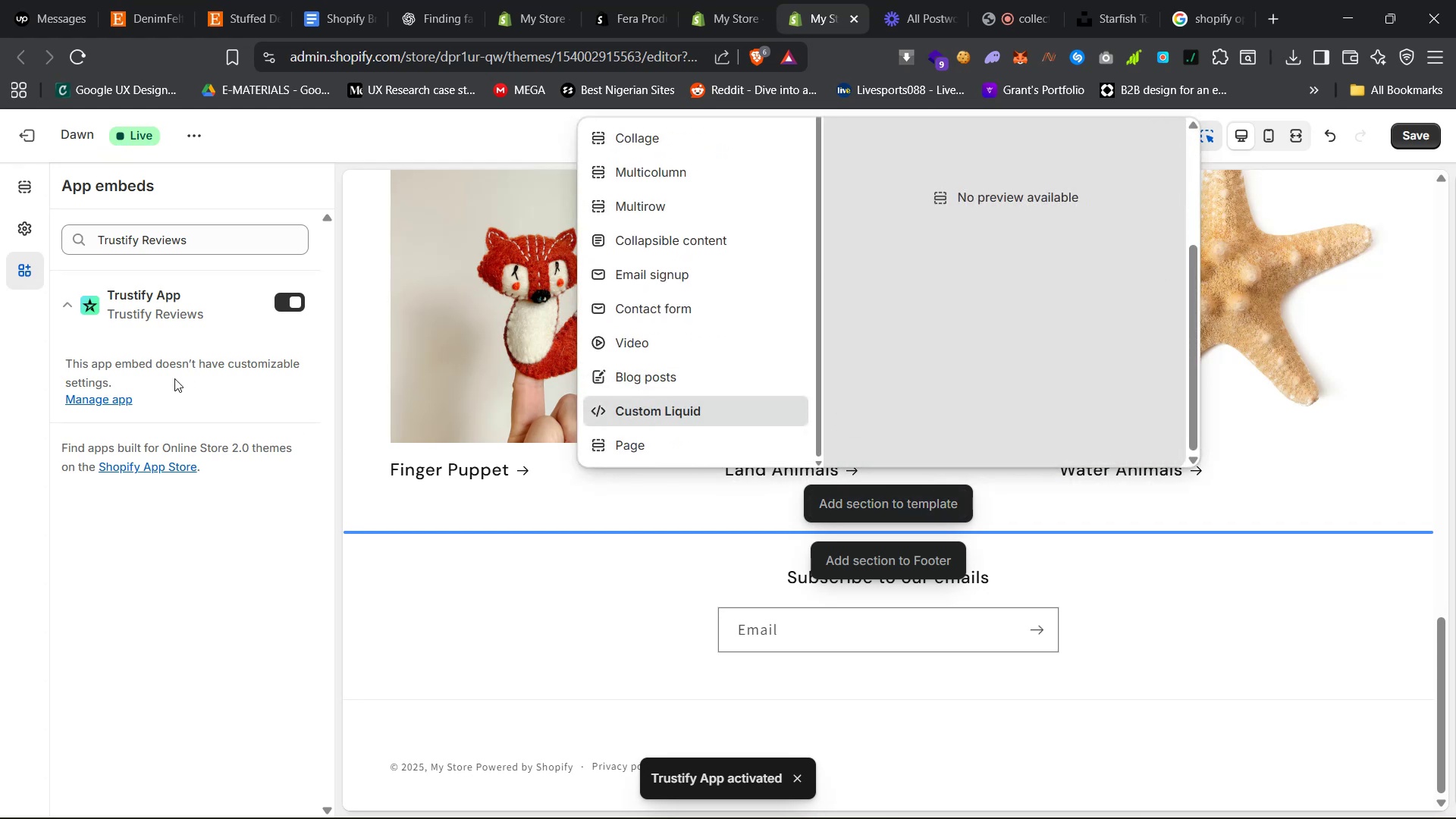 
left_click([639, 592])
 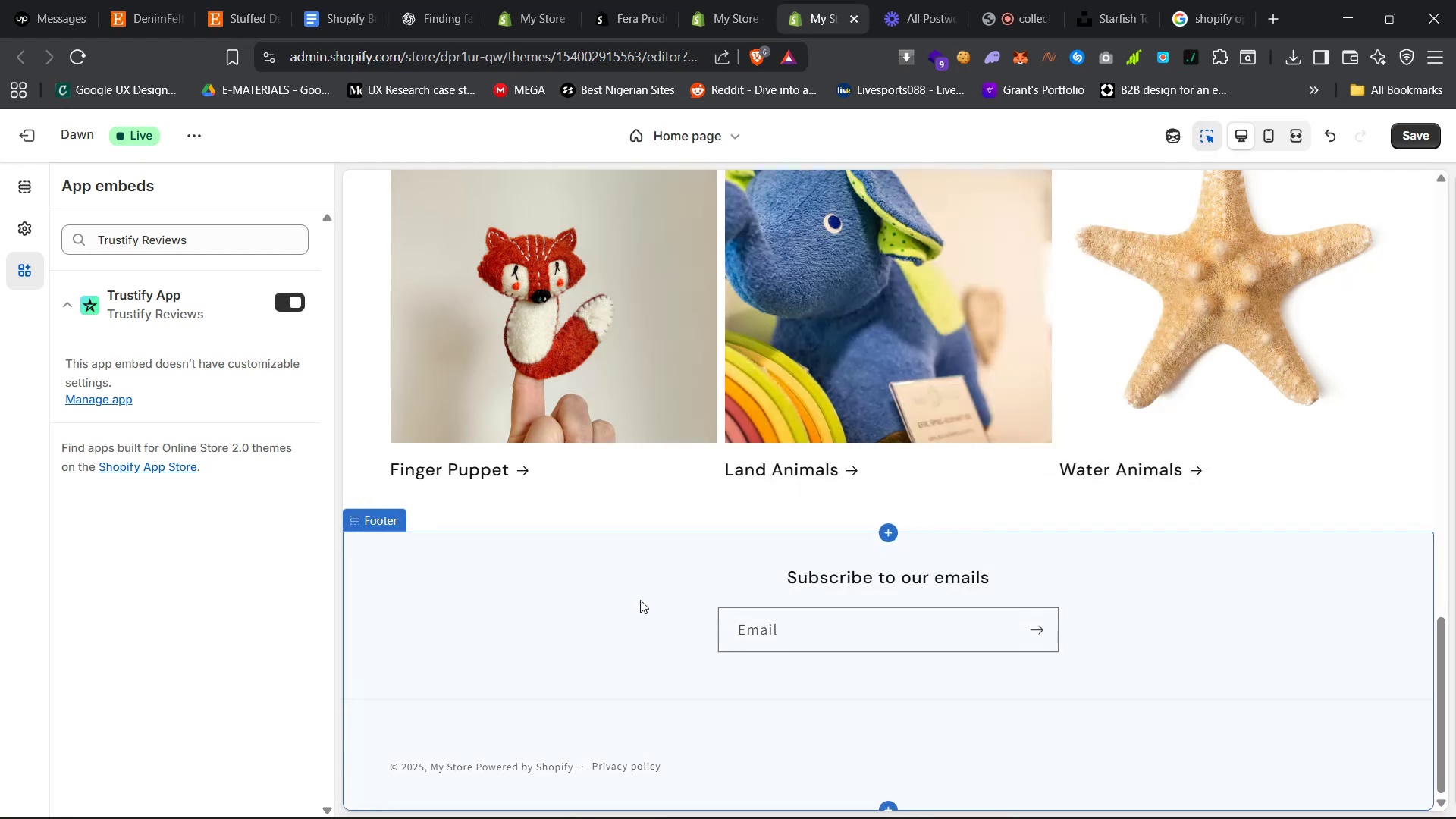 
scroll: coordinate [626, 632], scroll_direction: up, amount: 48.0
 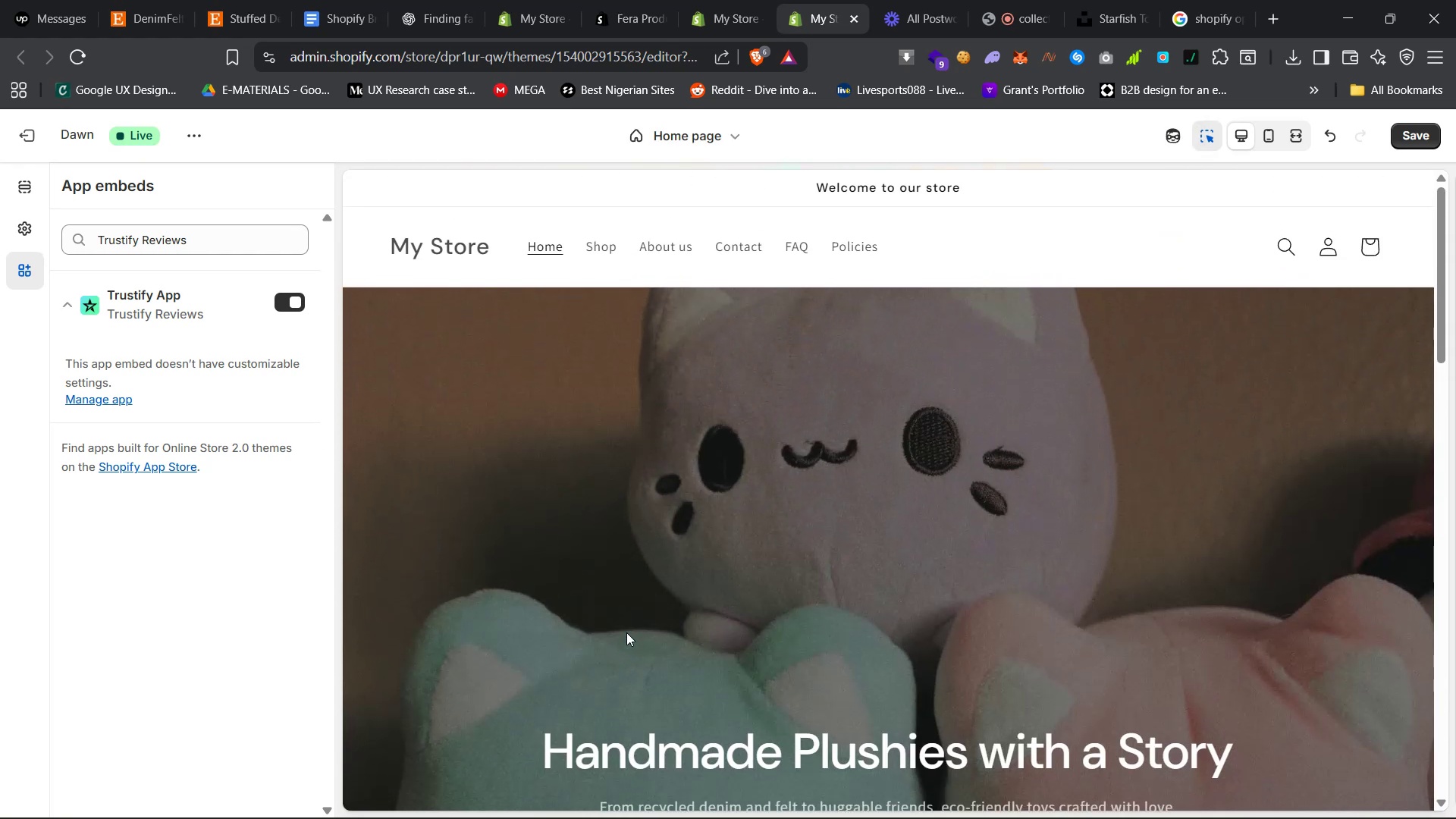 
scroll: coordinate [626, 632], scroll_direction: down, amount: 59.0
 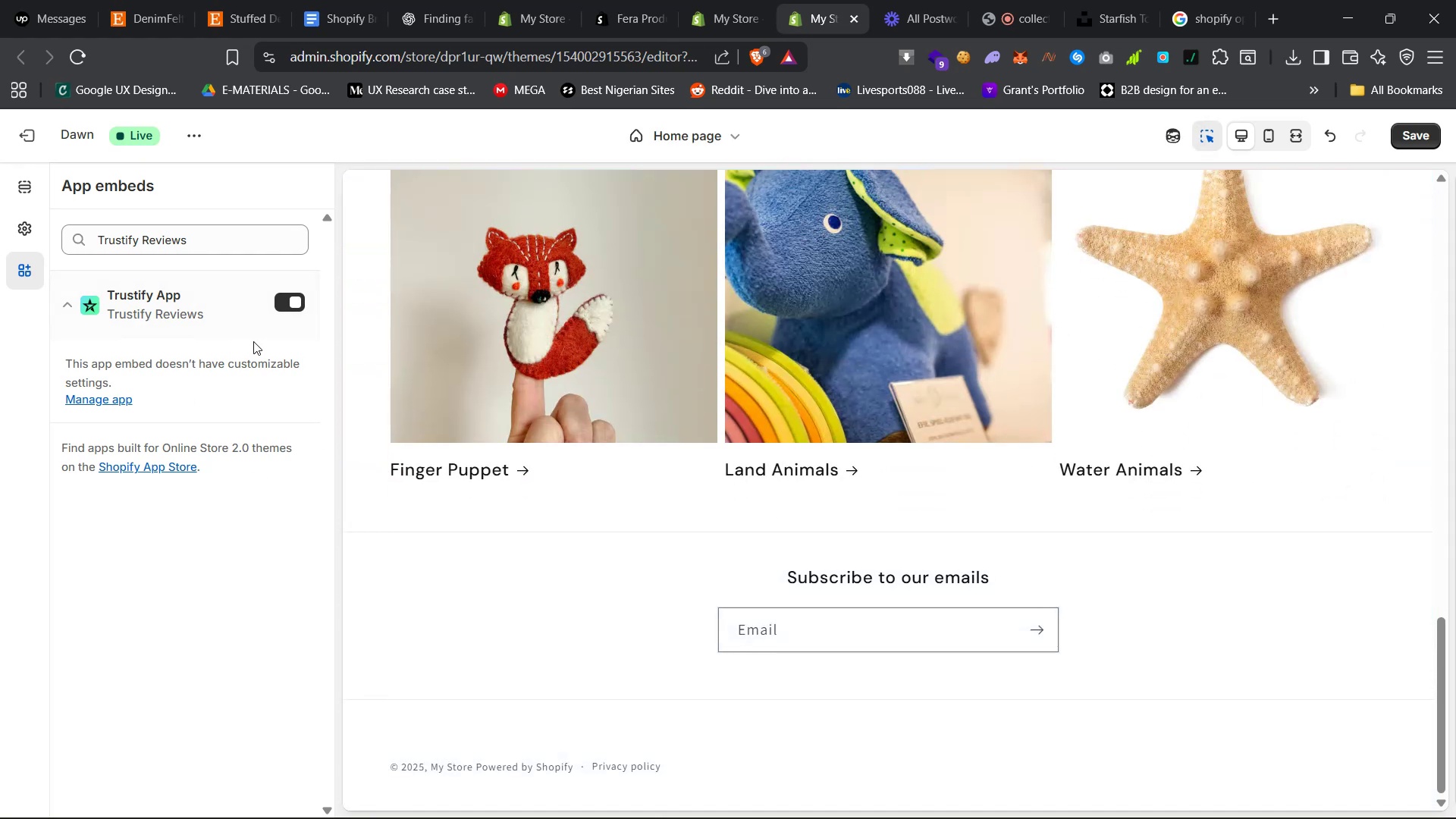 
left_click([293, 301])
 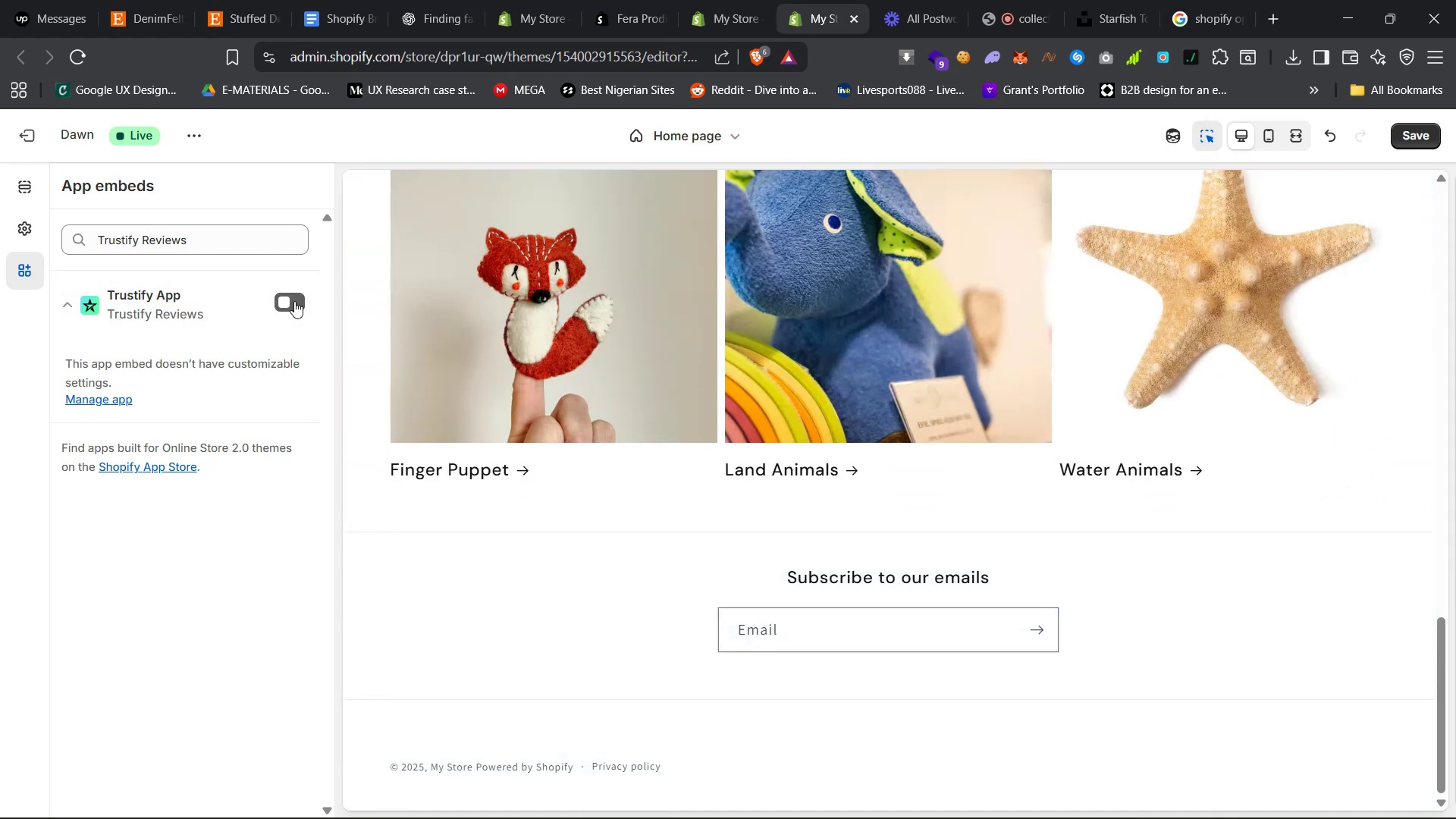 
left_click([294, 301])
 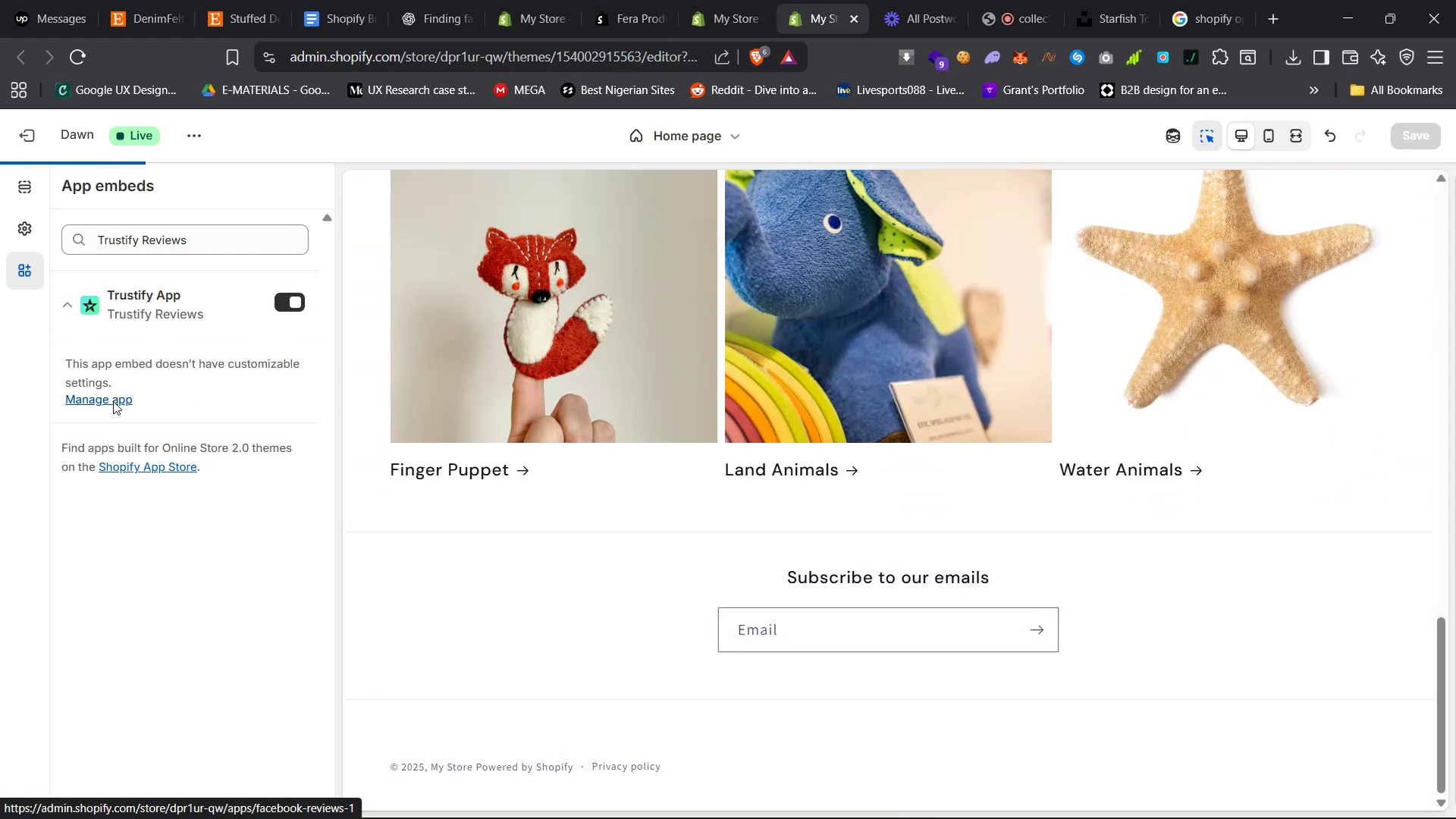 
left_click([113, 401])
 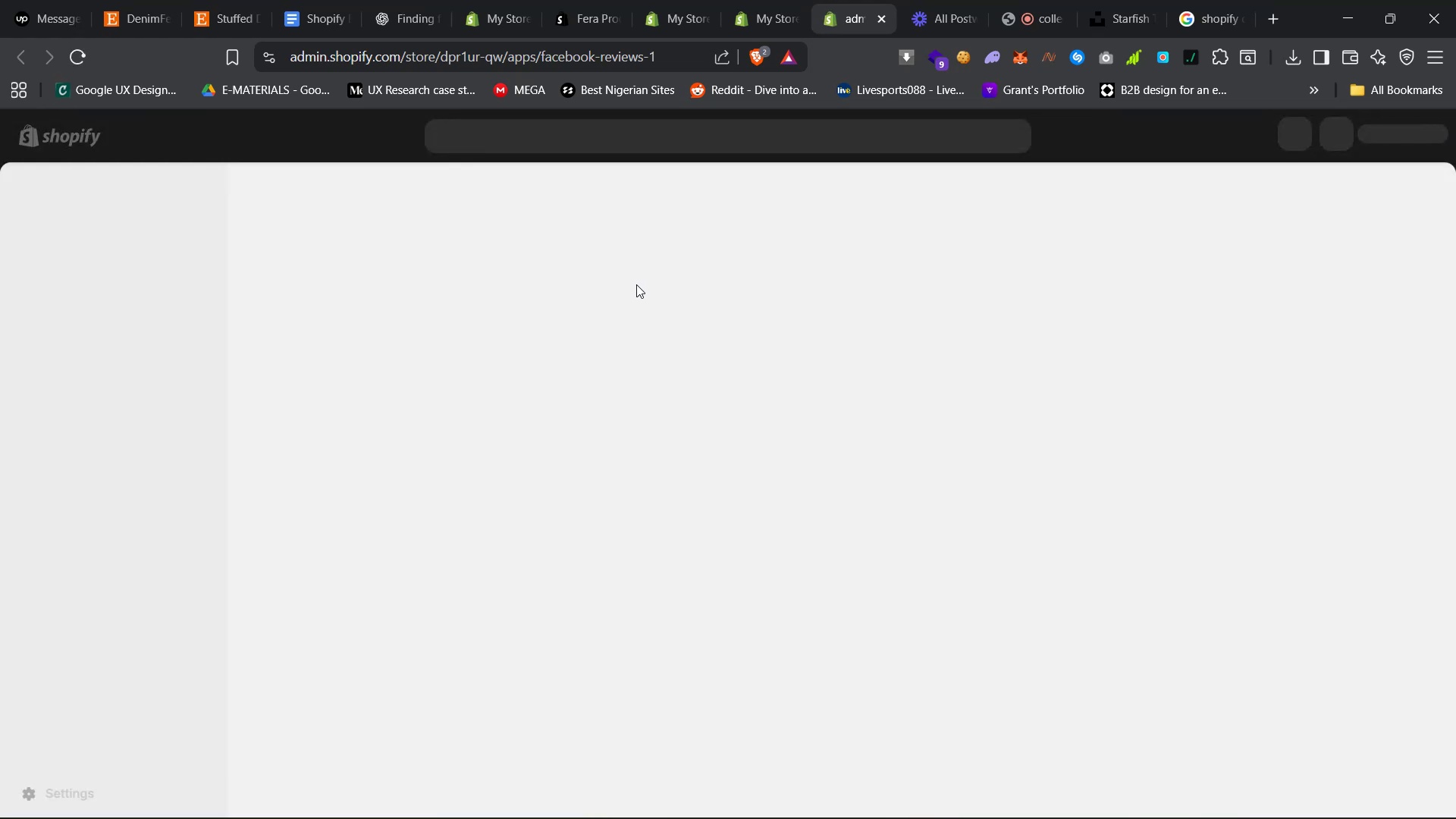 
wait(8.43)
 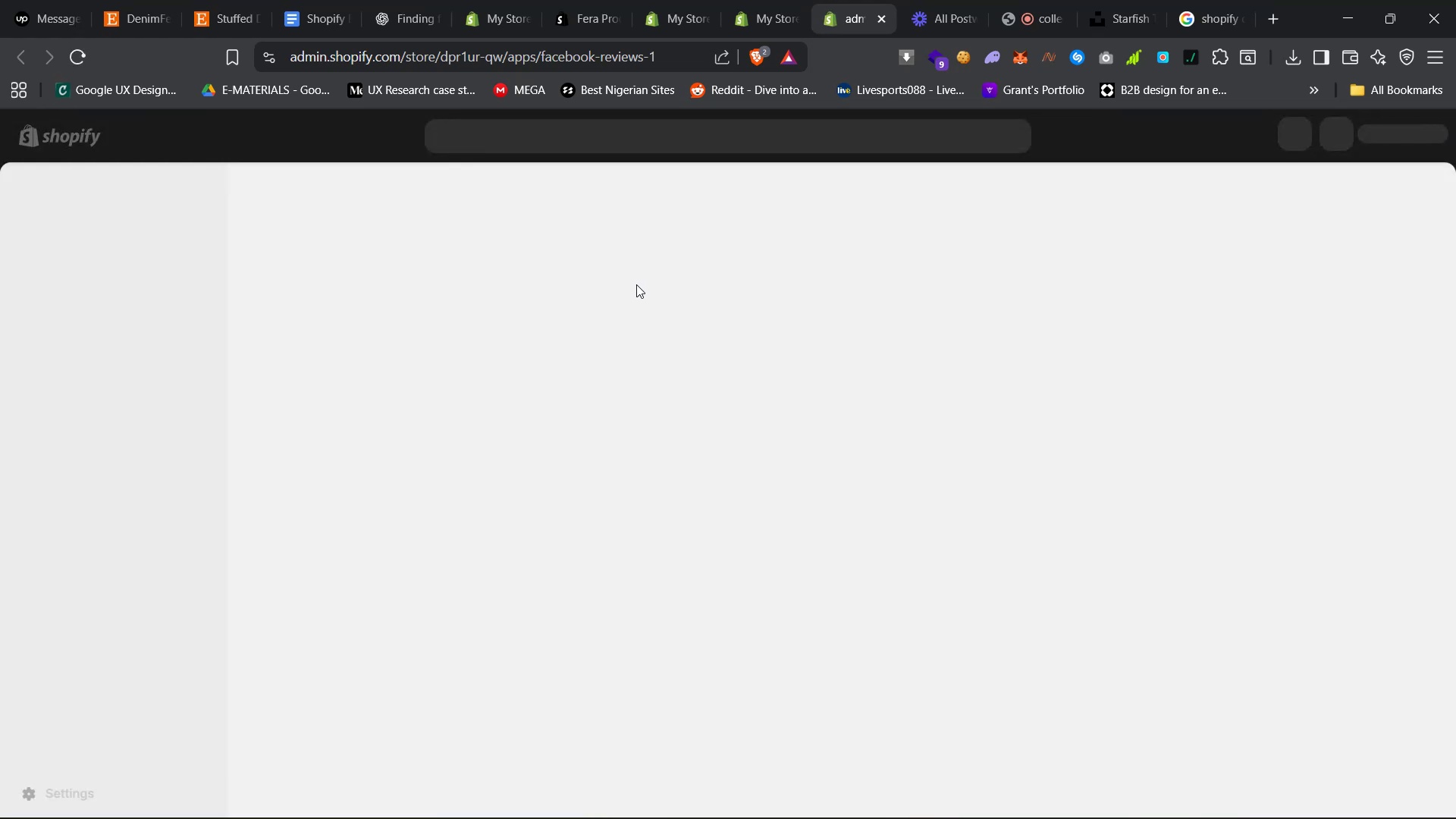 
scroll: coordinate [678, 561], scroll_direction: down, amount: 1.0
 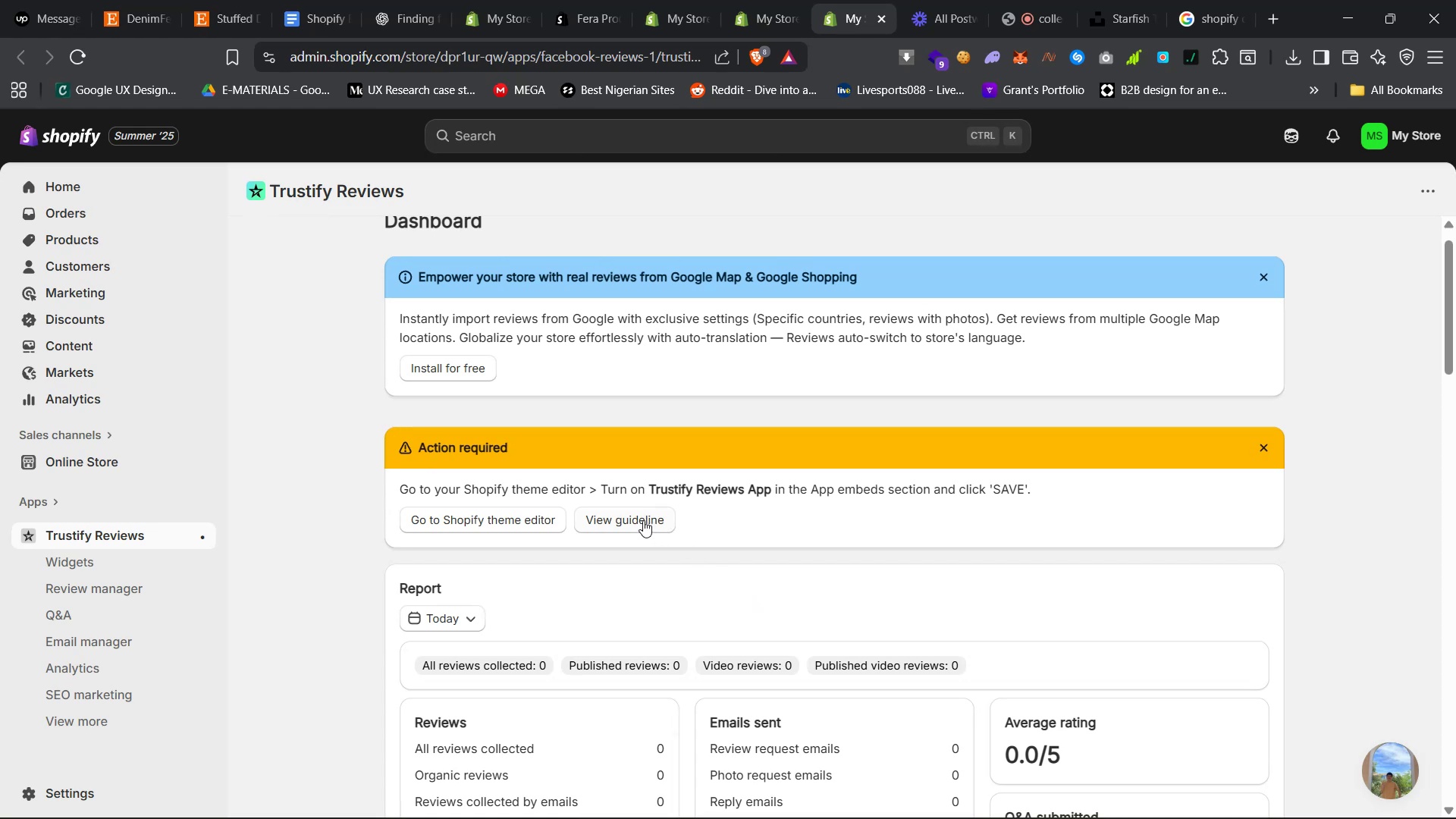 
wait(6.33)
 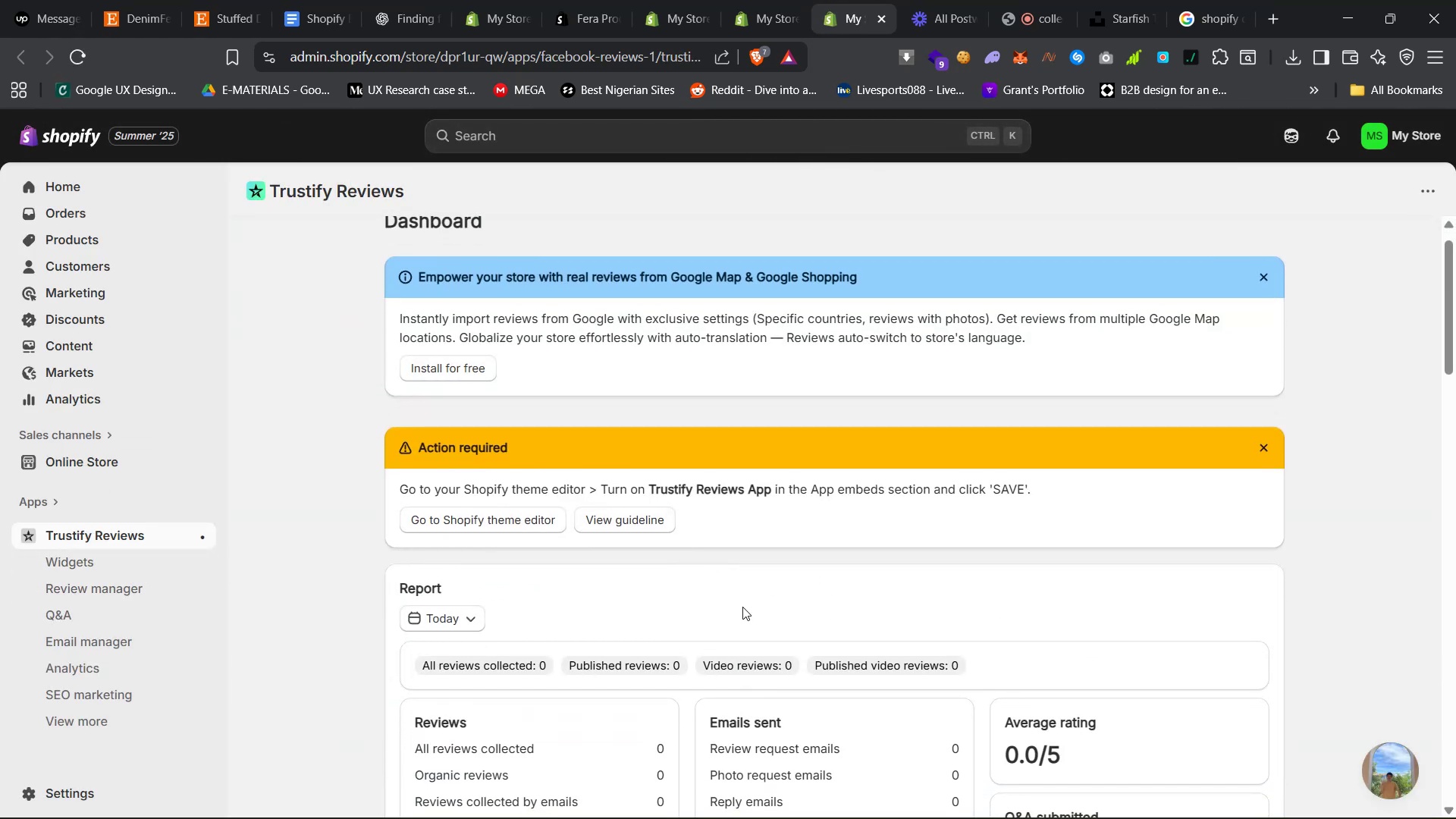 
left_click([758, 0])
 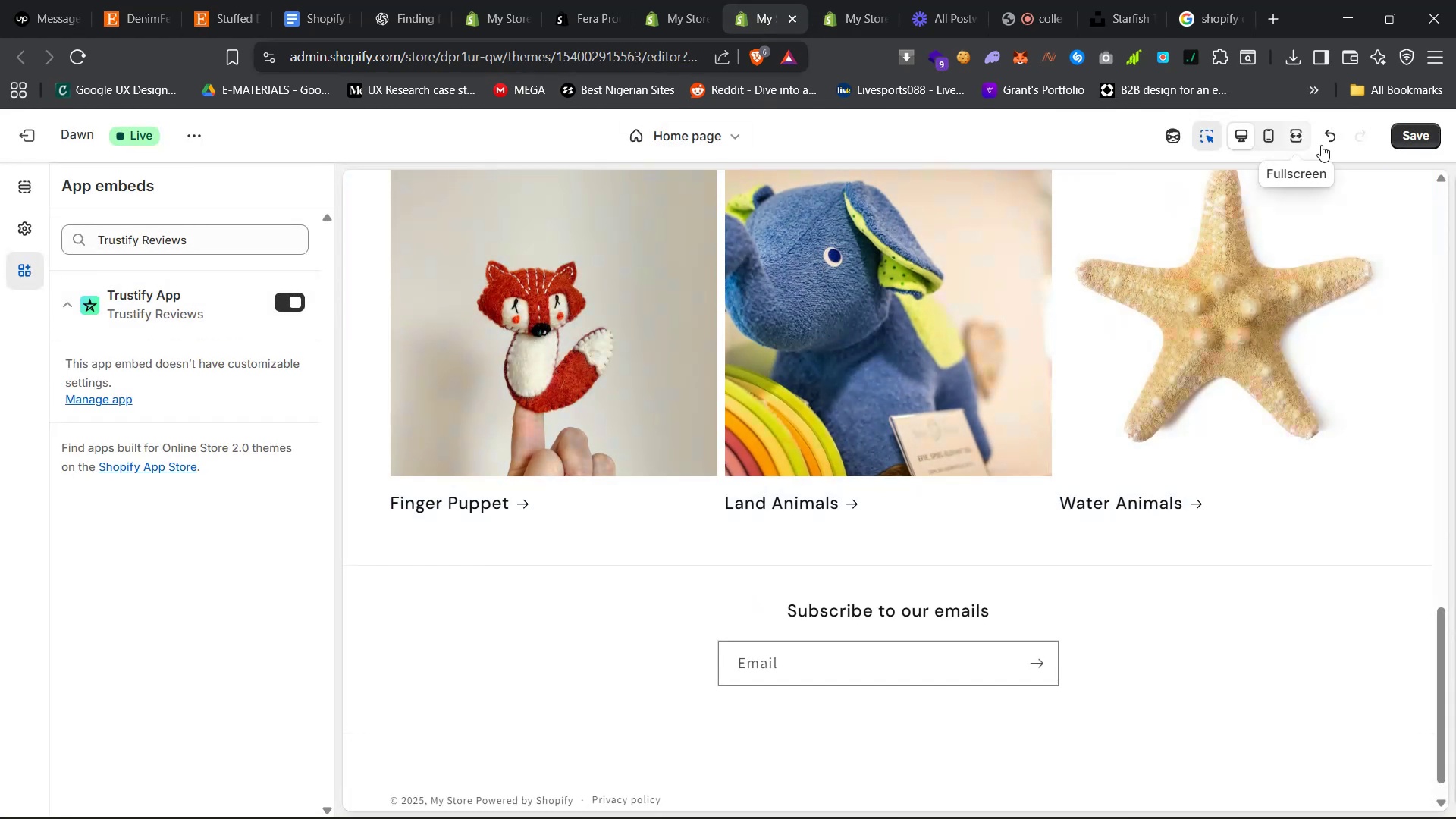 
left_click([1418, 138])
 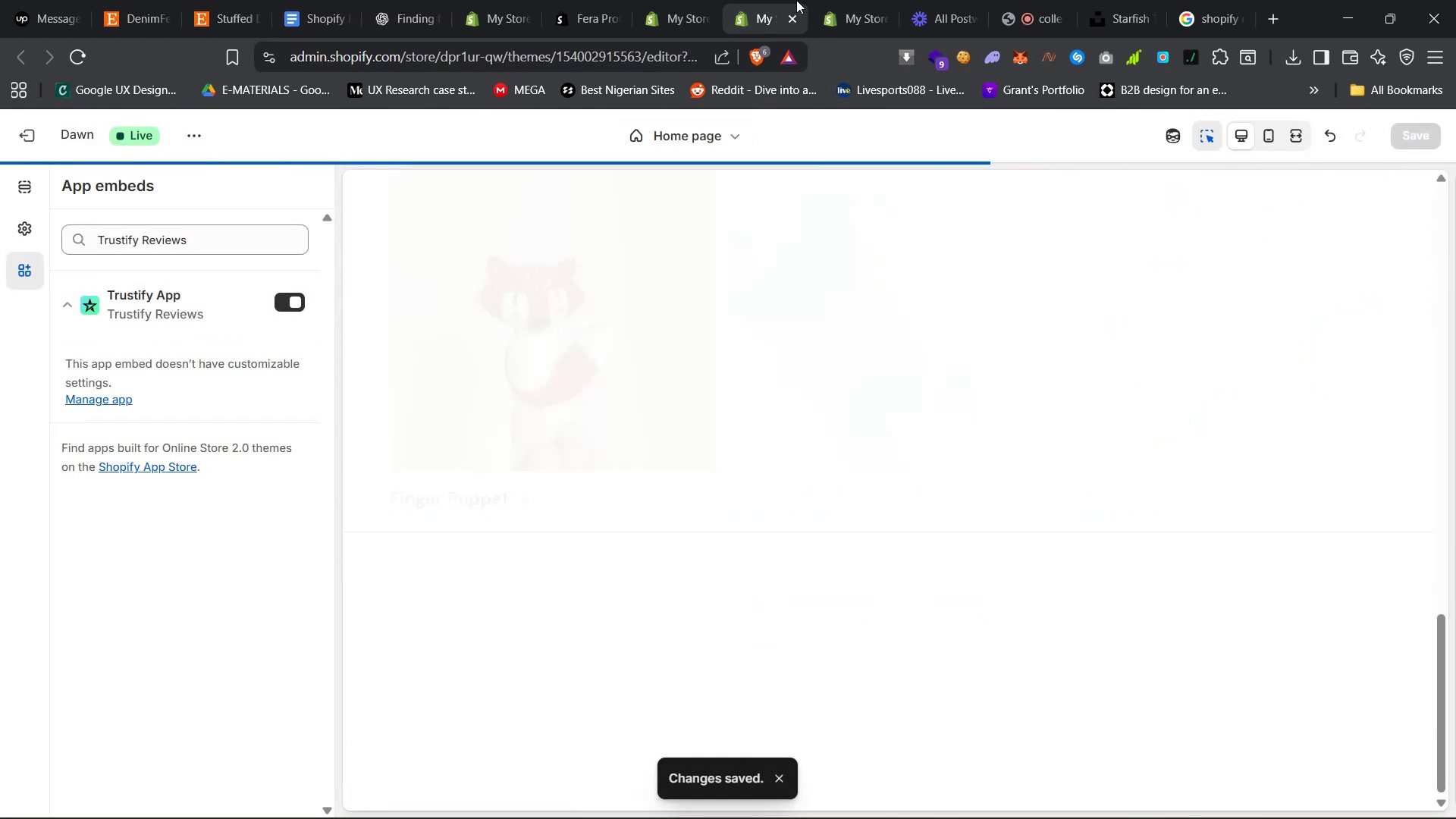 
left_click([846, 0])
 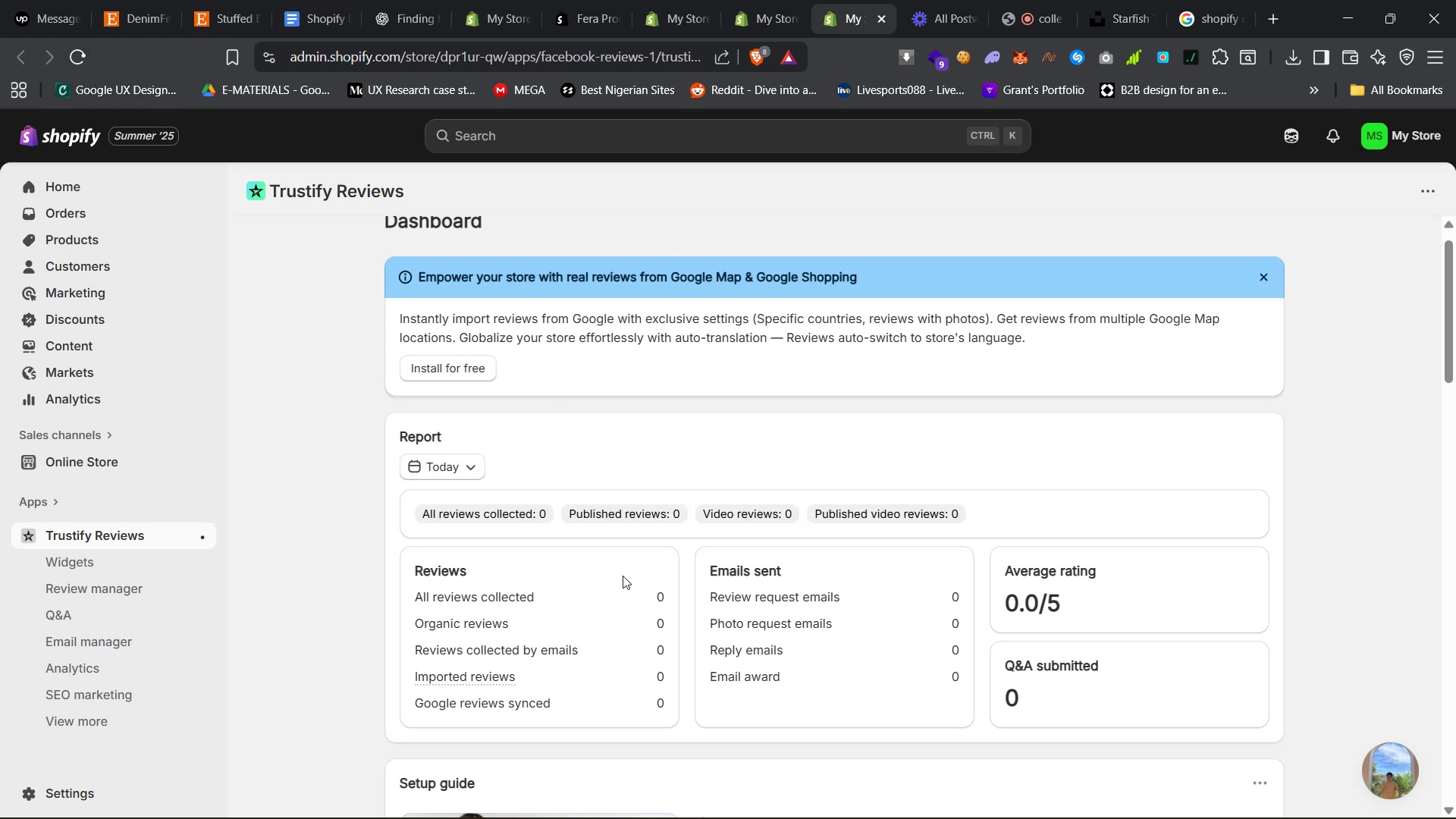 
scroll: coordinate [616, 601], scroll_direction: down, amount: 13.0
 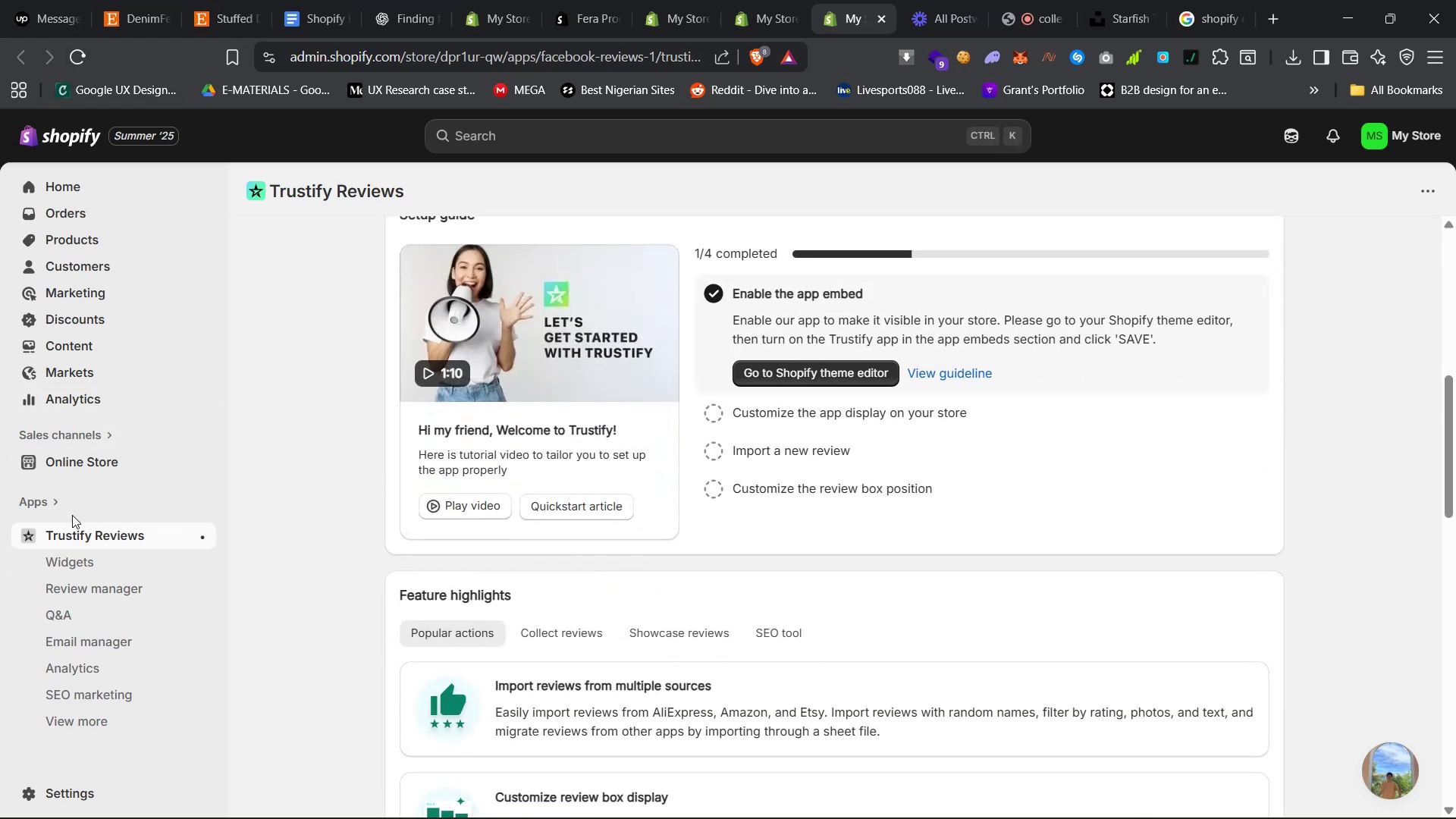 
left_click([102, 566])
 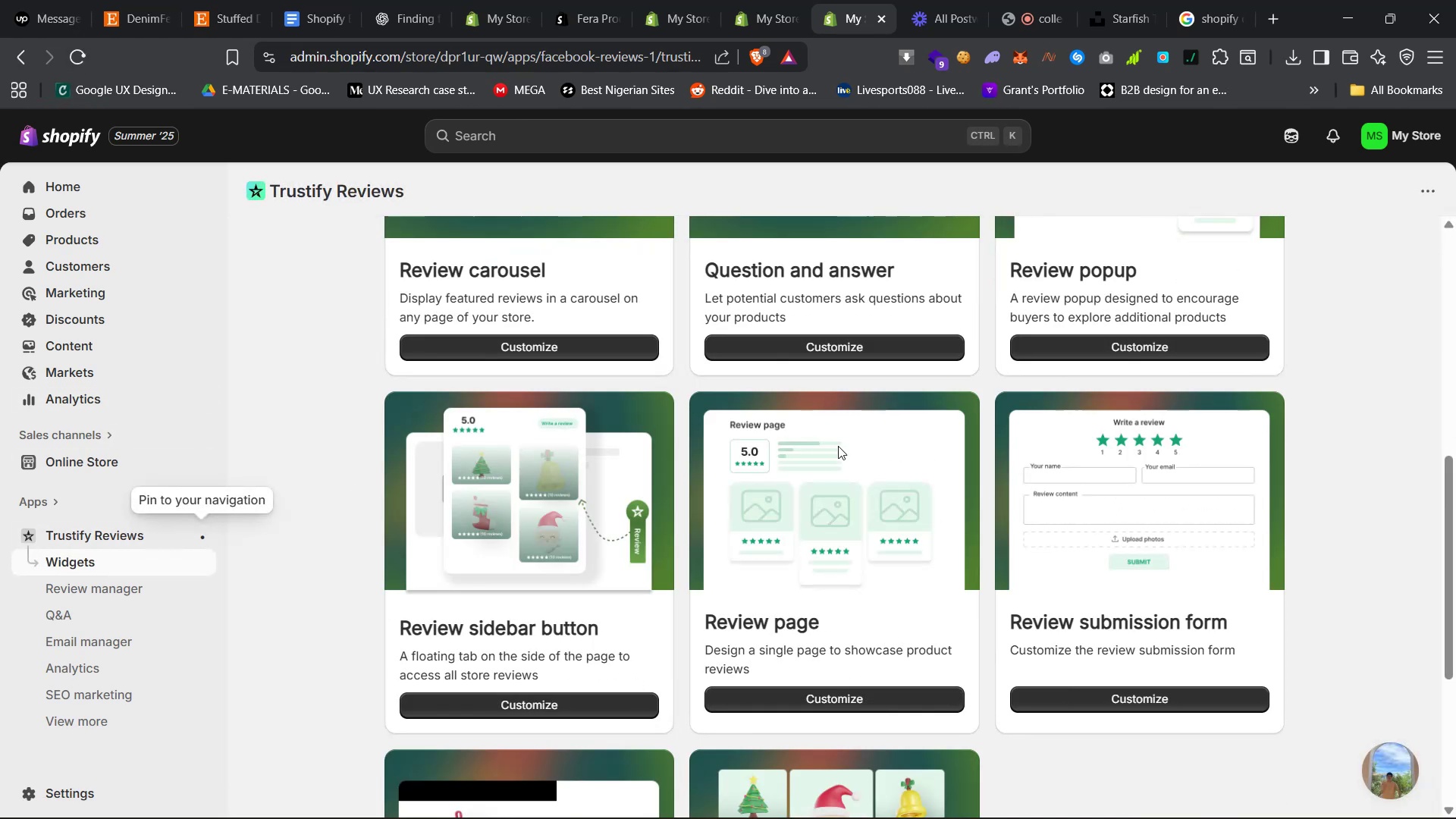 
scroll: coordinate [670, 575], scroll_direction: up, amount: 24.0
 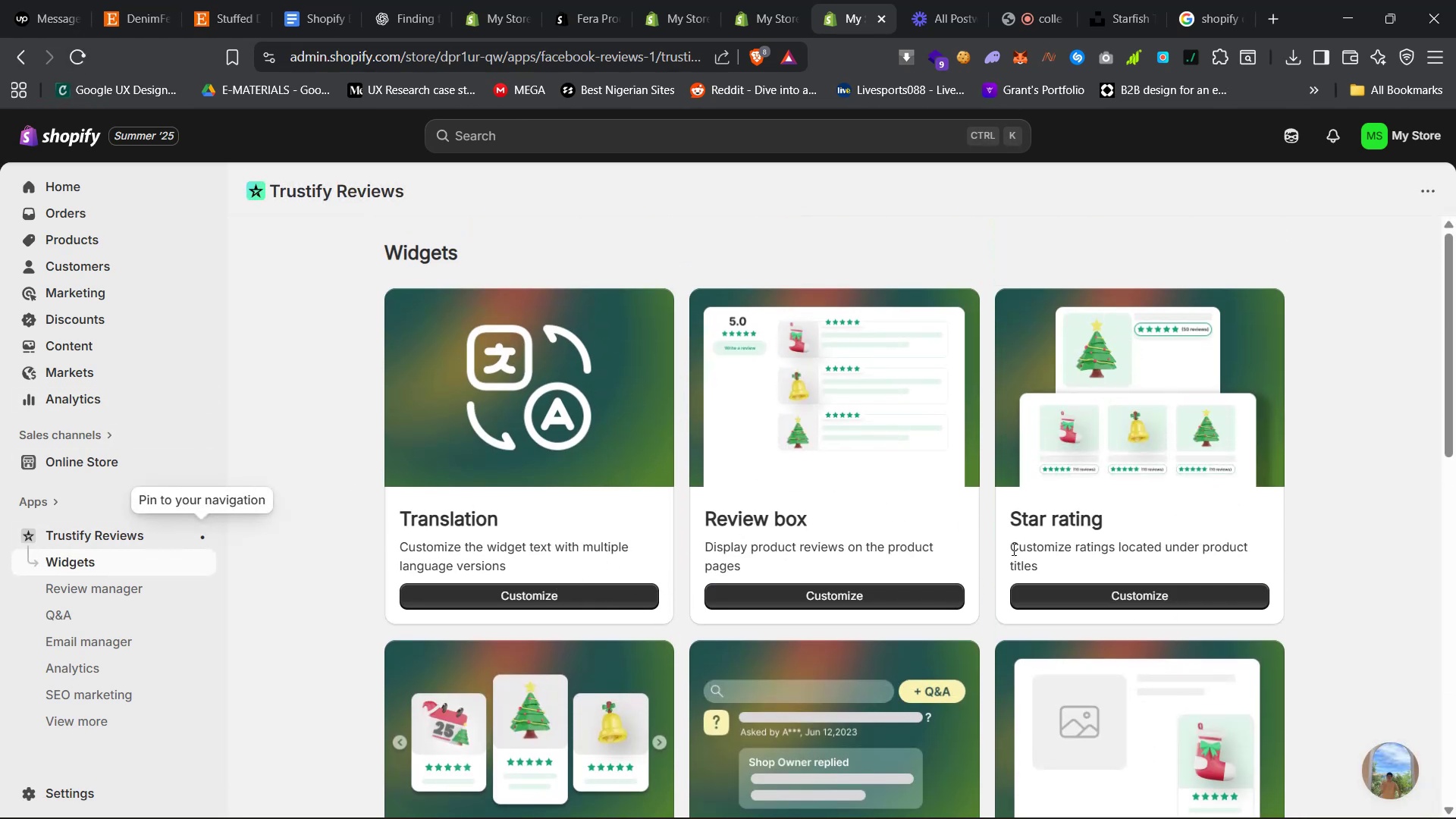 
scroll: coordinate [1021, 570], scroll_direction: down, amount: 37.0
 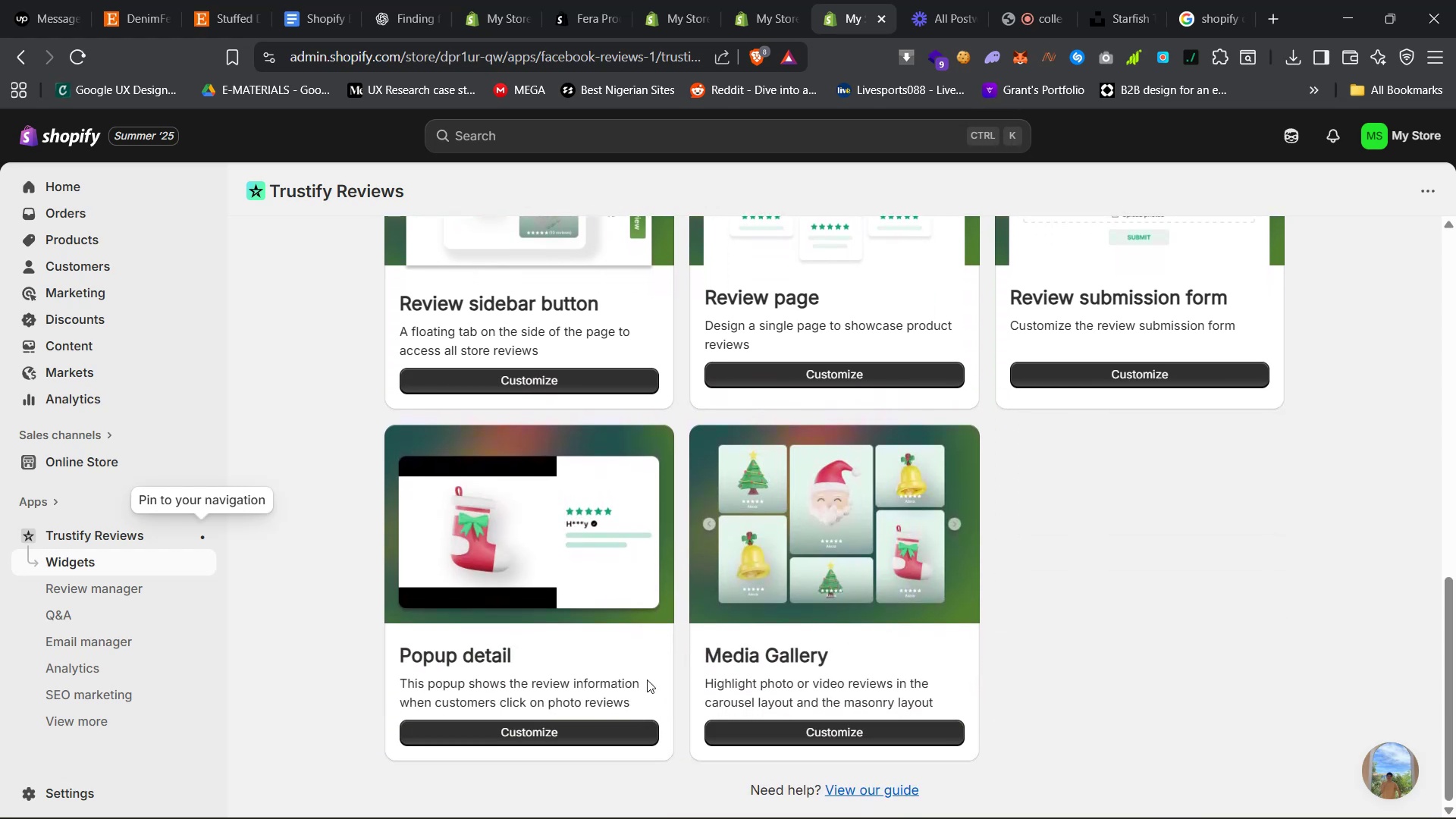 
scroll: coordinate [635, 720], scroll_direction: up, amount: 6.0
 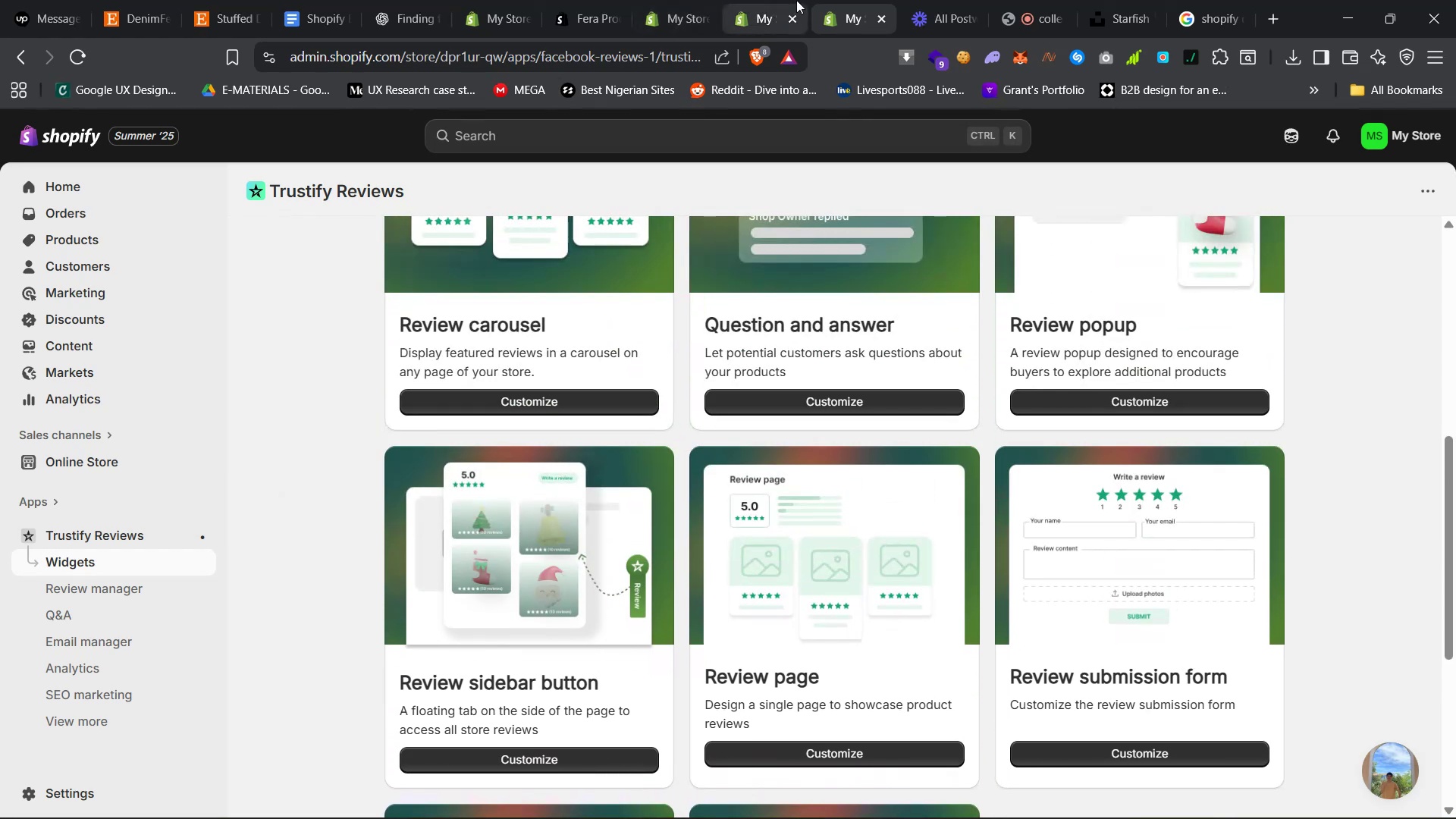 
left_click([758, 0])
 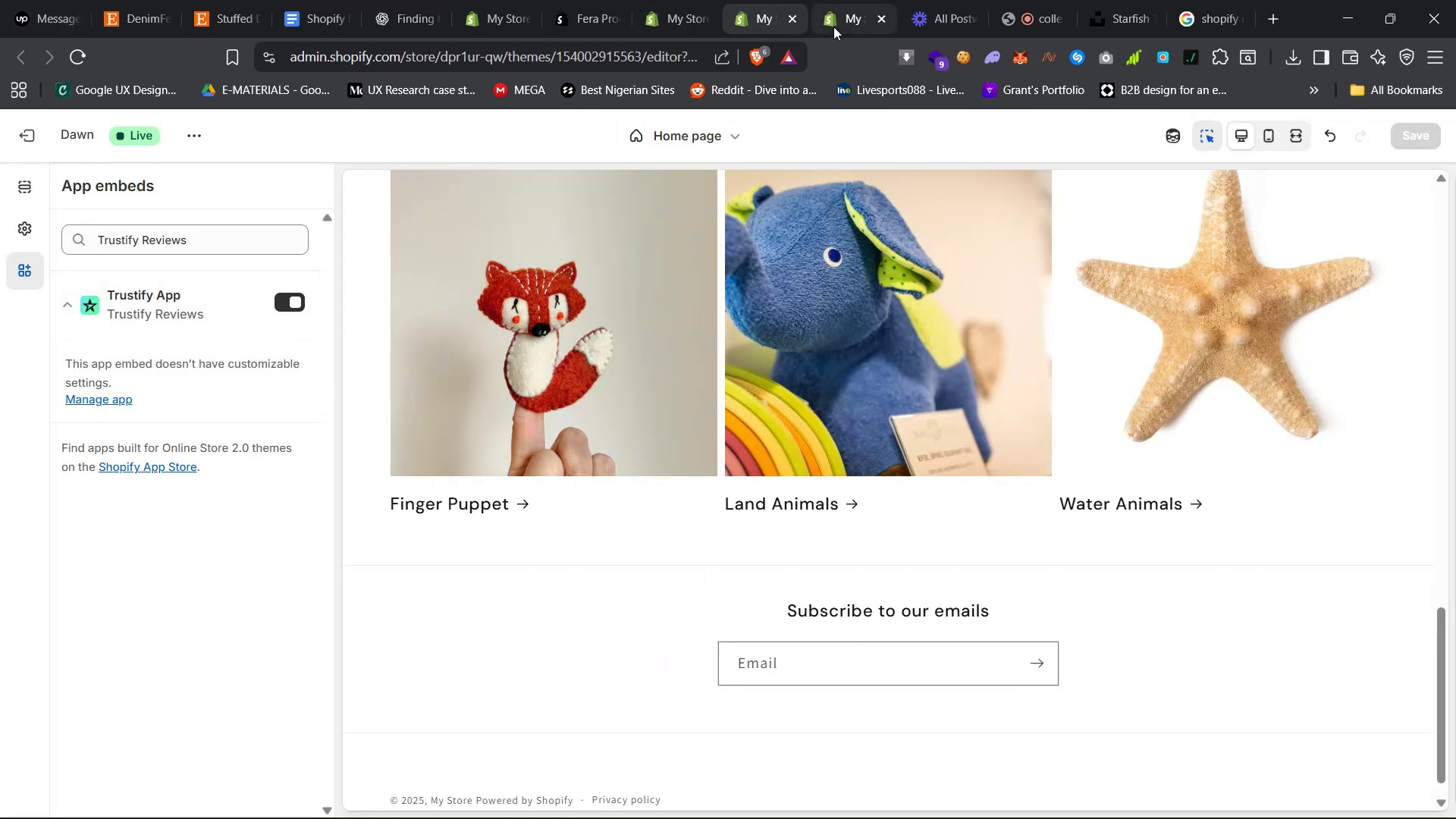 
left_click([673, 0])
 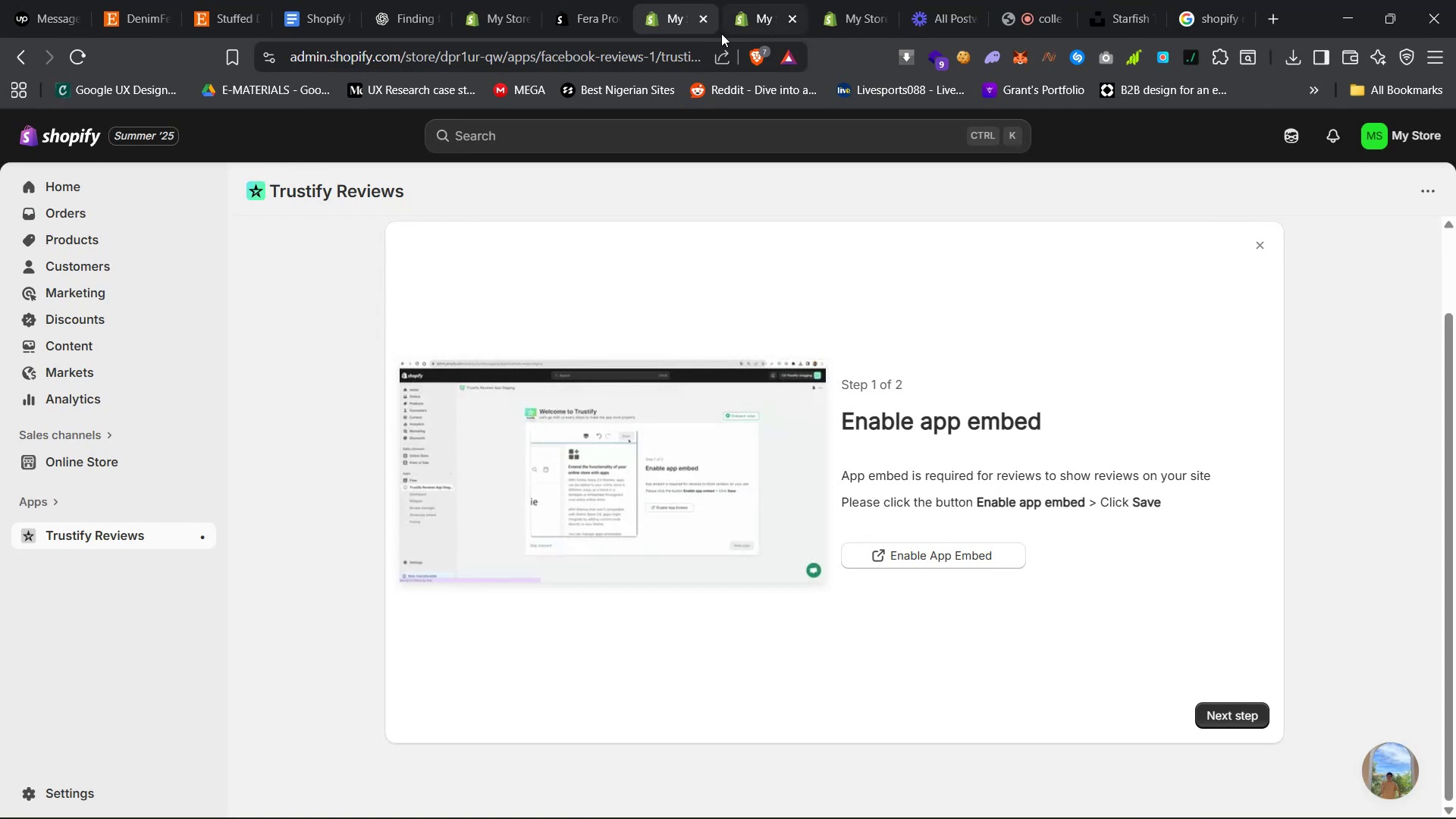 
left_click([701, 20])
 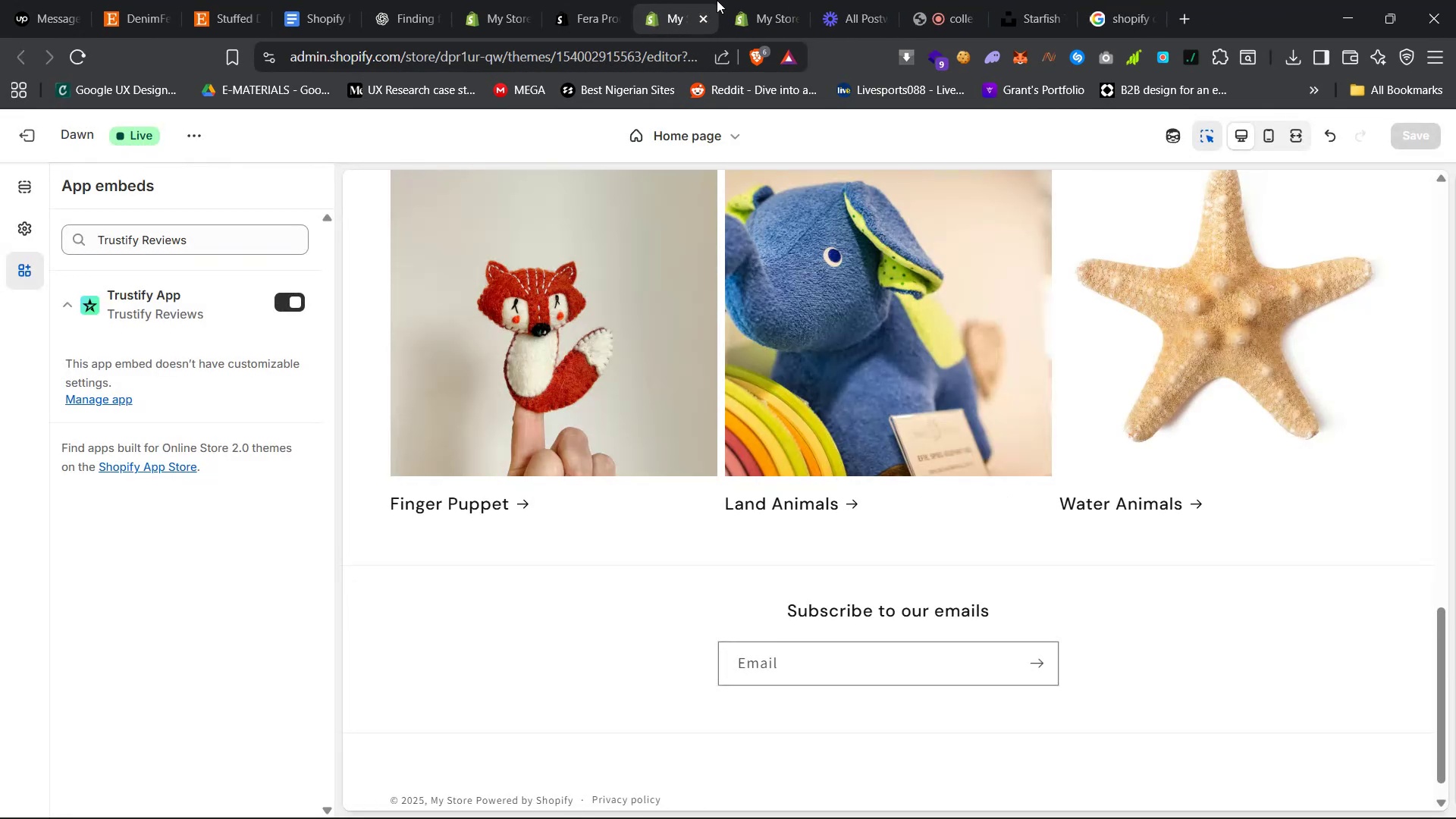 
left_click([744, 0])
 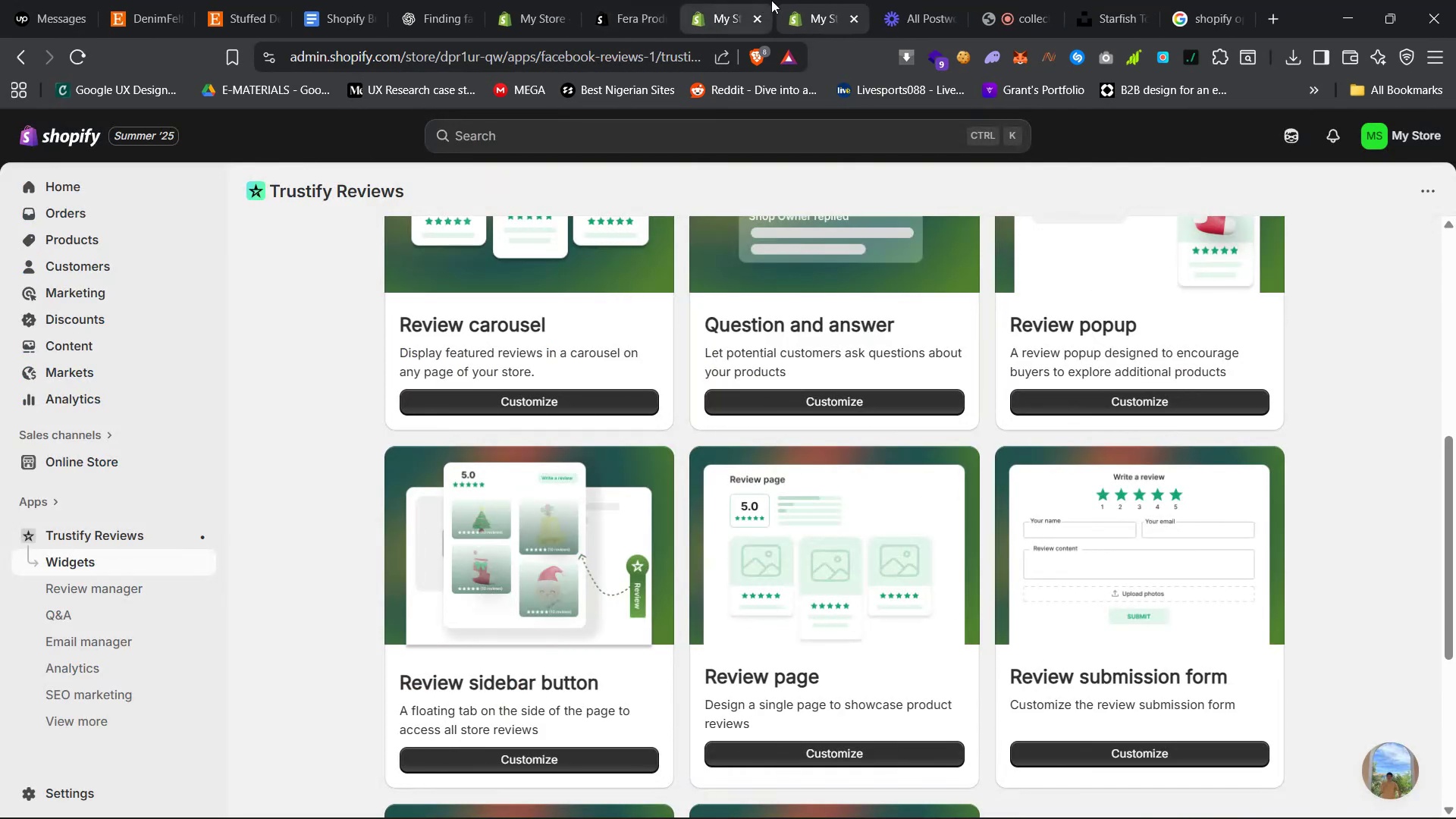 
left_click([726, 0])
 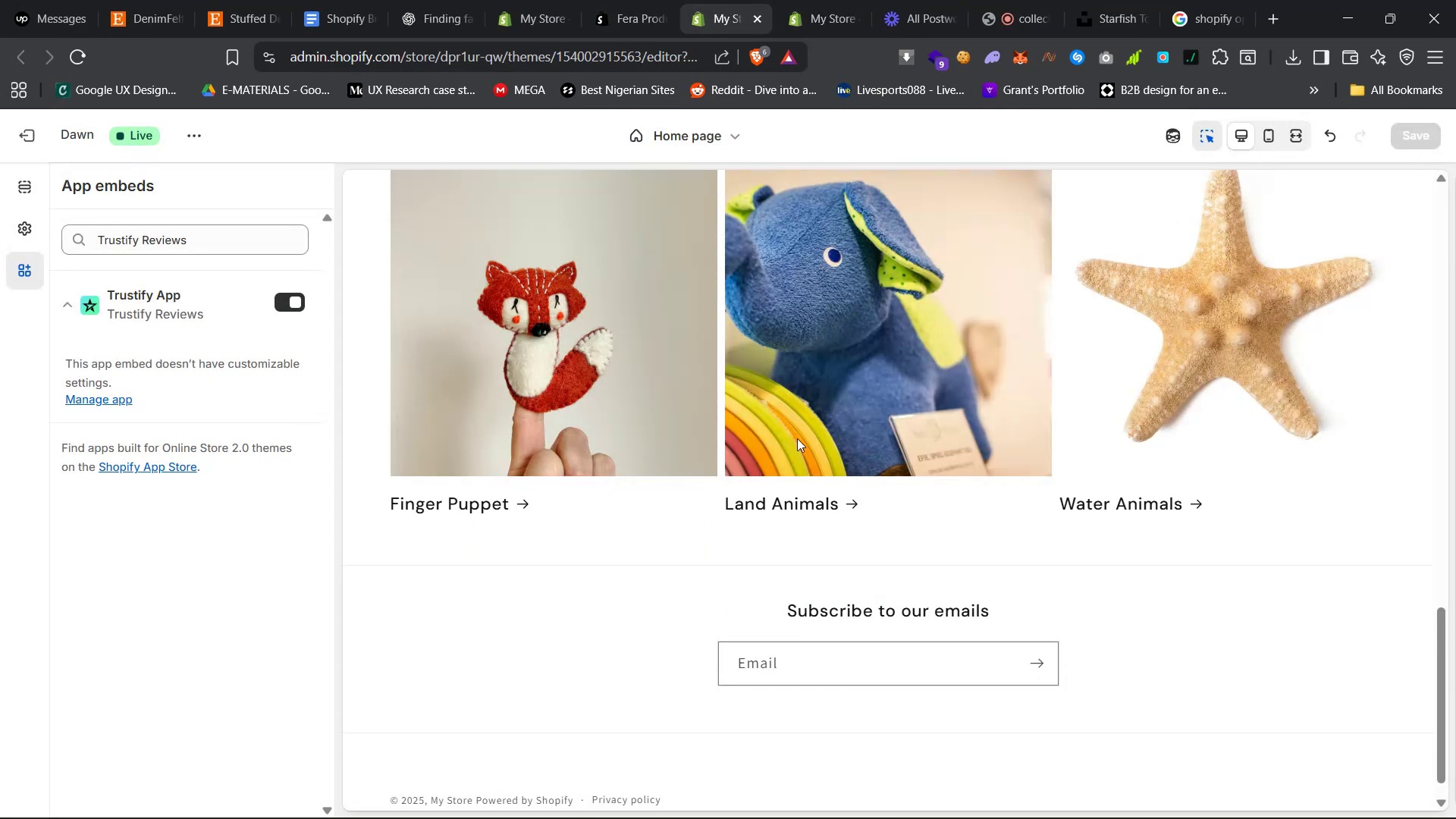 
left_click([814, 607])
 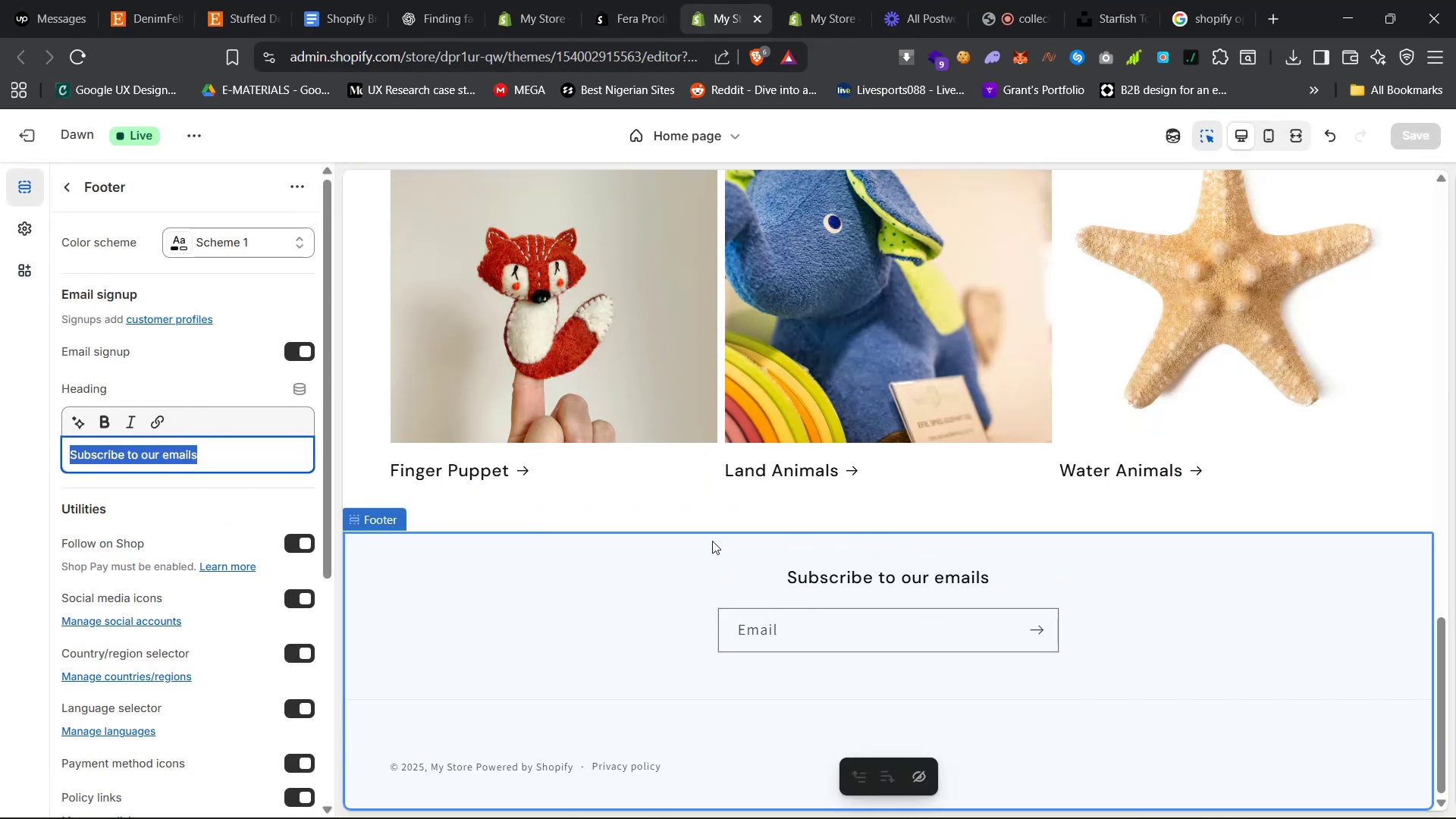 
left_click([713, 511])
 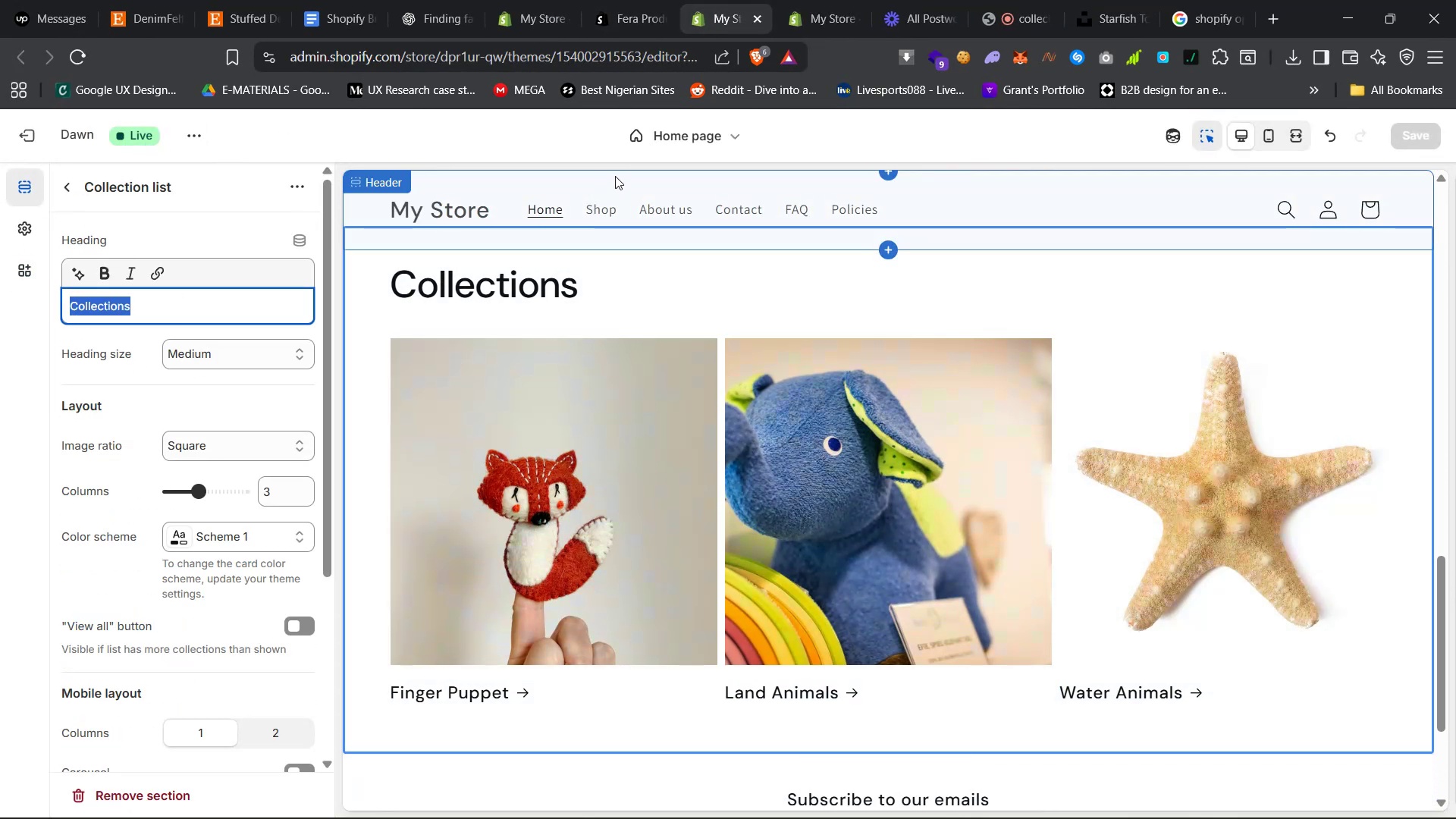 
left_click([677, 136])
 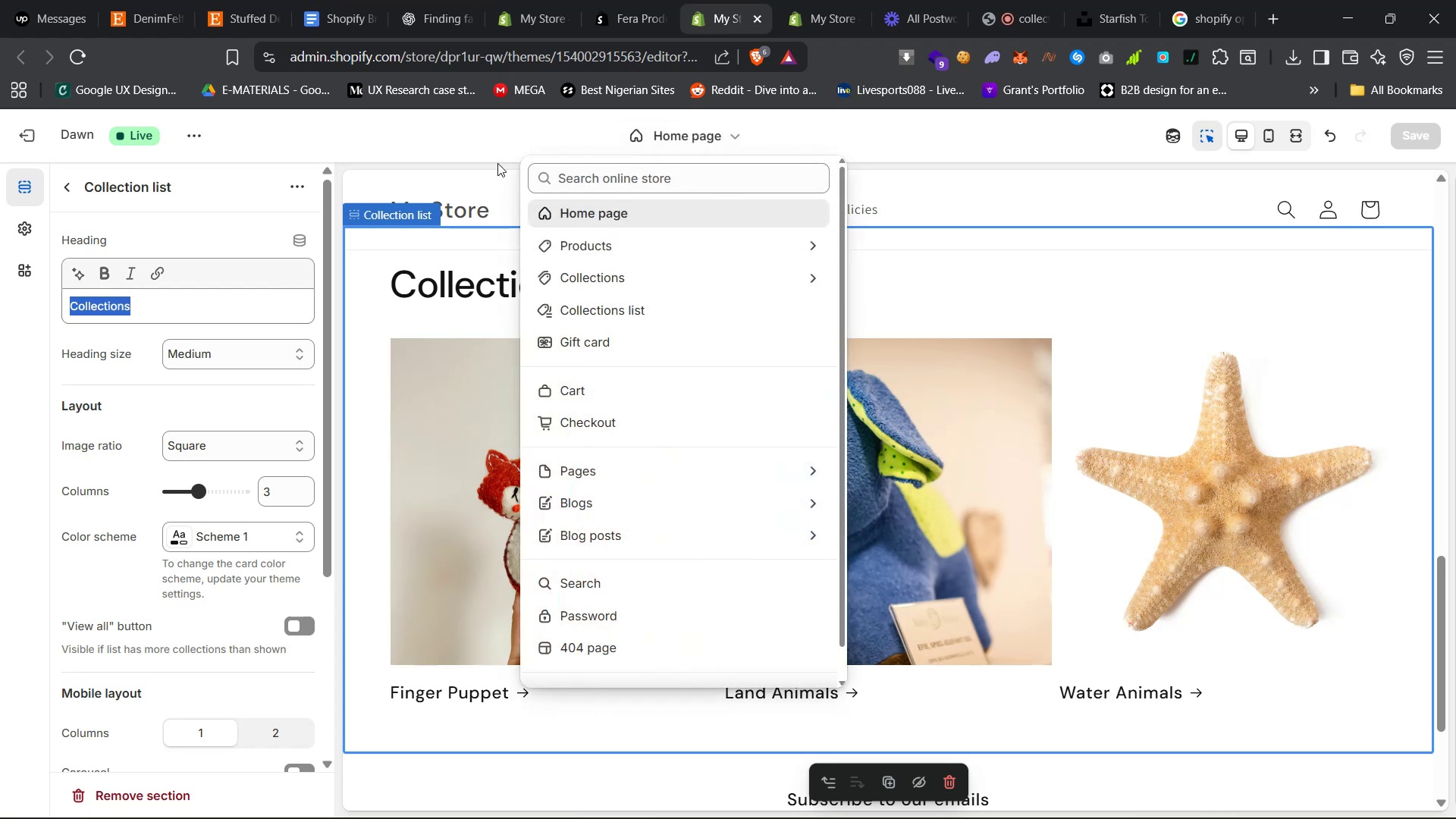 
left_click([491, 160])
 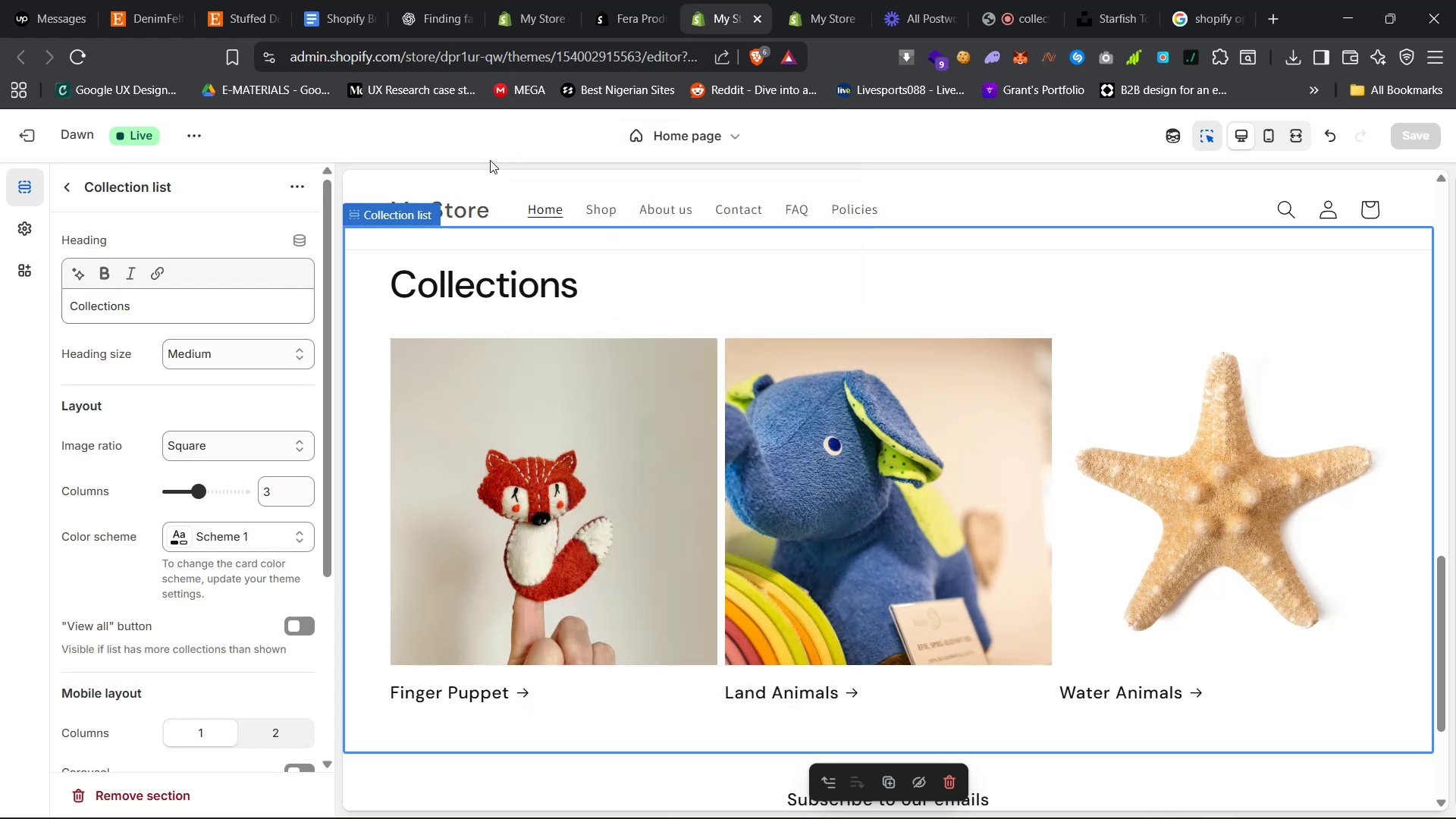 
left_click([490, 160])
 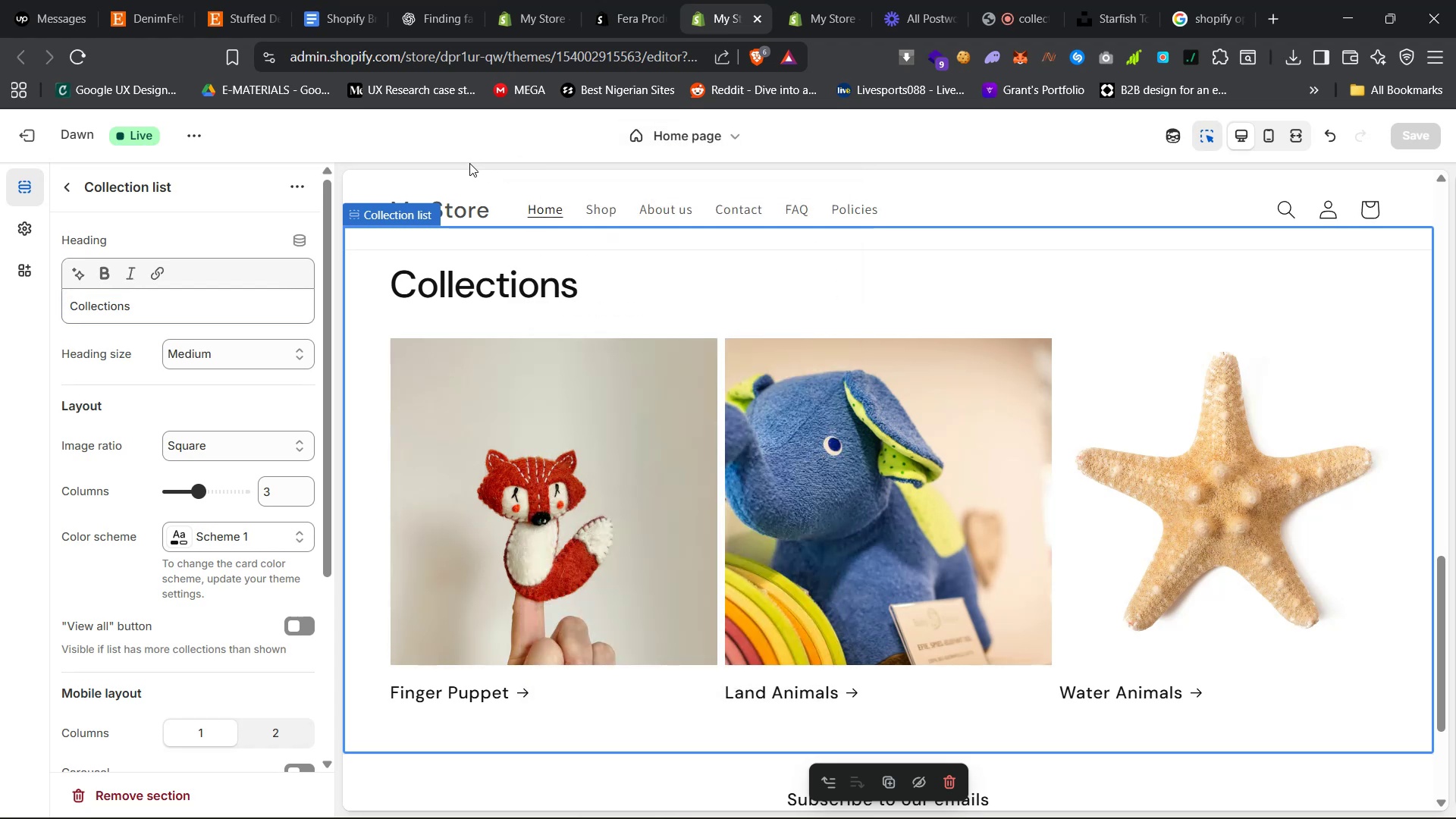 
left_click([468, 163])
 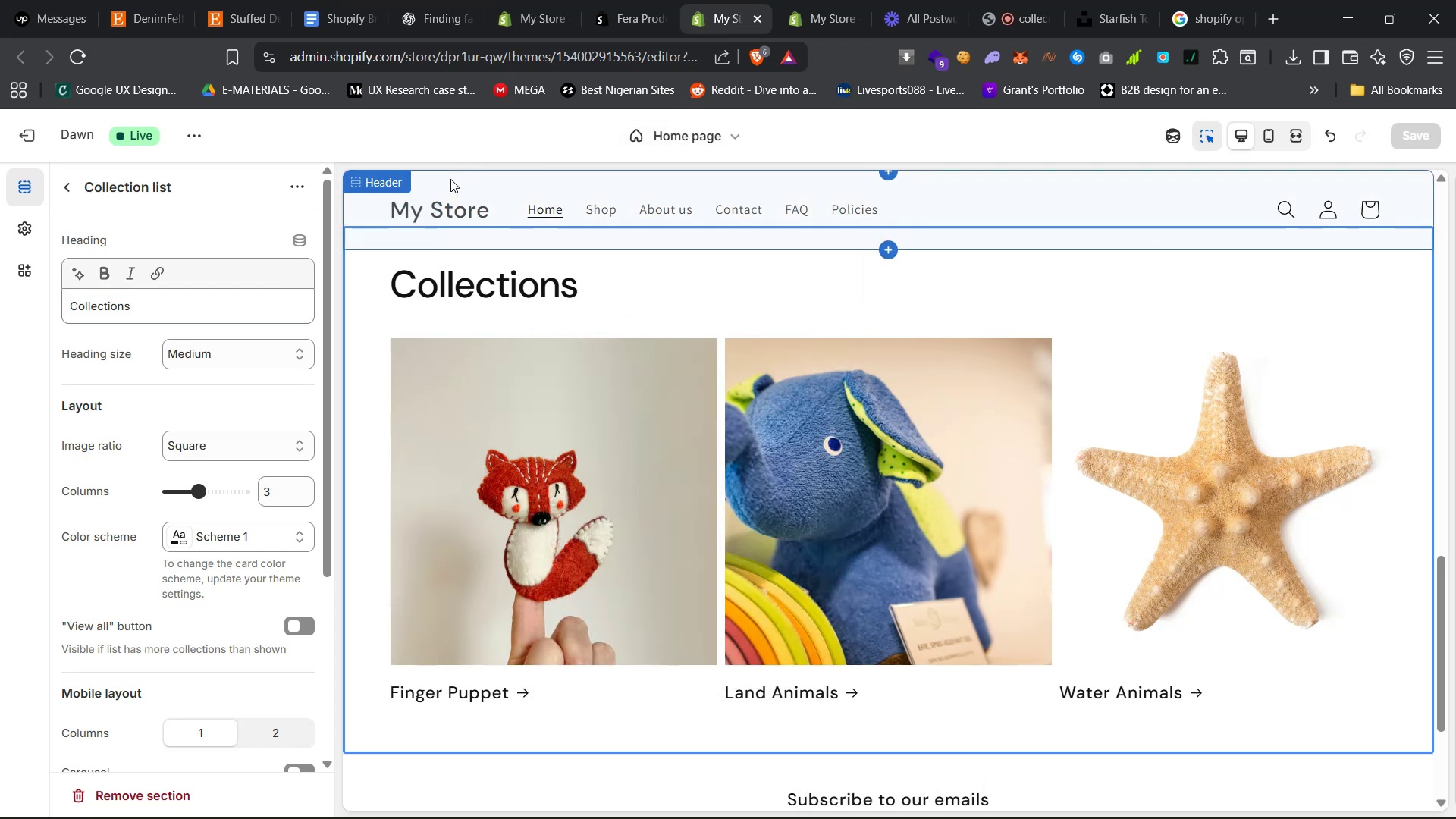 
left_click([450, 179])
 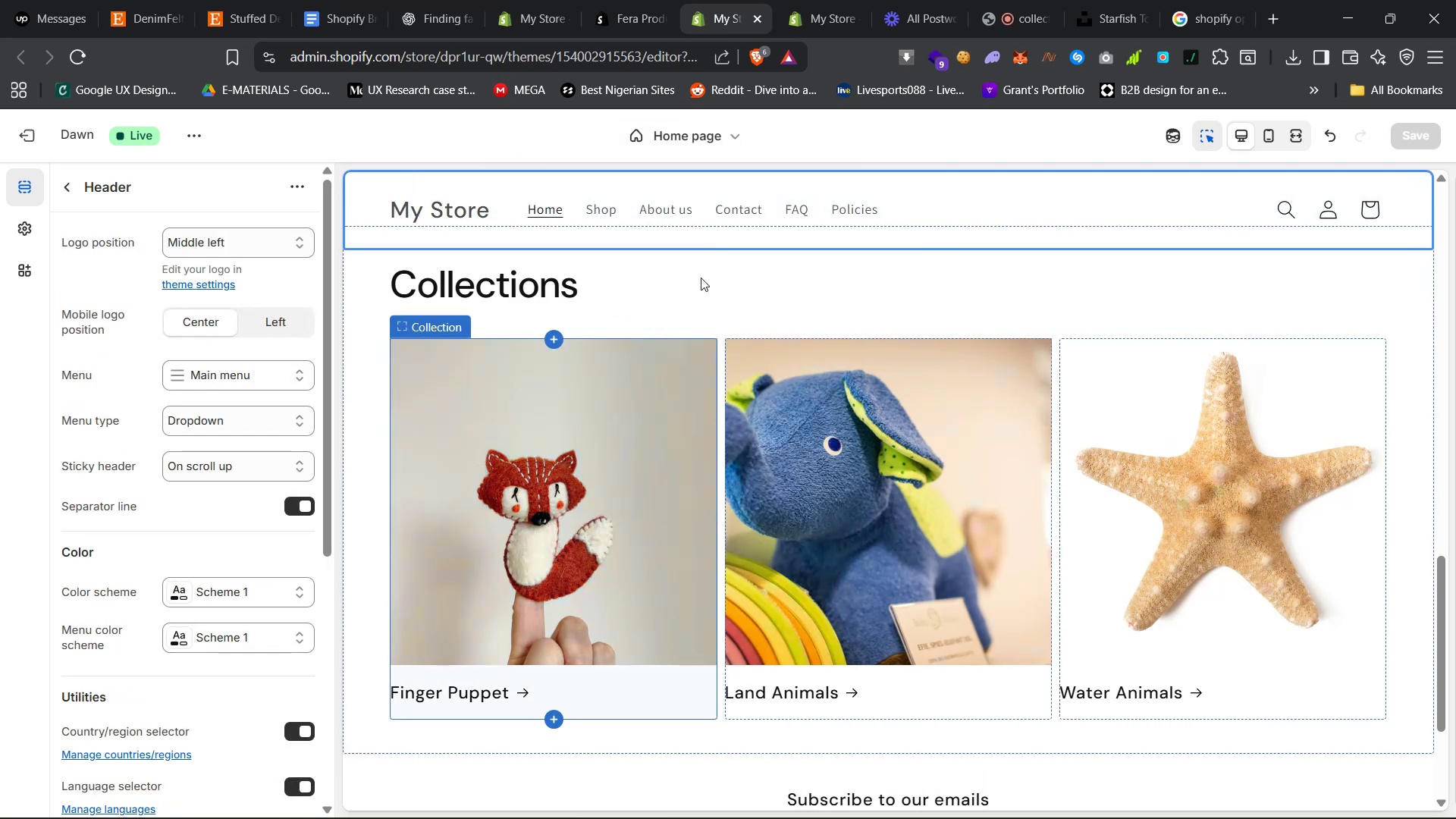 
left_click([702, 130])
 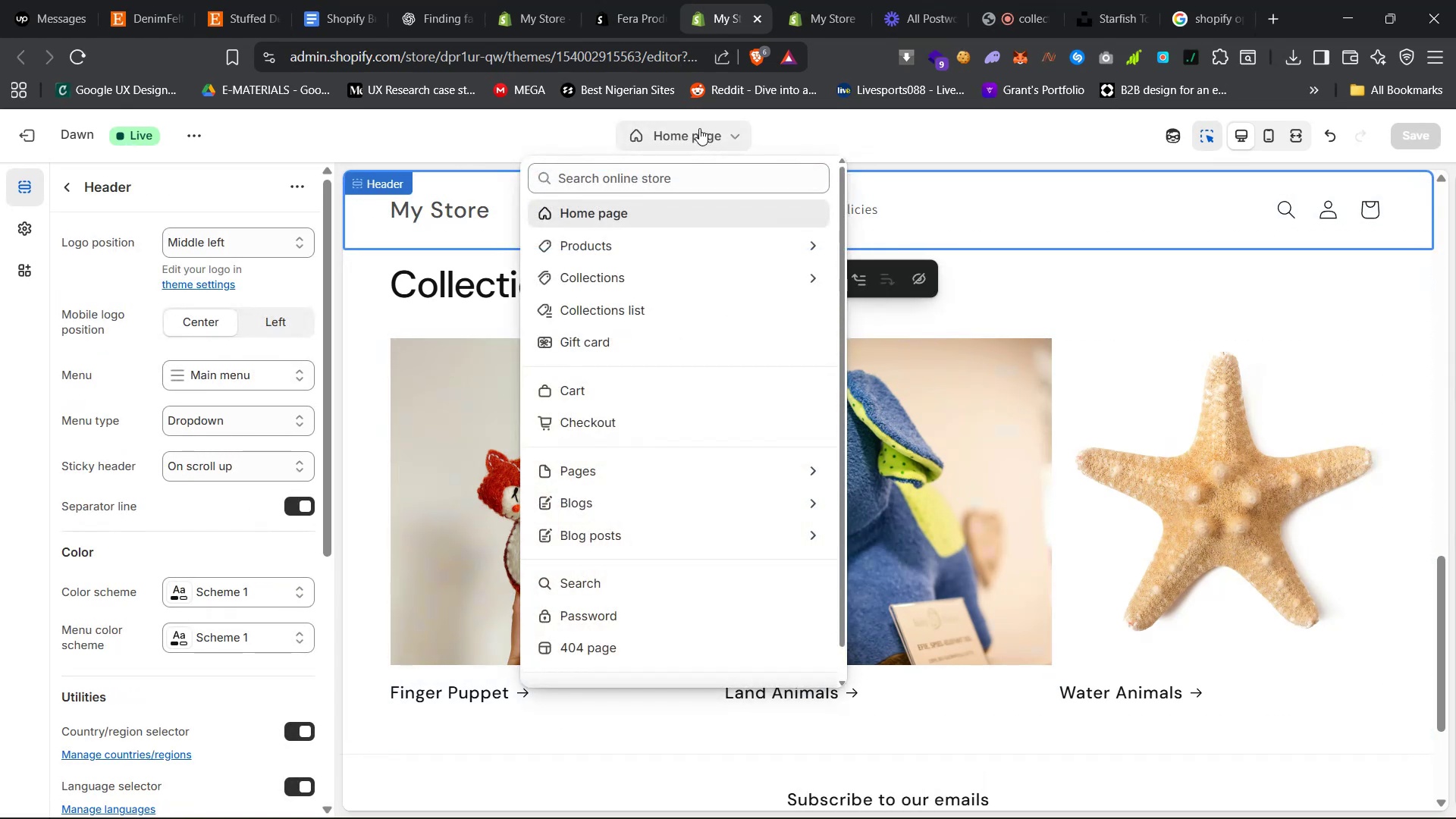 
left_click([699, 128])
 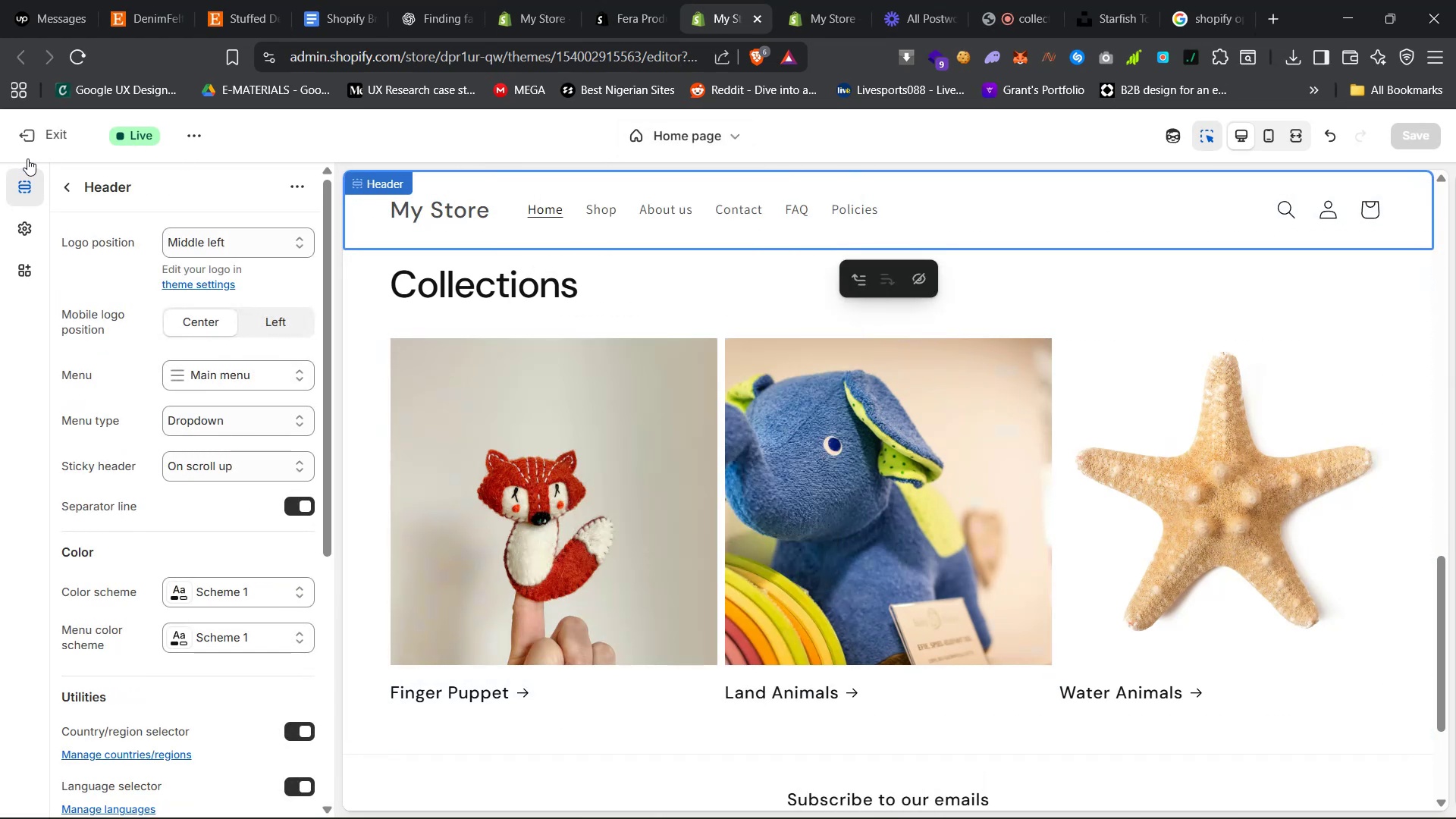 
left_click([99, 184])
 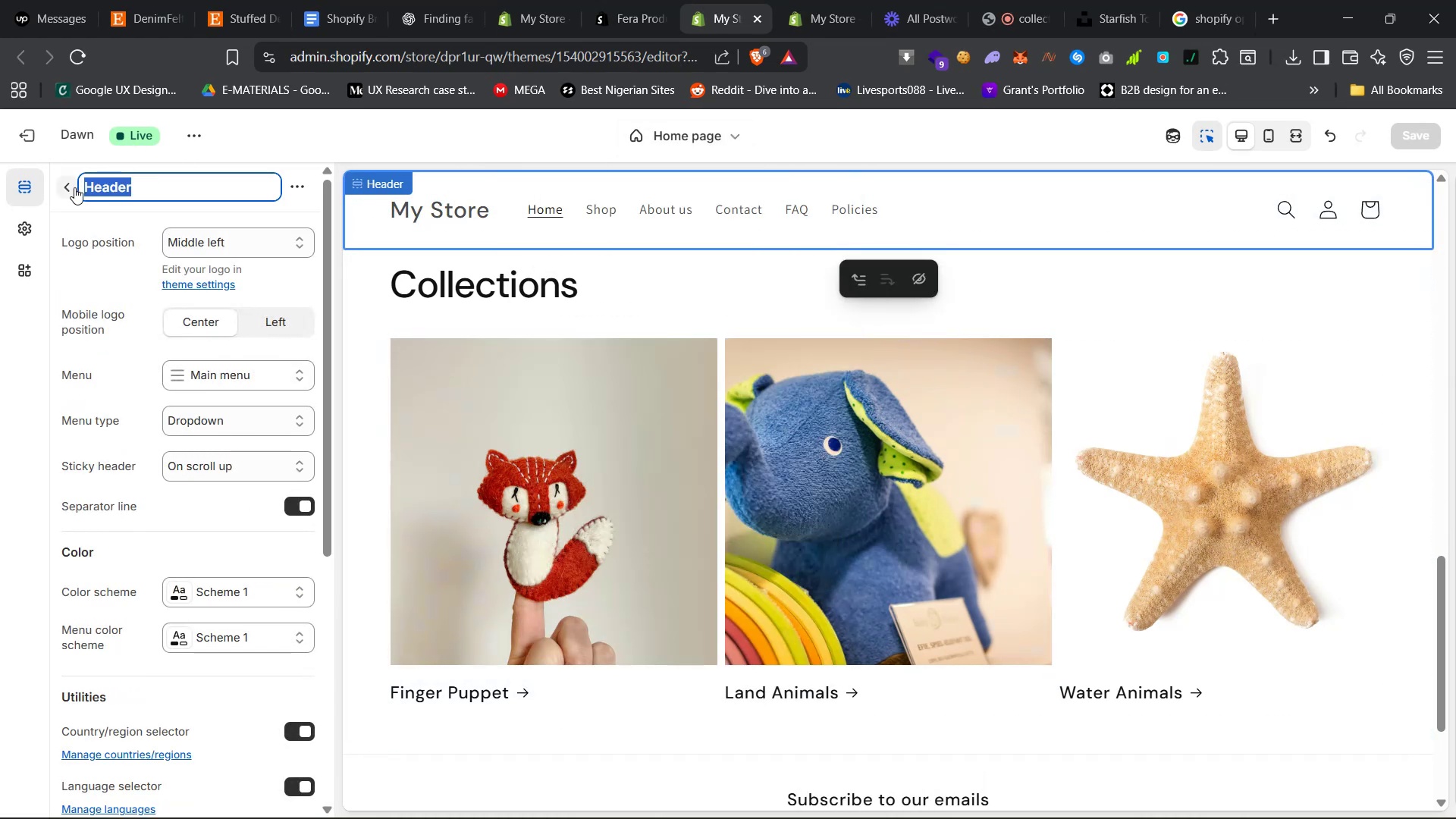 
left_click([74, 187])
 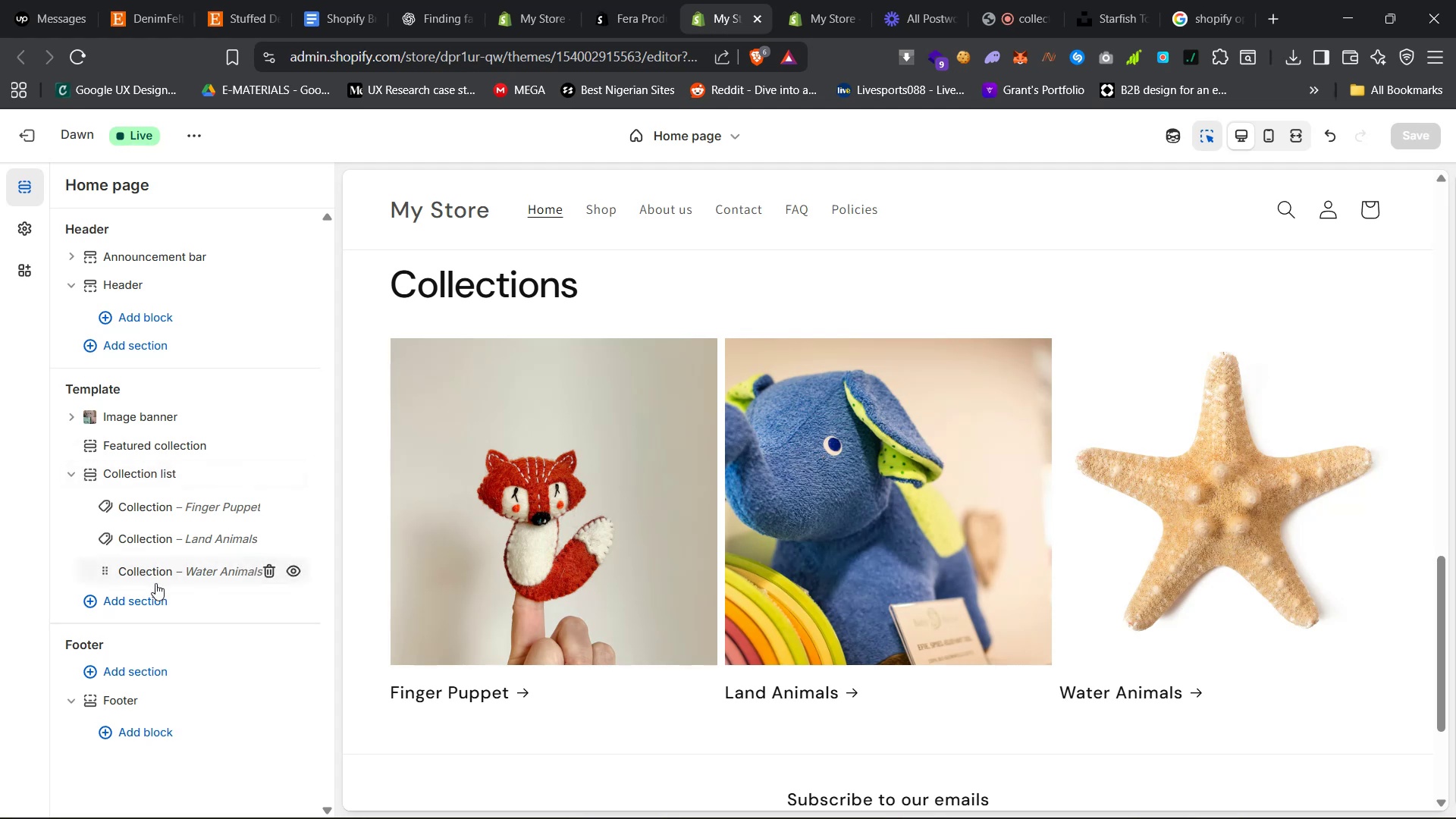 
scroll: coordinate [642, 568], scroll_direction: down, amount: 18.0
 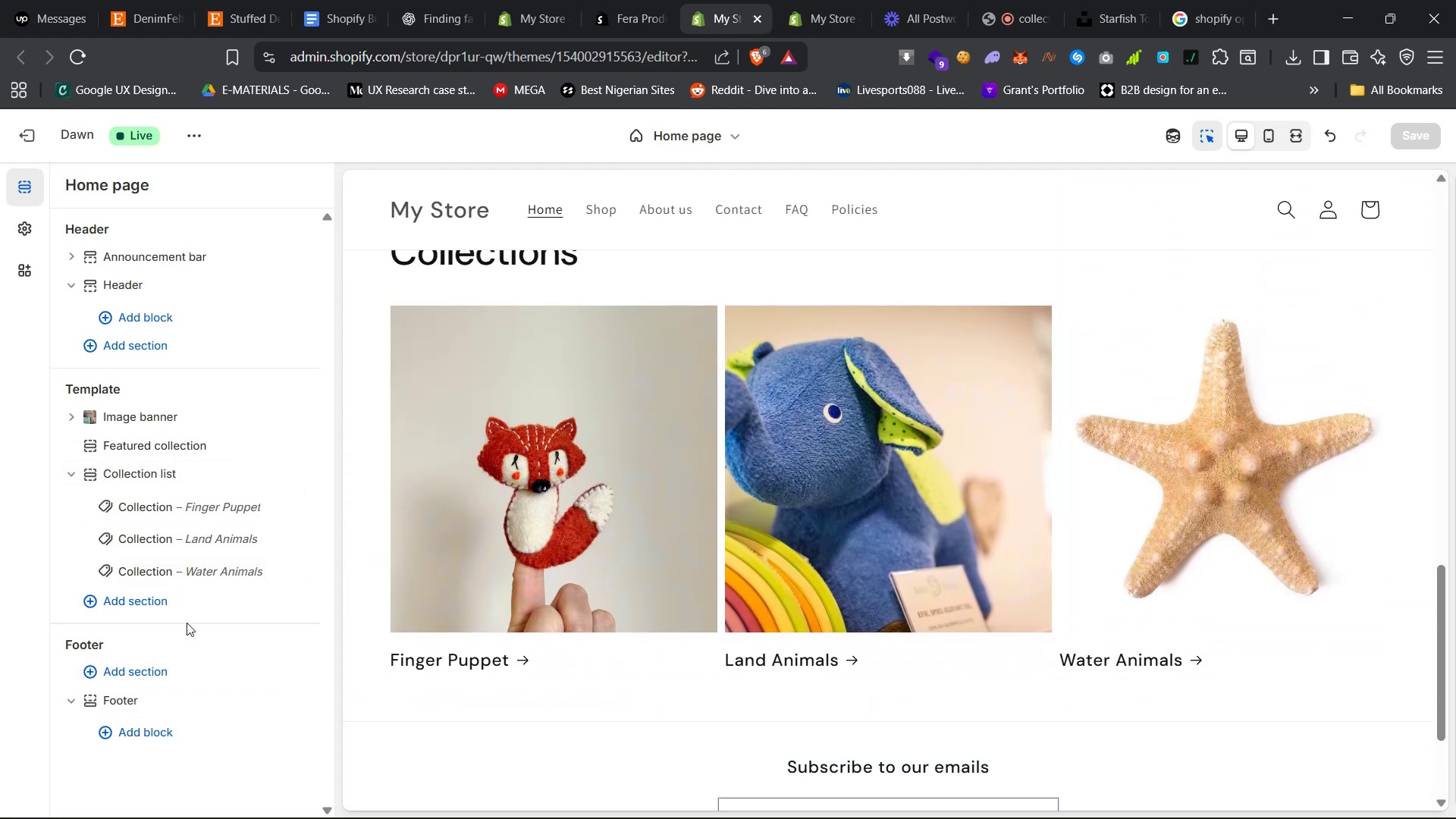 
left_click([184, 604])
 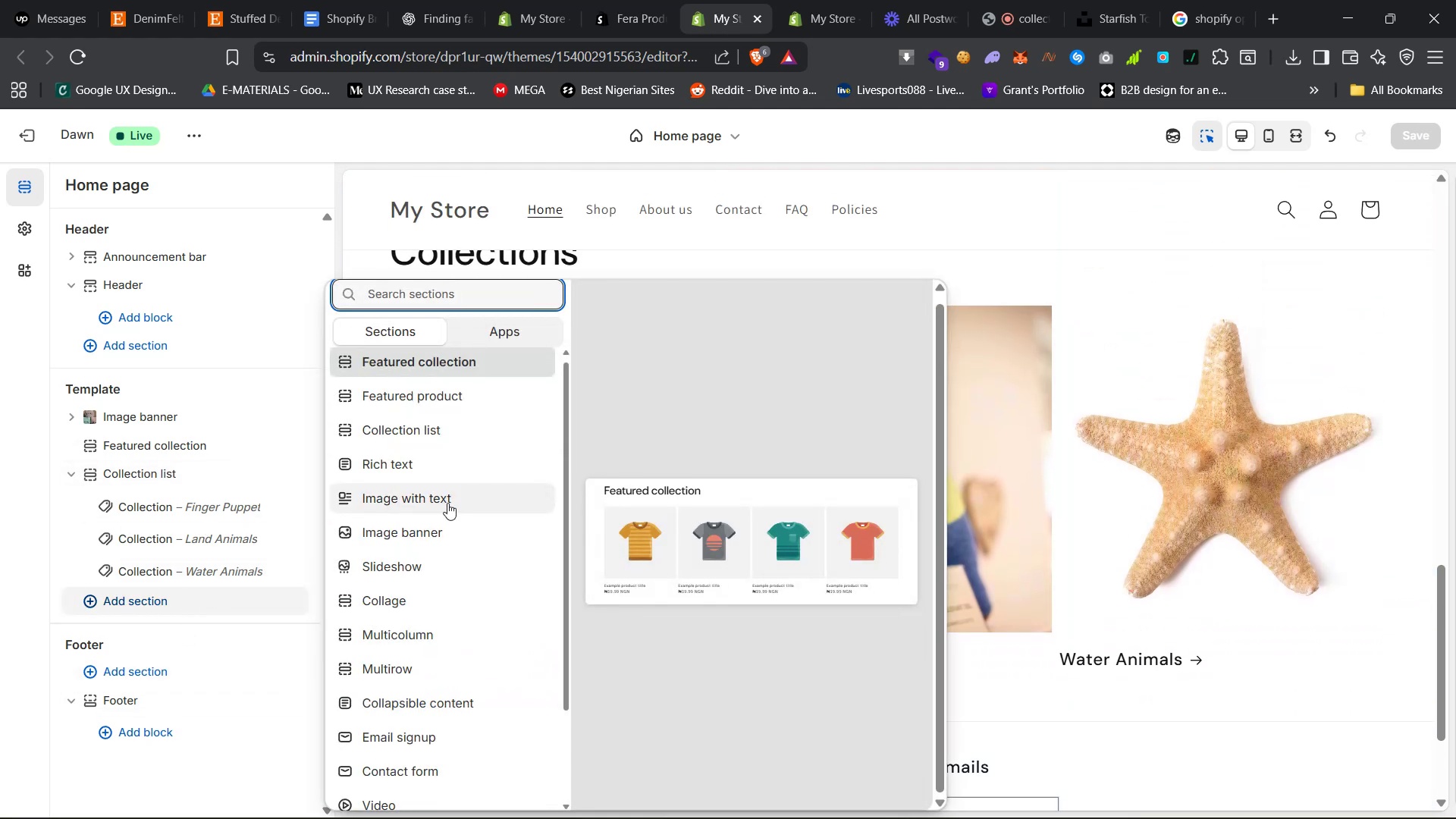 
scroll: coordinate [478, 651], scroll_direction: down, amount: 6.0
 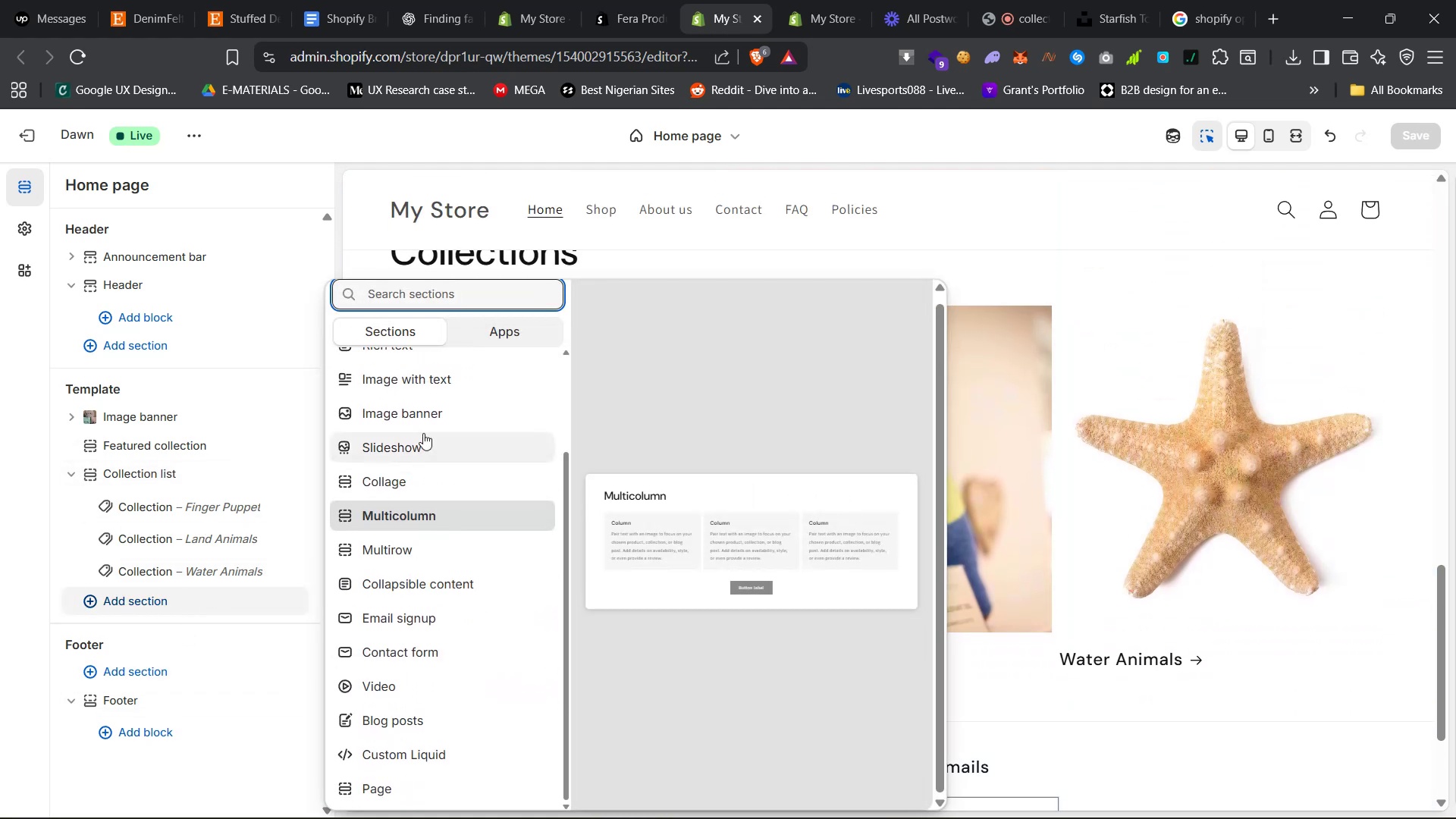 
left_click([495, 336])
 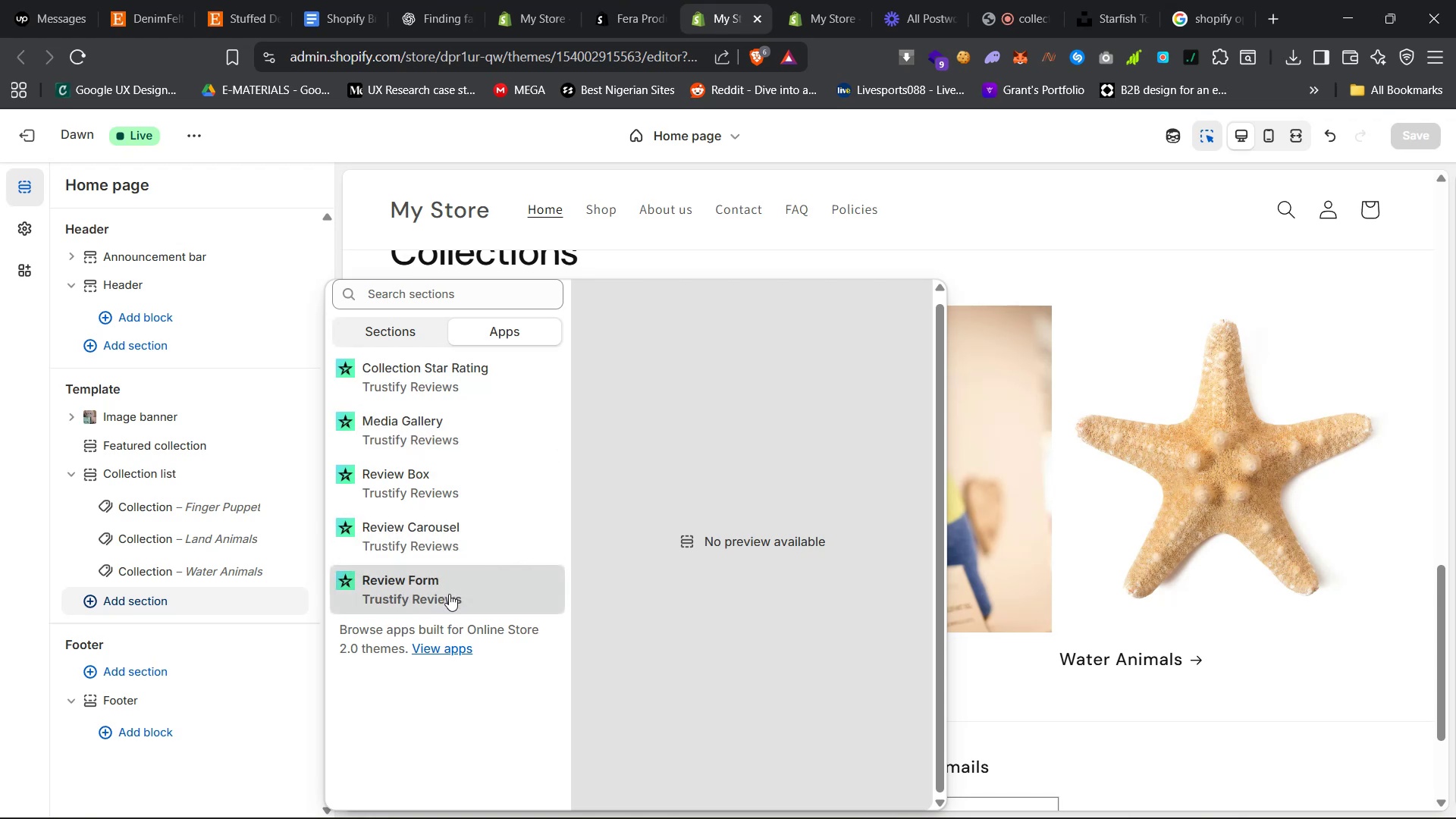 
left_click([477, 380])
 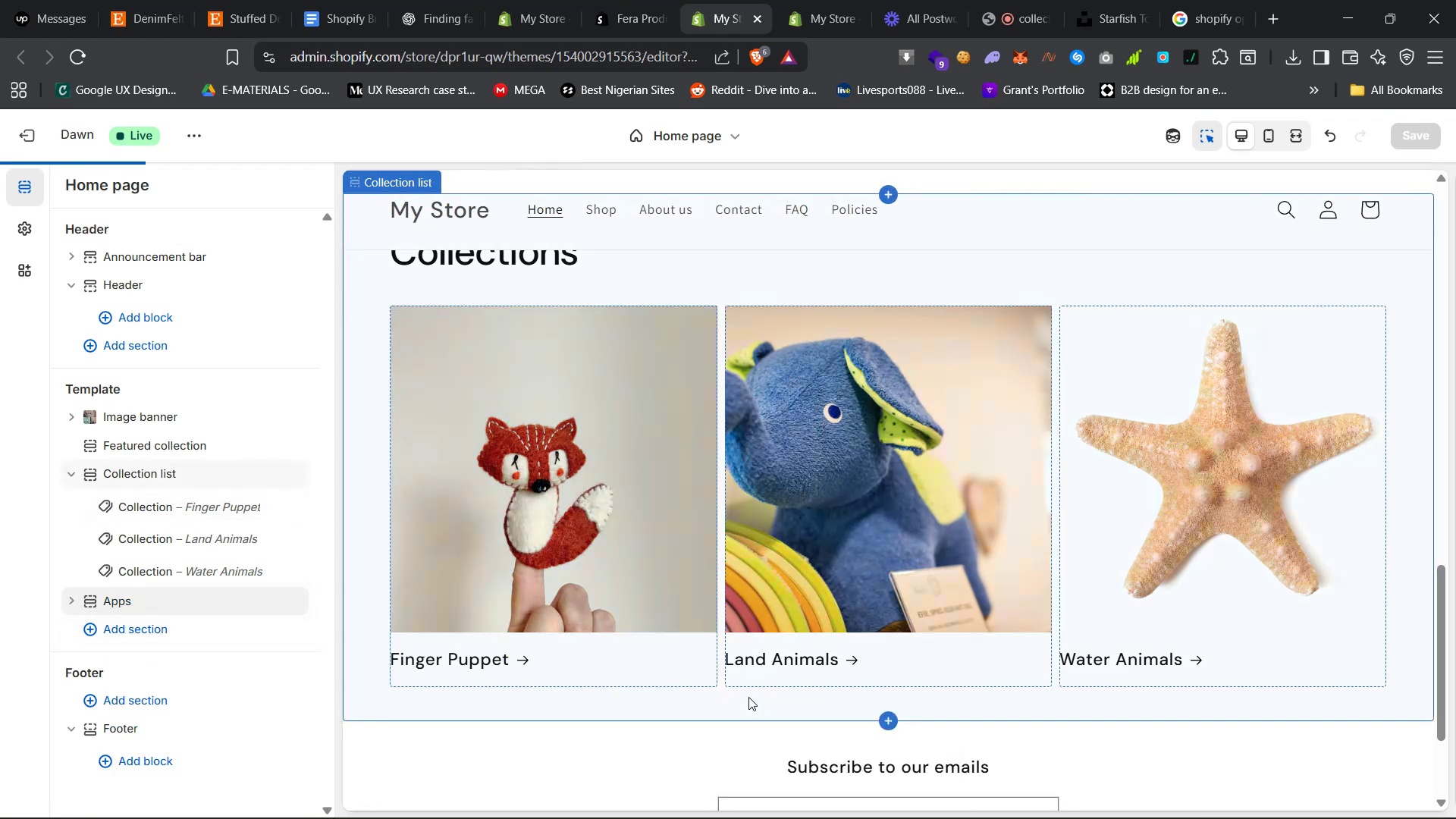 
scroll: coordinate [721, 685], scroll_direction: down, amount: 28.0
 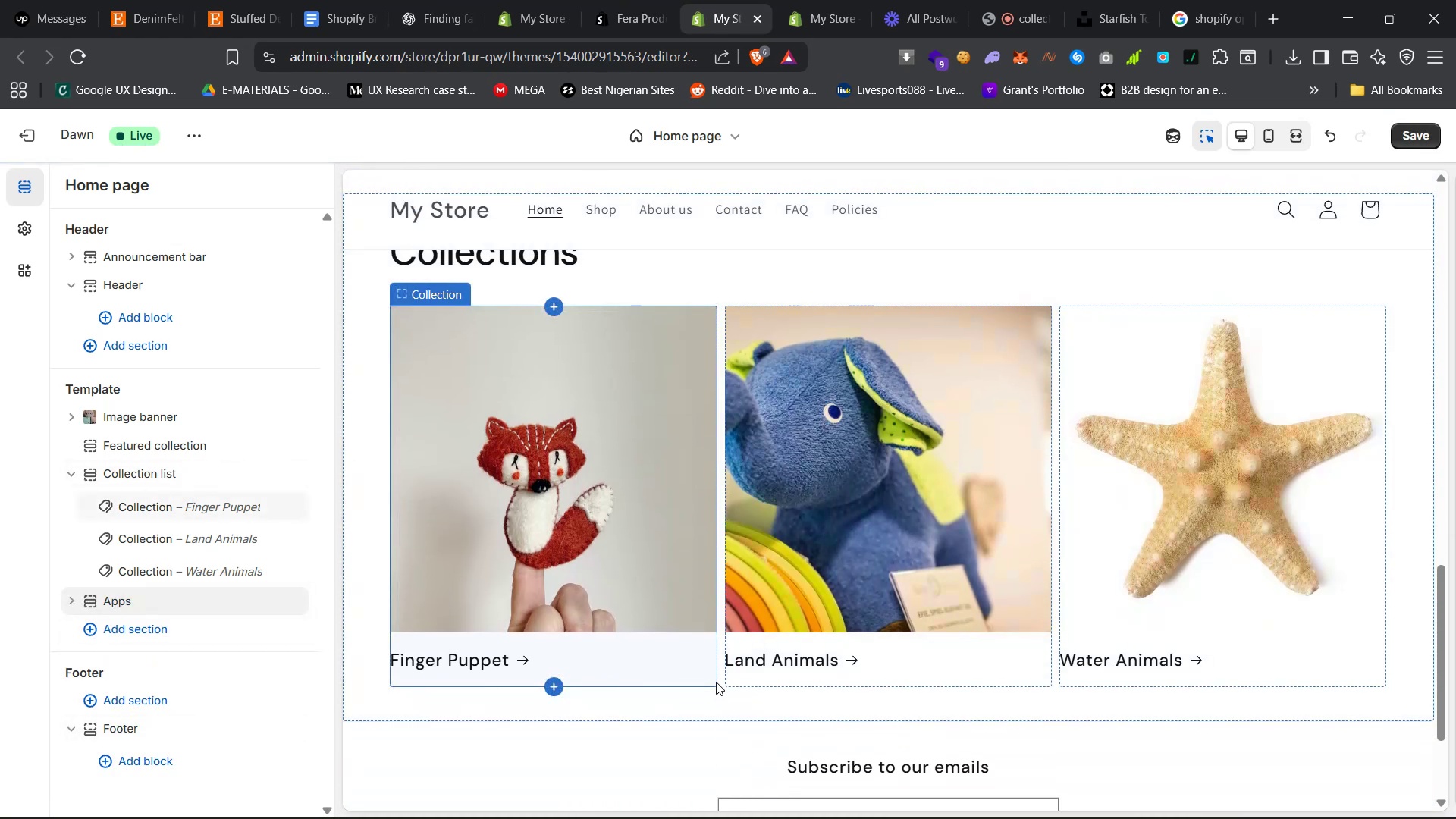 
scroll: coordinate [716, 680], scroll_direction: up, amount: 12.0
 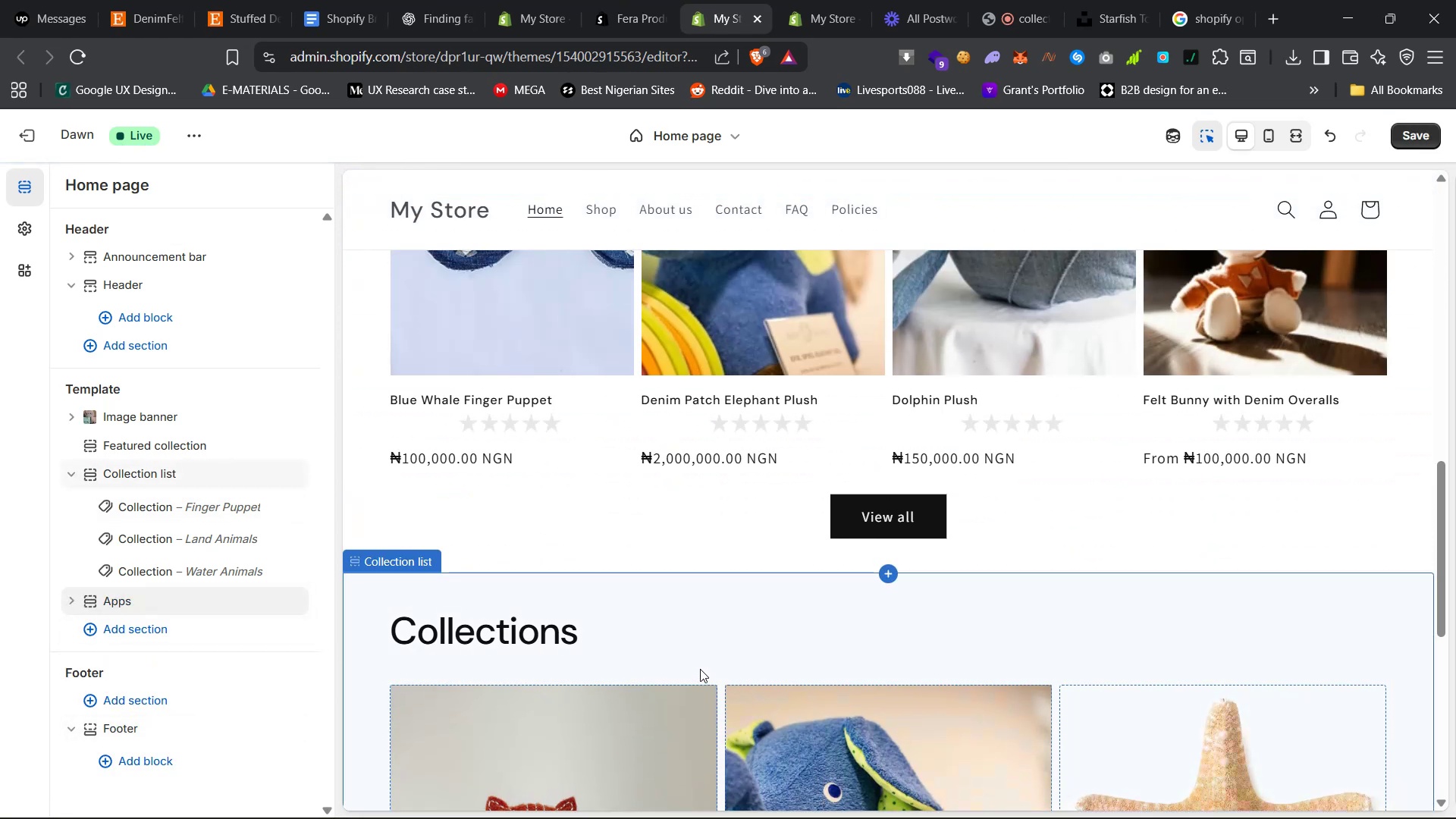 
scroll: coordinate [690, 669], scroll_direction: down, amount: 6.0
 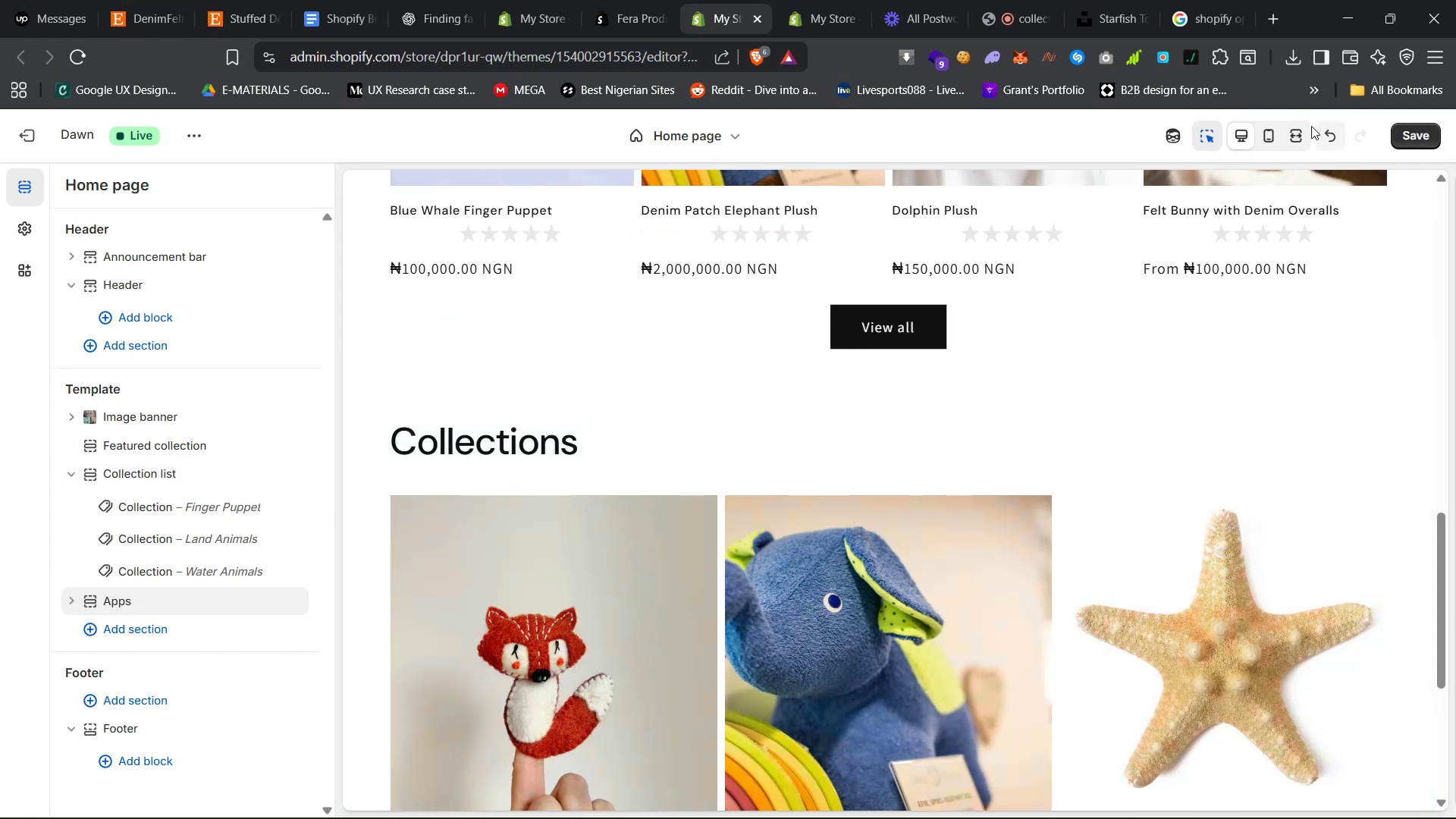 
left_click([1295, 129])
 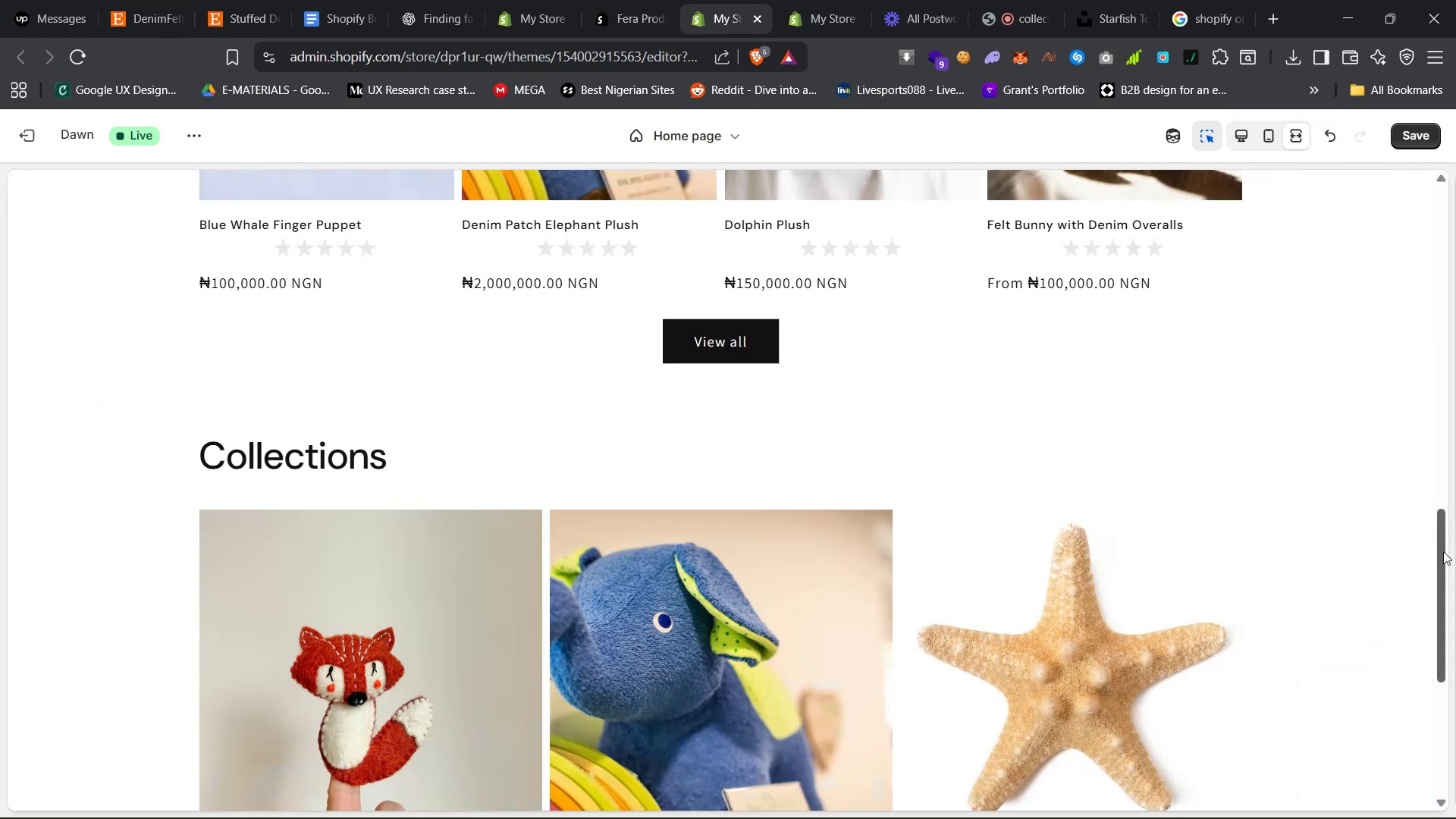 
left_click_drag(start_coordinate=[1436, 557], to_coordinate=[1337, 695])
 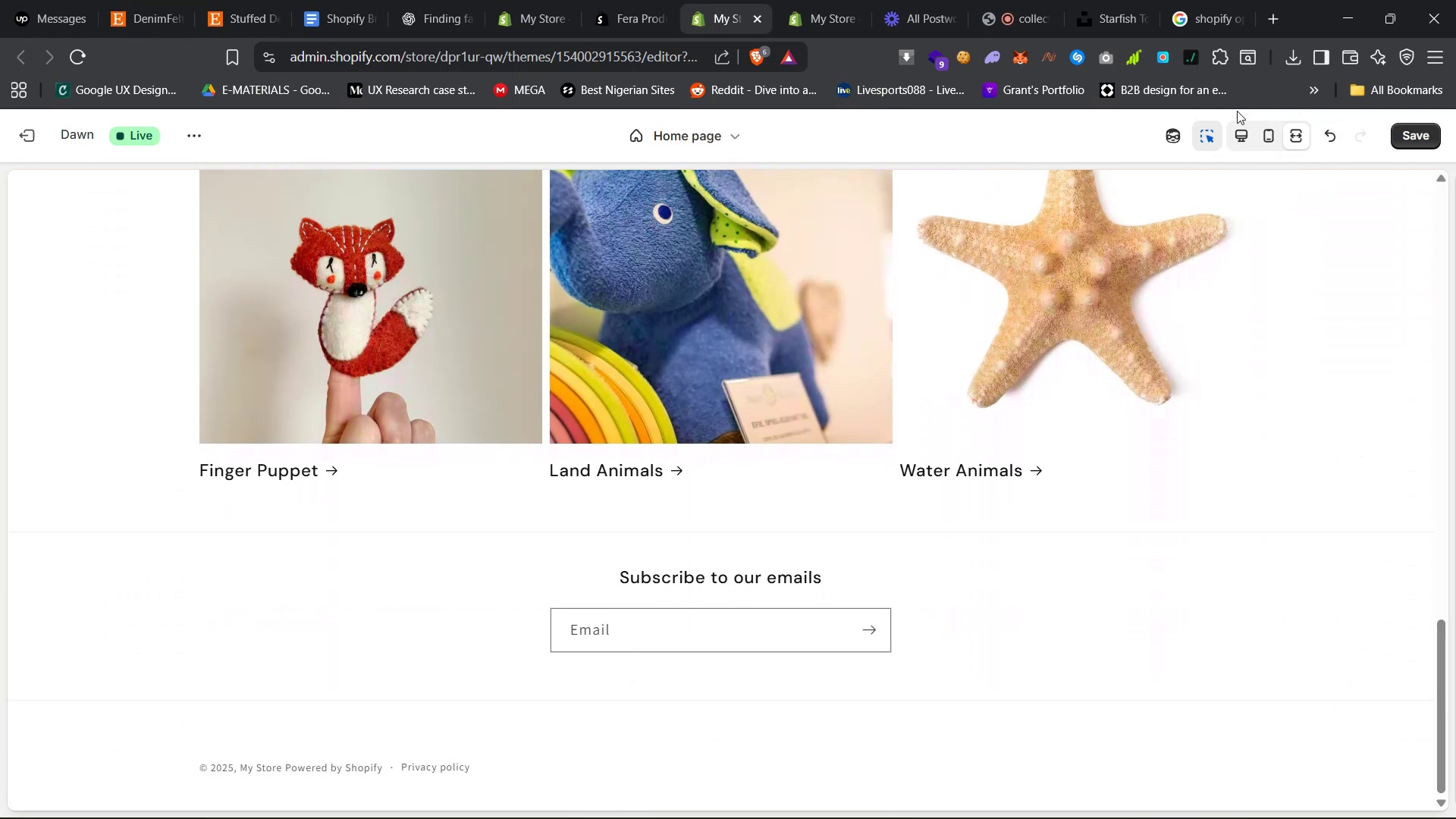 
left_click([1246, 136])
 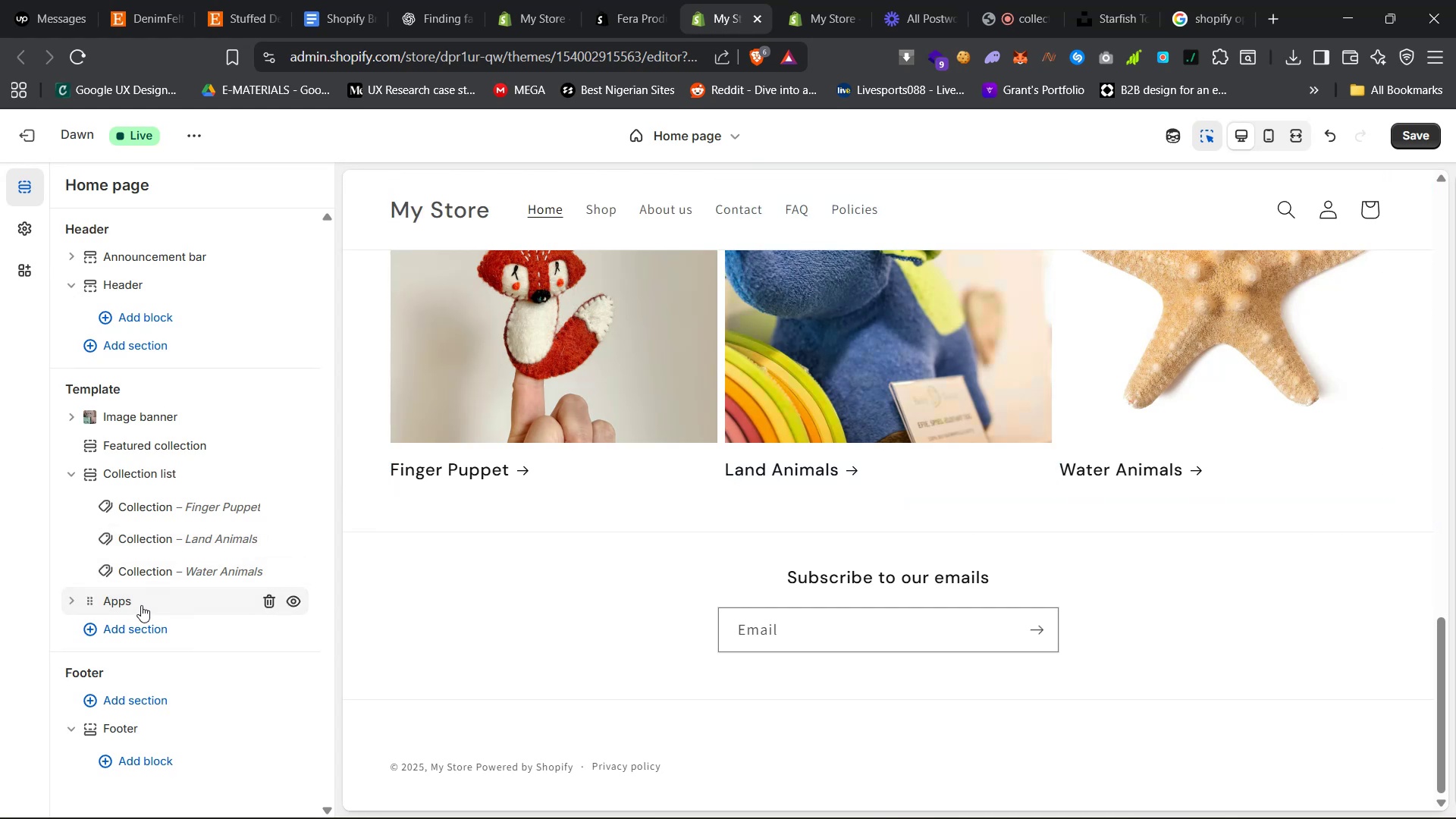 
left_click([70, 600])
 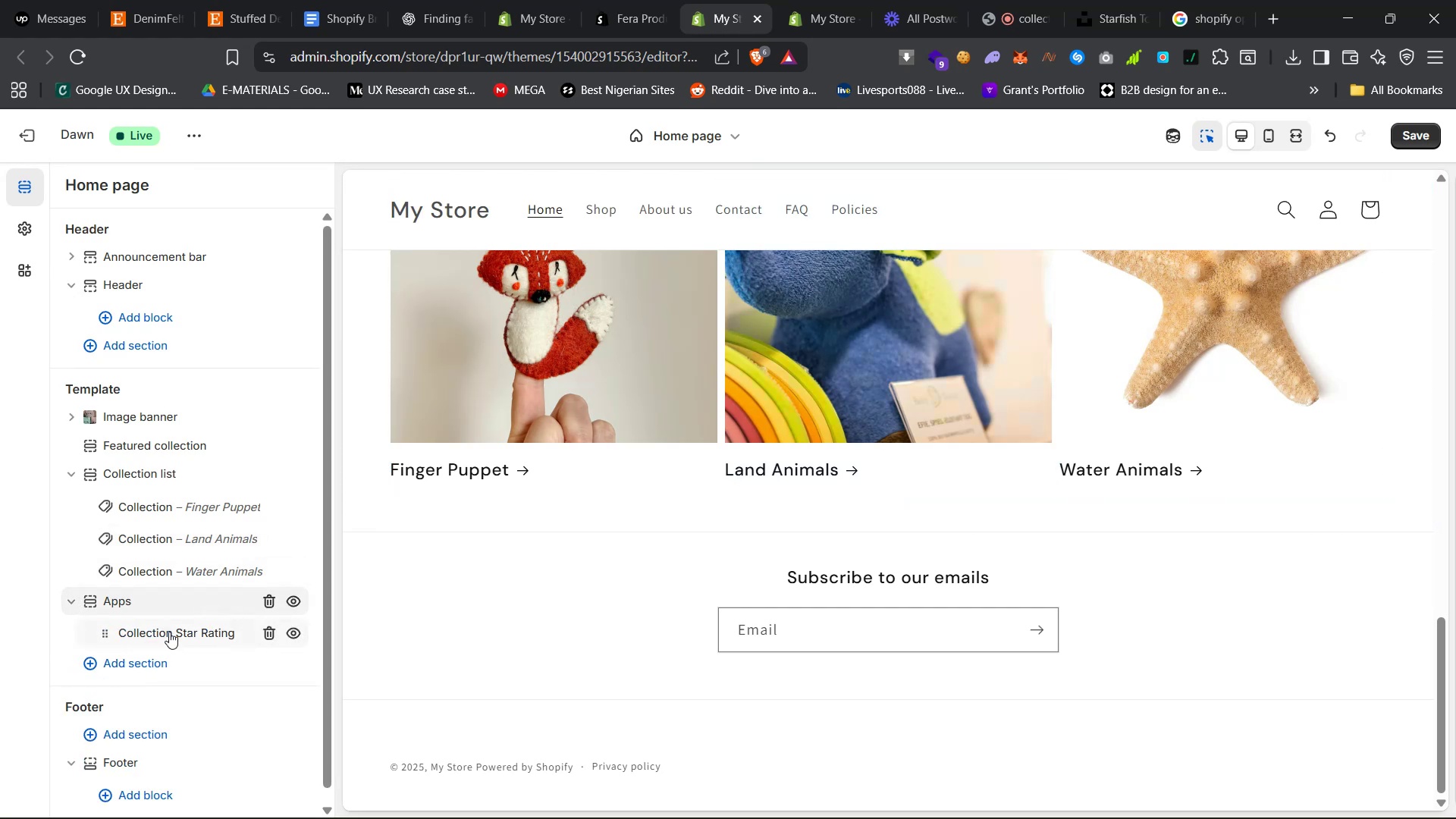 
left_click([177, 637])
 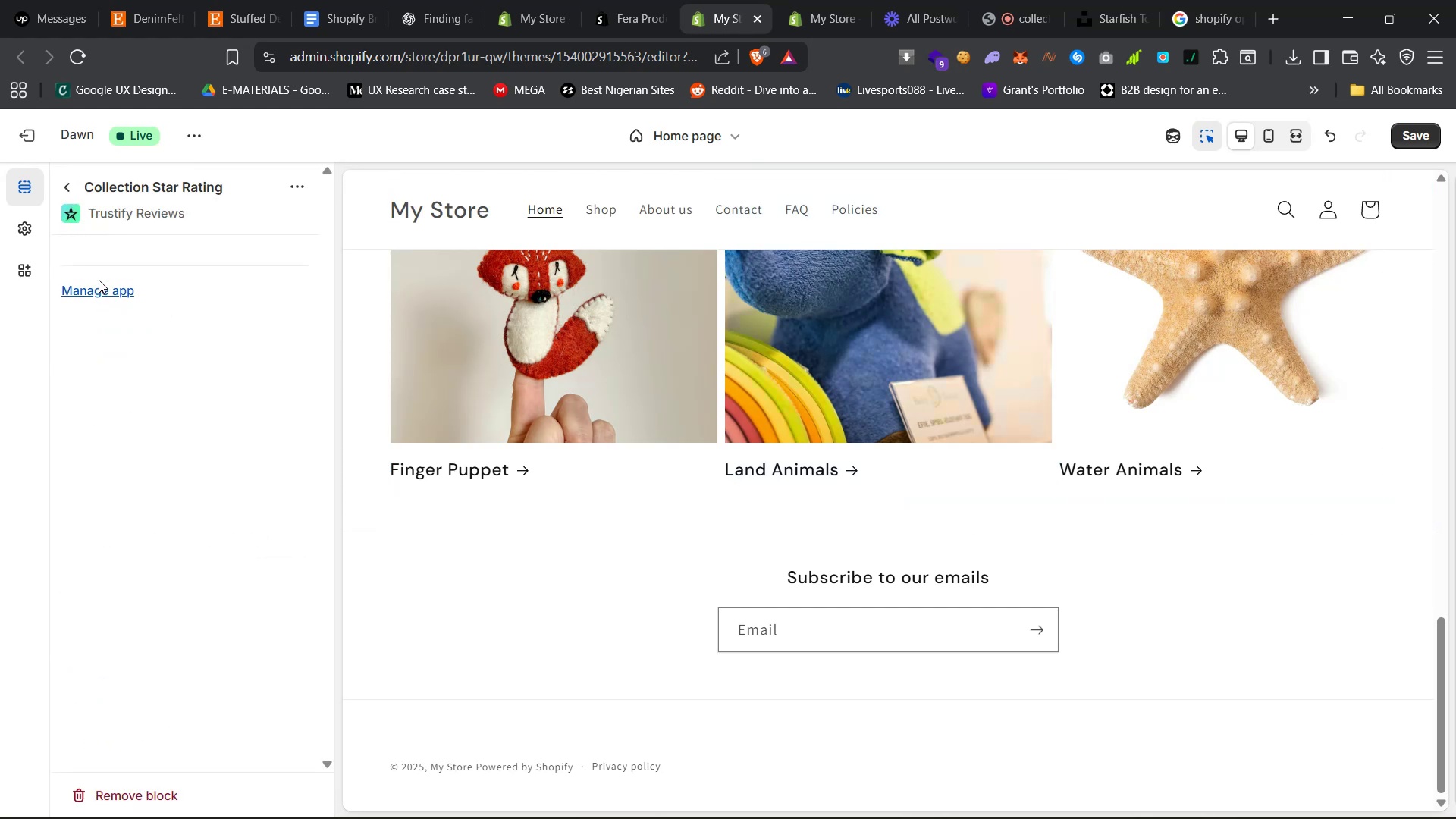 
left_click([93, 290])
 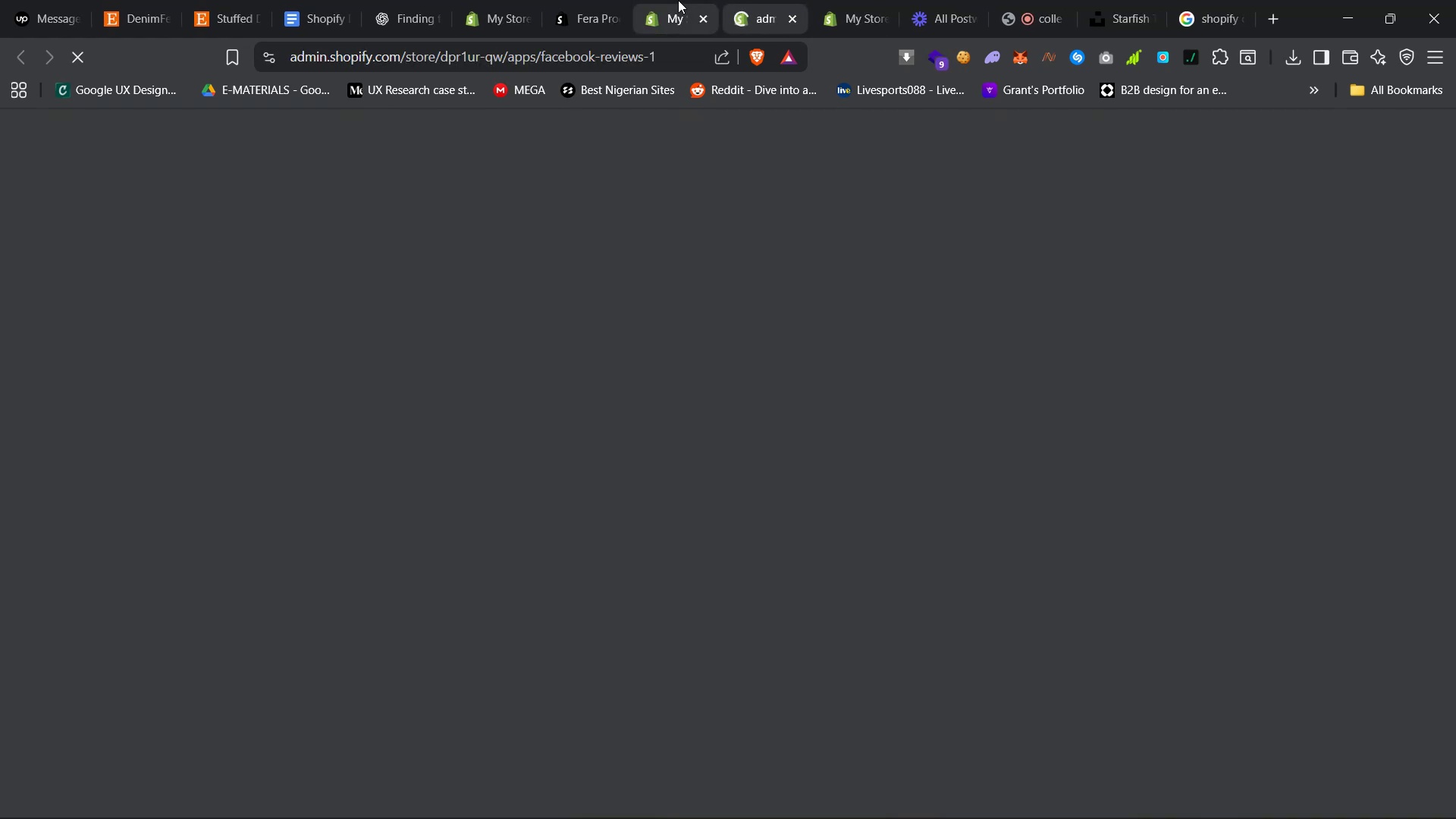 
left_click([673, 0])
 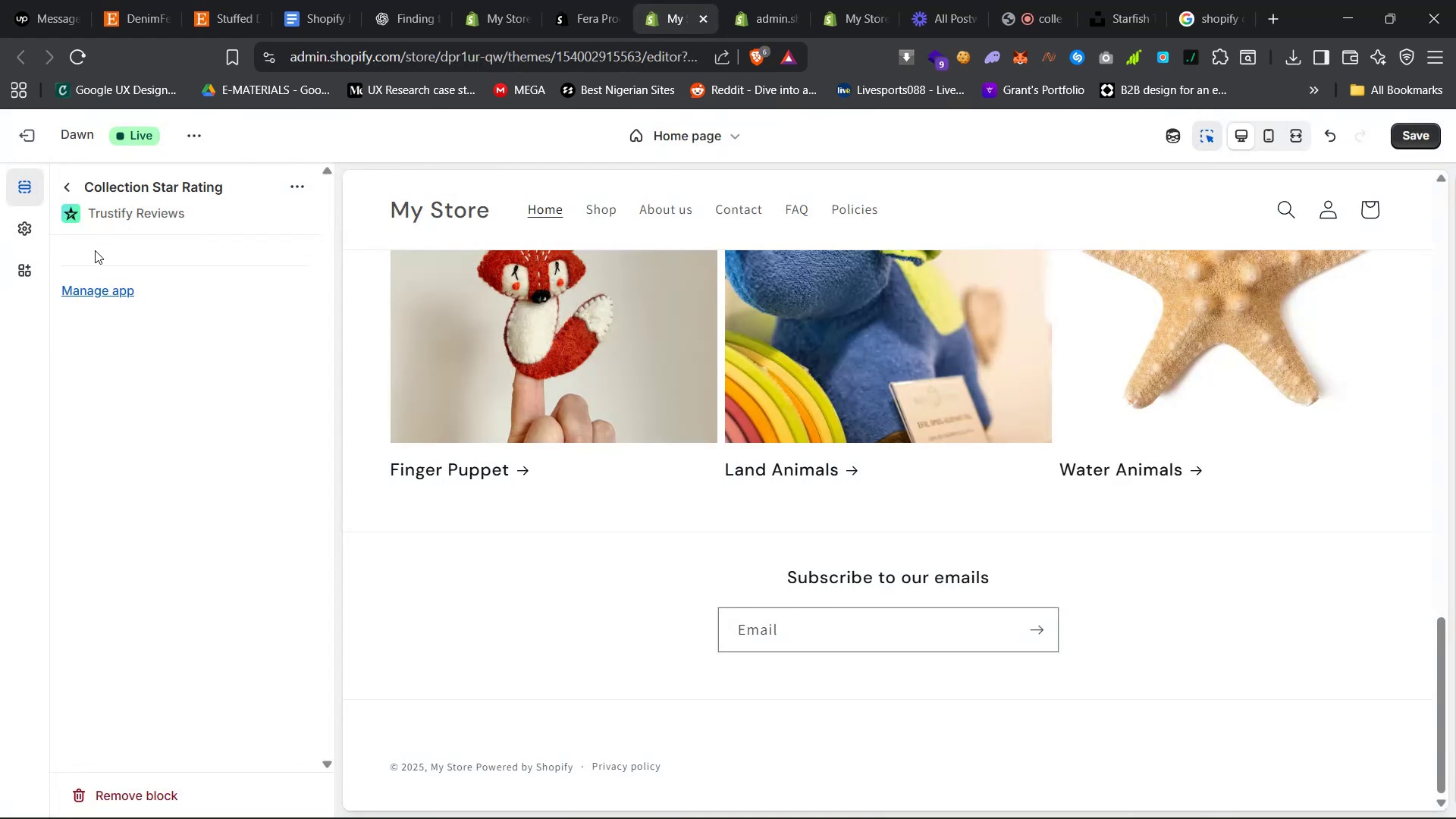 
double_click([94, 256])
 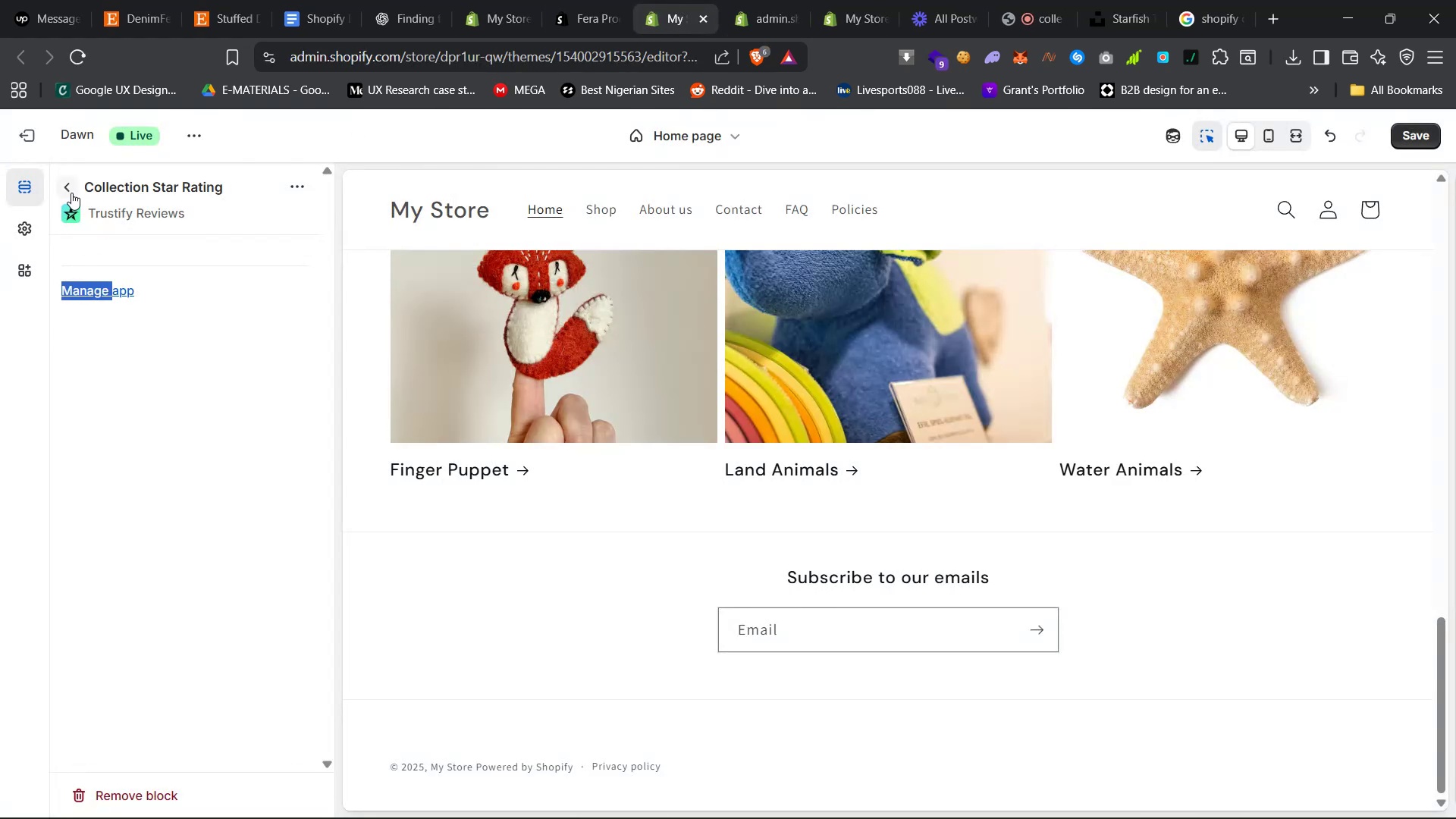 
left_click([74, 184])
 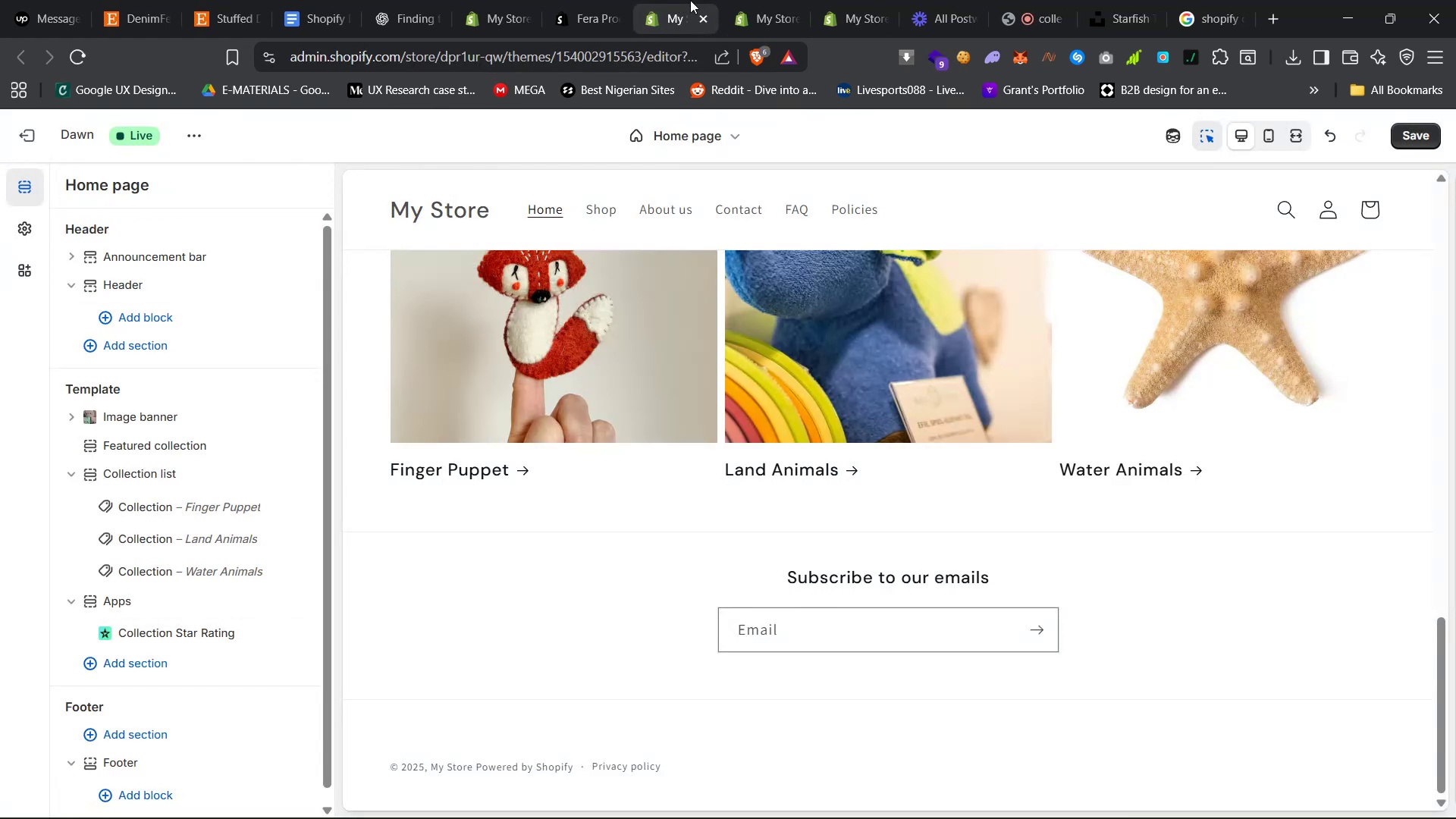 
left_click([752, 0])
 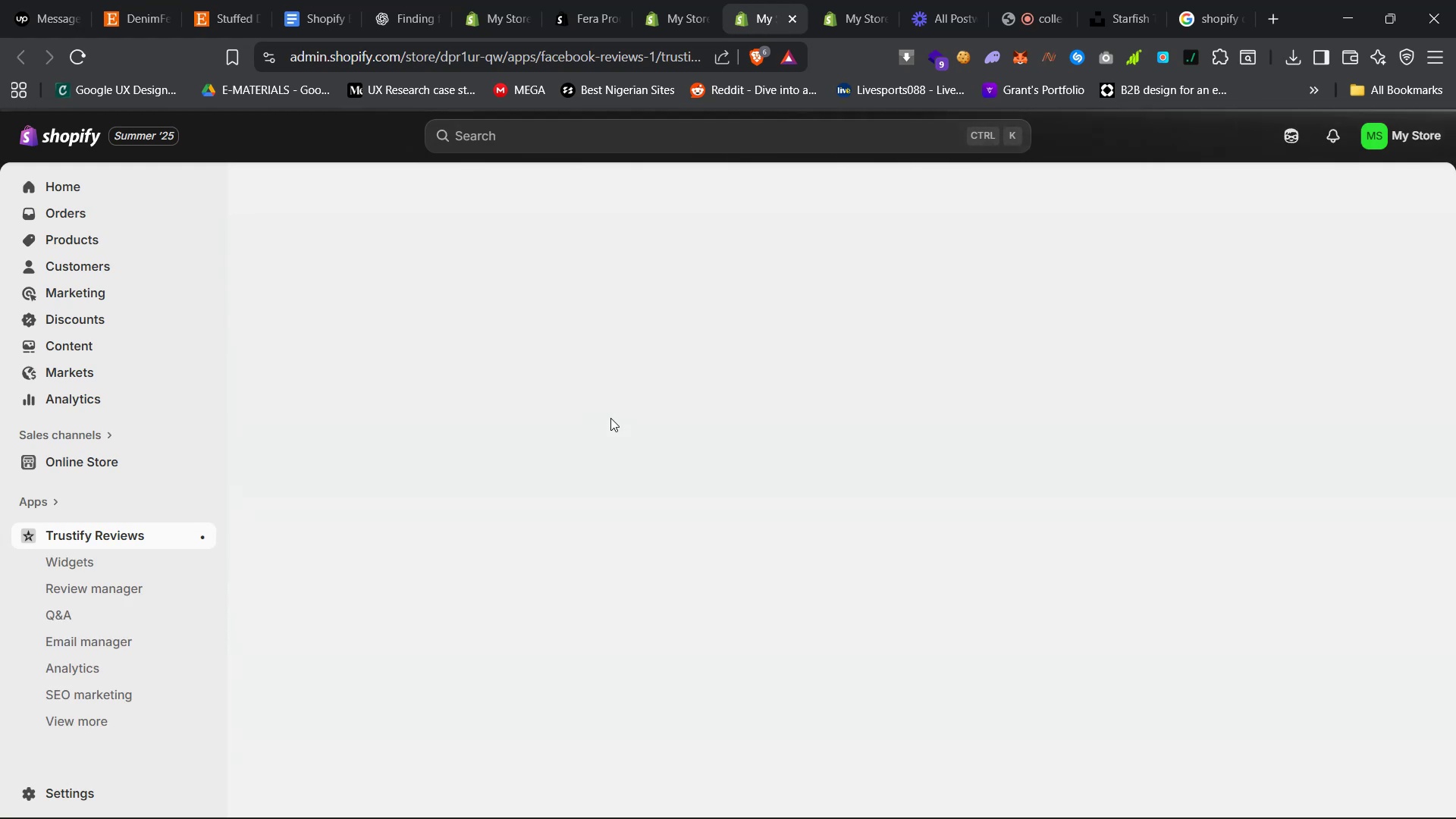 
left_click([841, 0])
 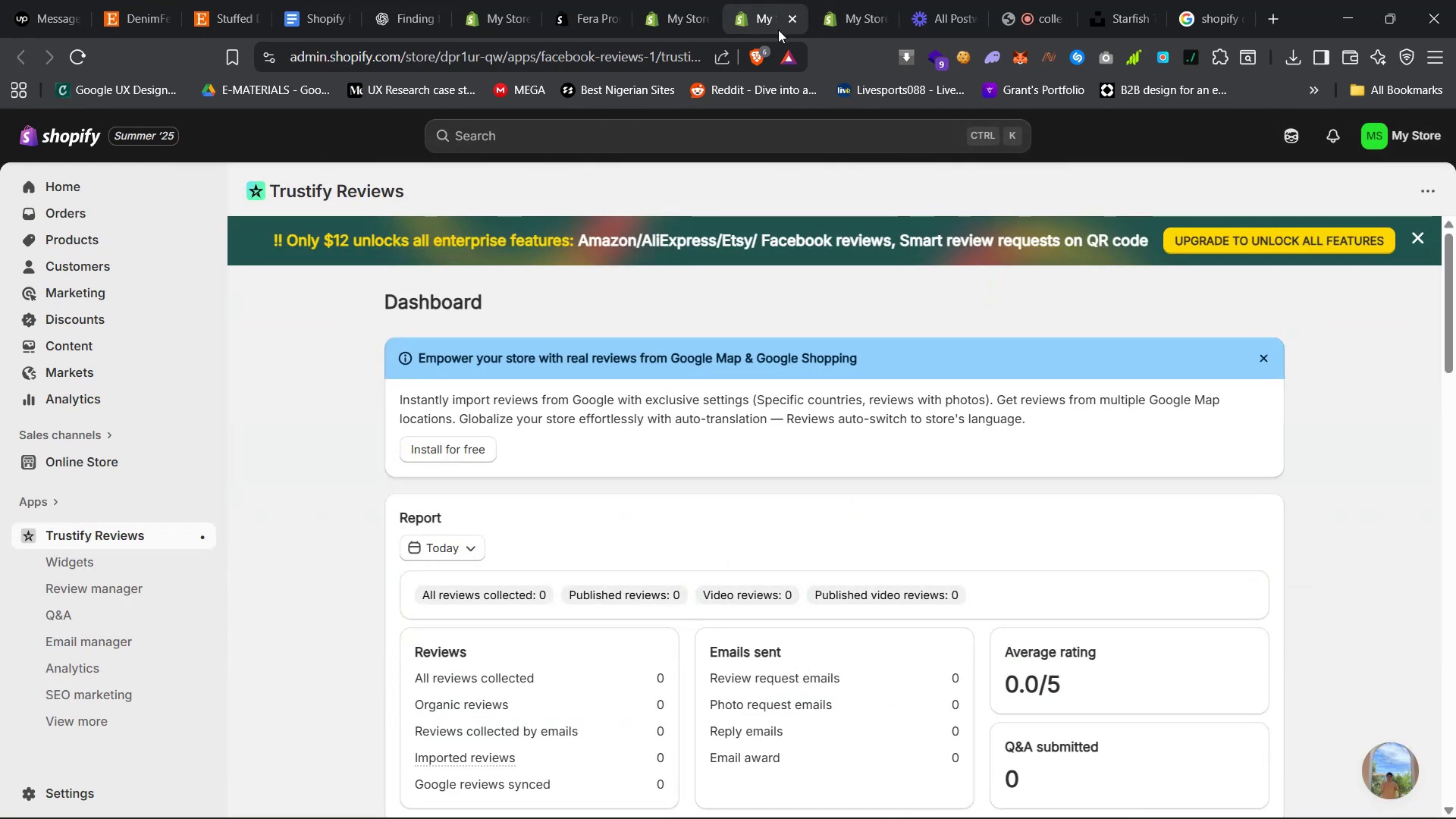 
left_click([796, 18])
 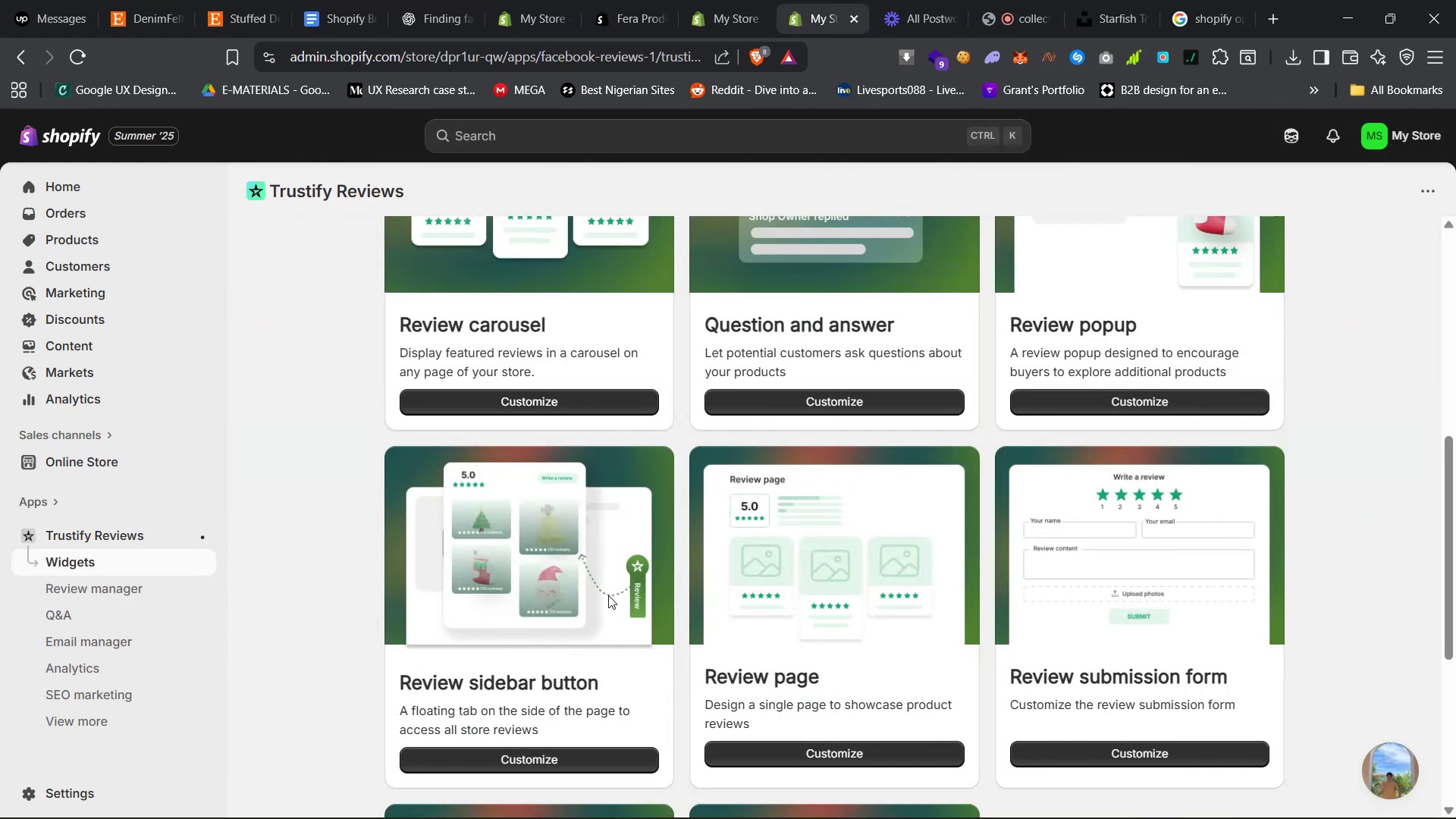 
scroll: coordinate [626, 575], scroll_direction: up, amount: 2.0
 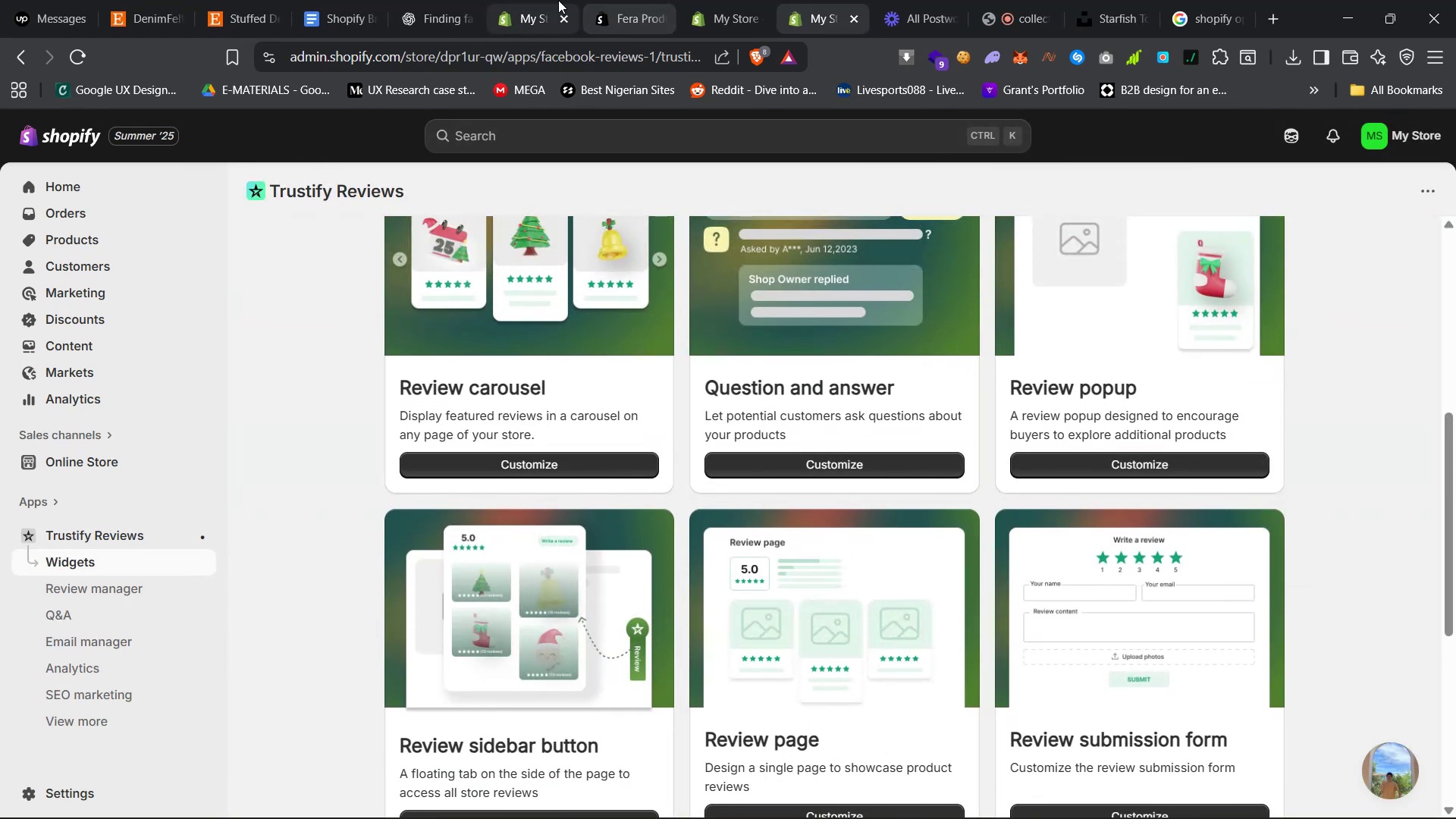 
left_click([610, 0])
 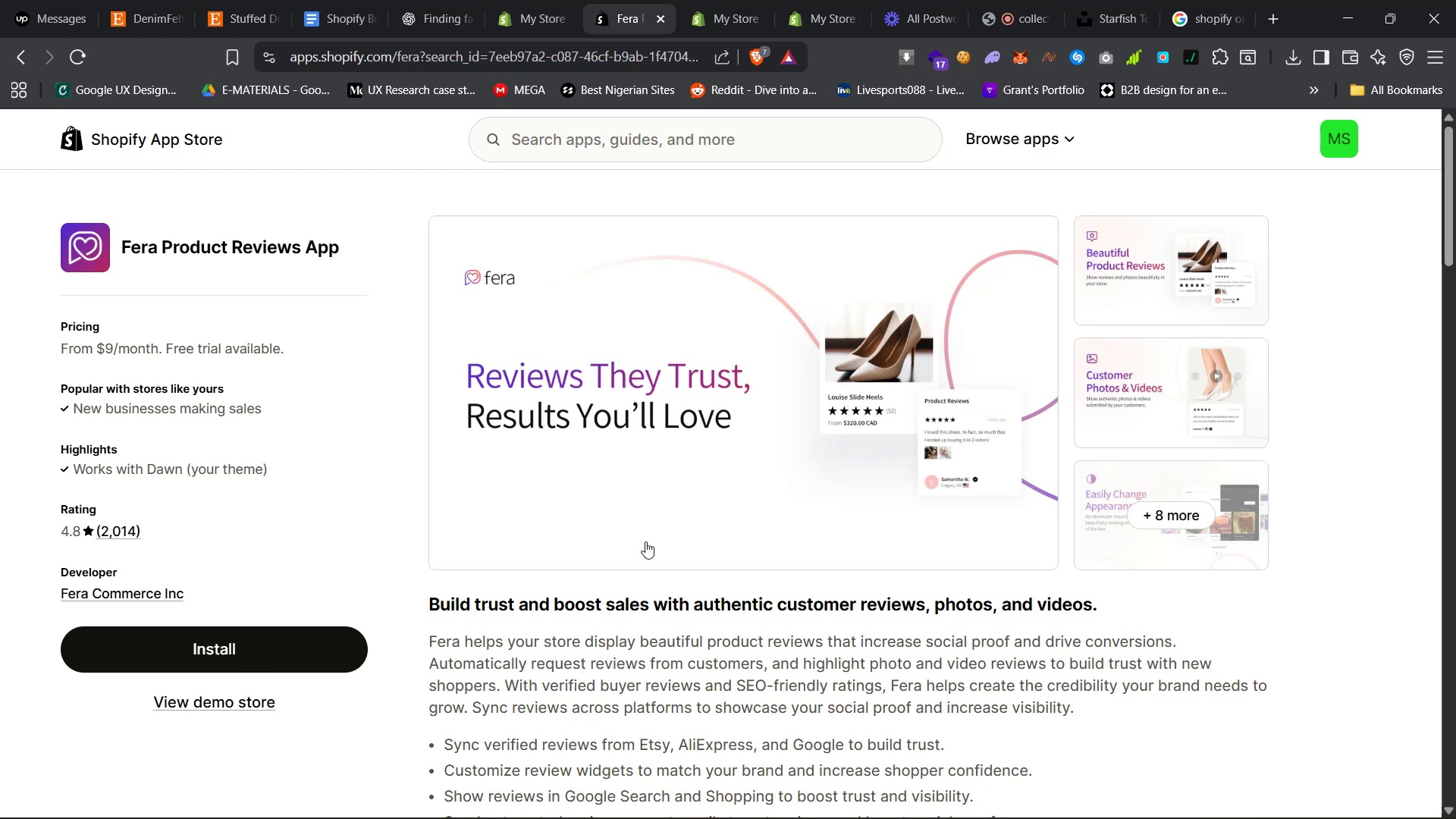 
scroll: coordinate [673, 575], scroll_direction: down, amount: 20.0
 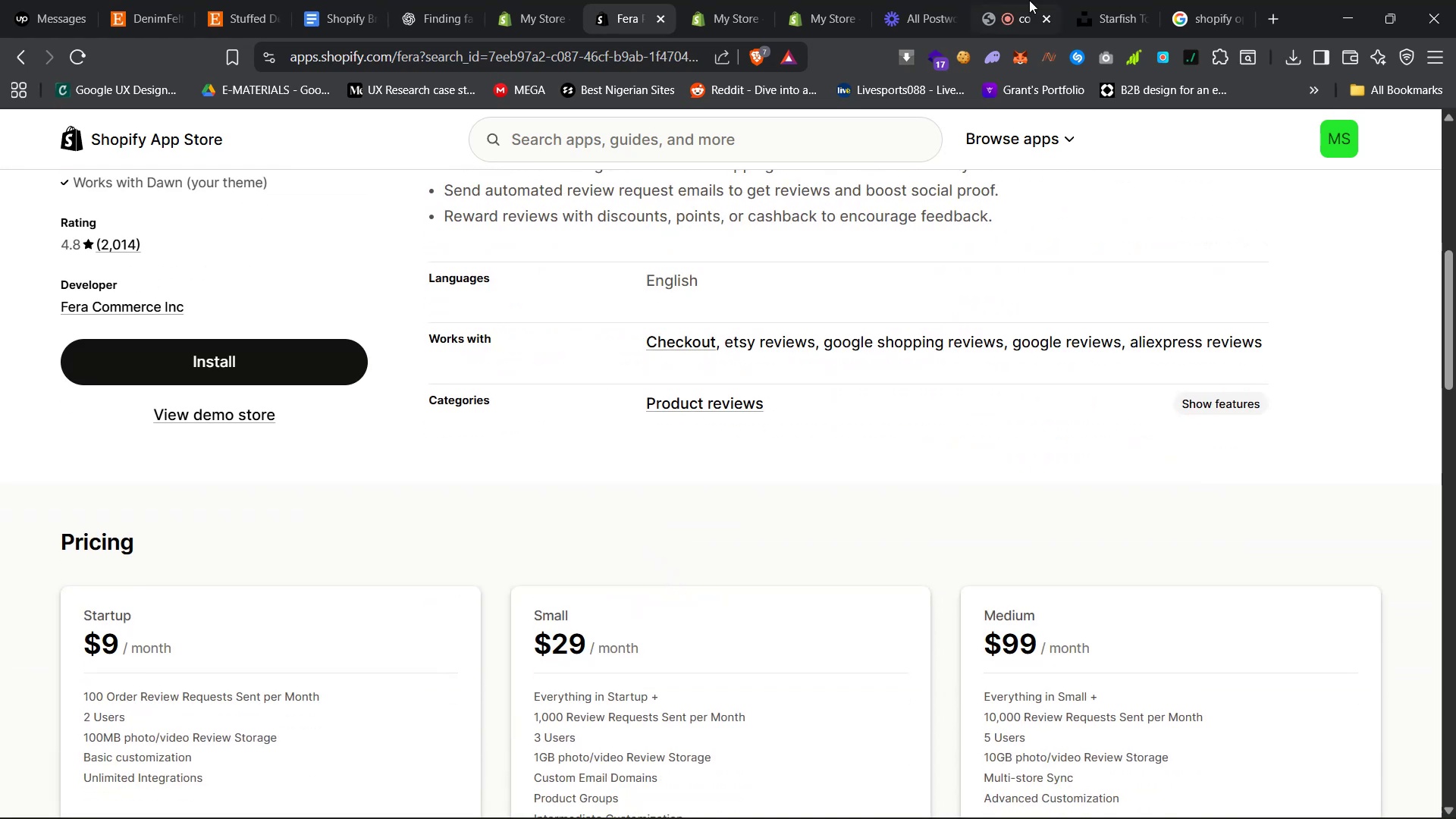 
left_click([1192, 0])
 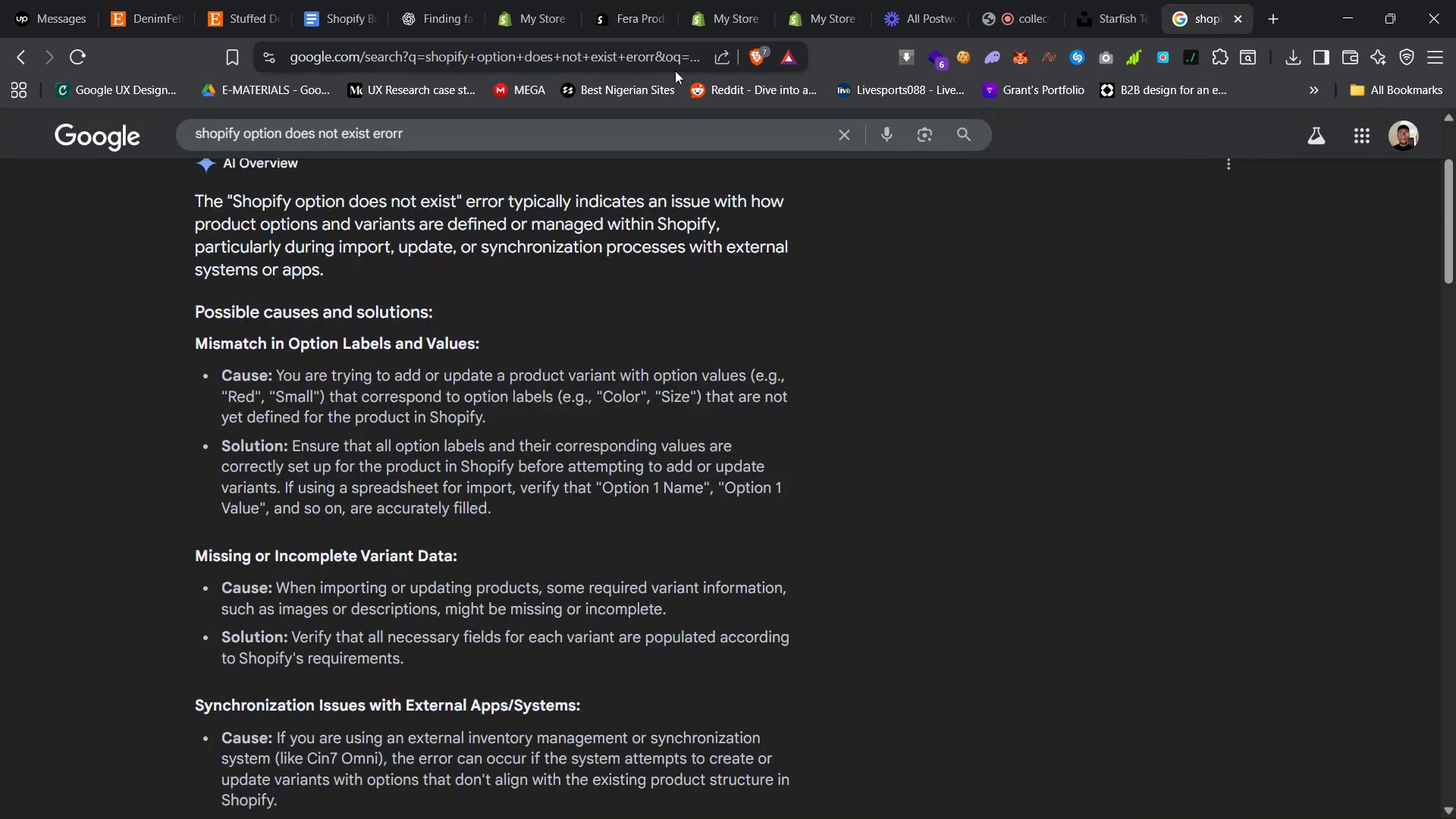 
left_click([673, 58])
 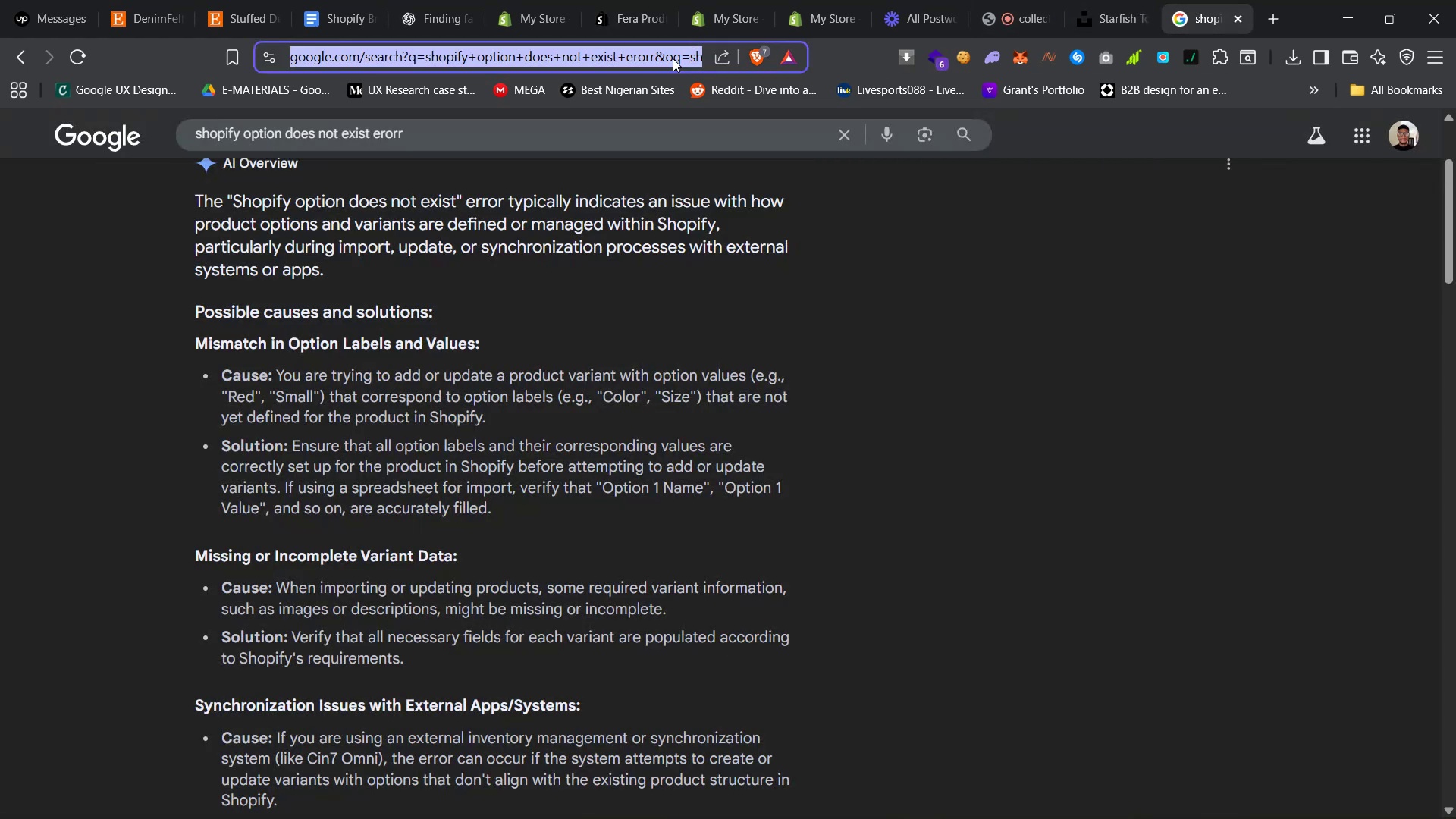 
type(add testimonial )
 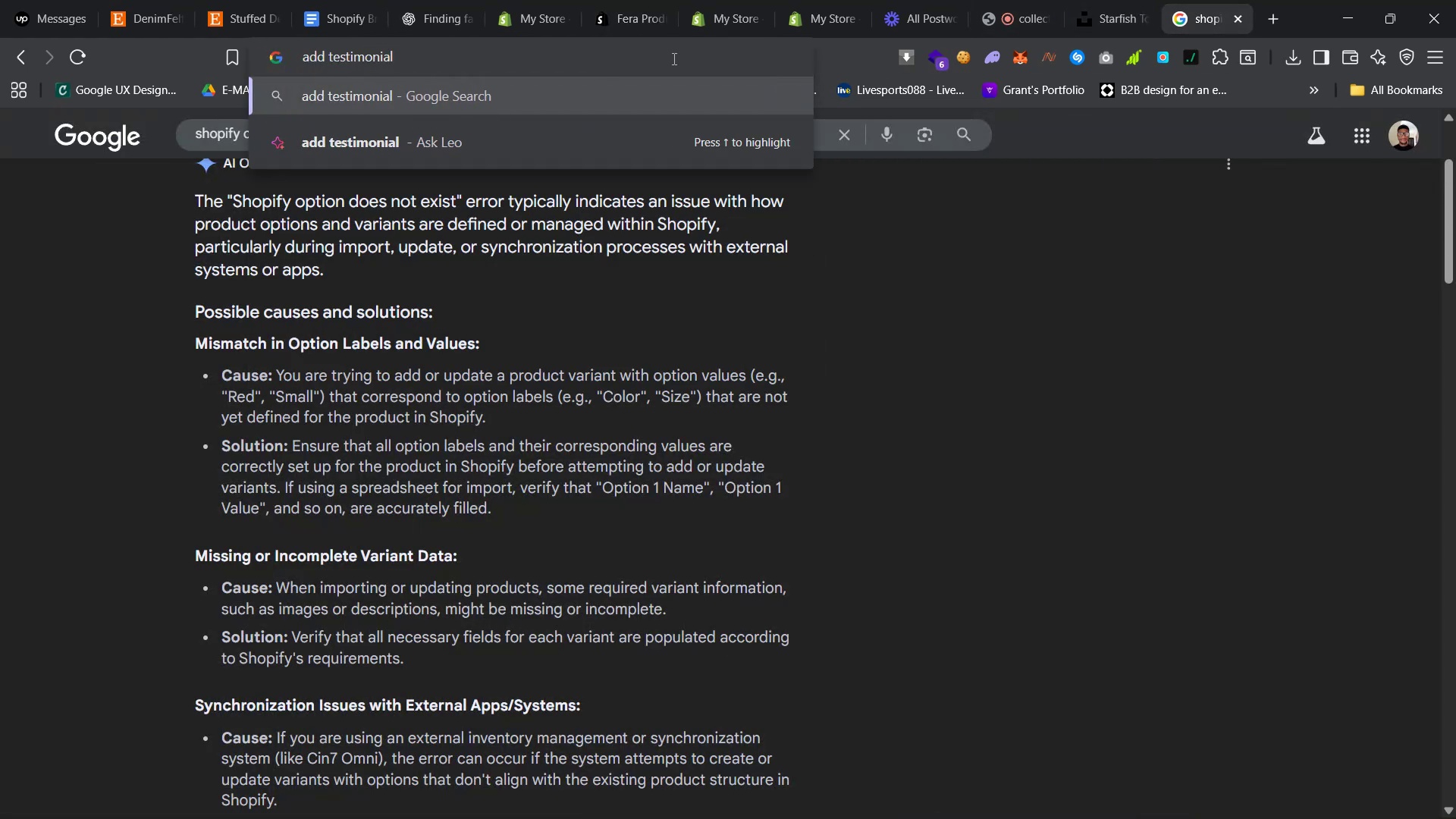 
hold_key(key=ArrowLeft, duration=0.75)
 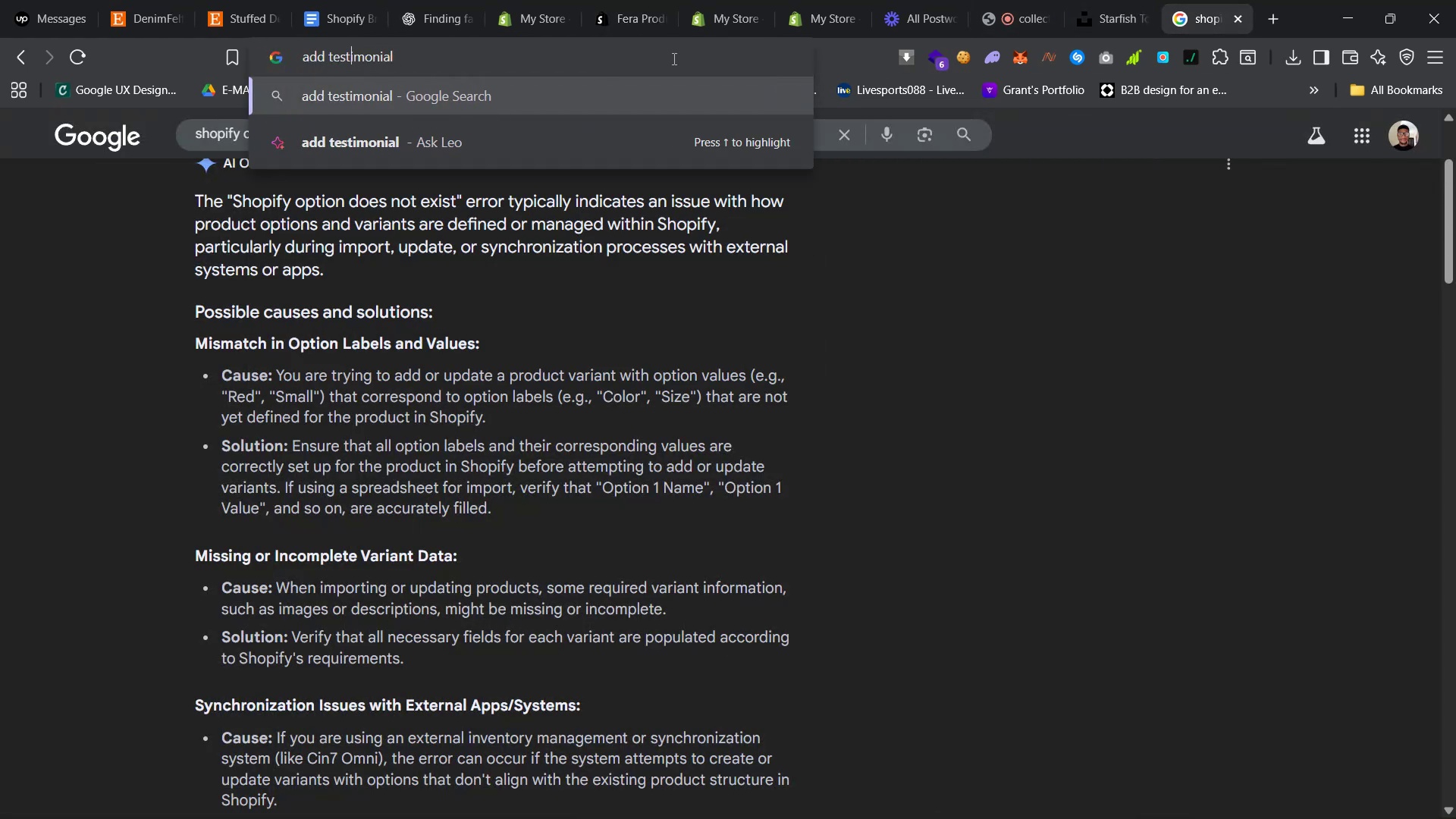 
key(ArrowLeft)
 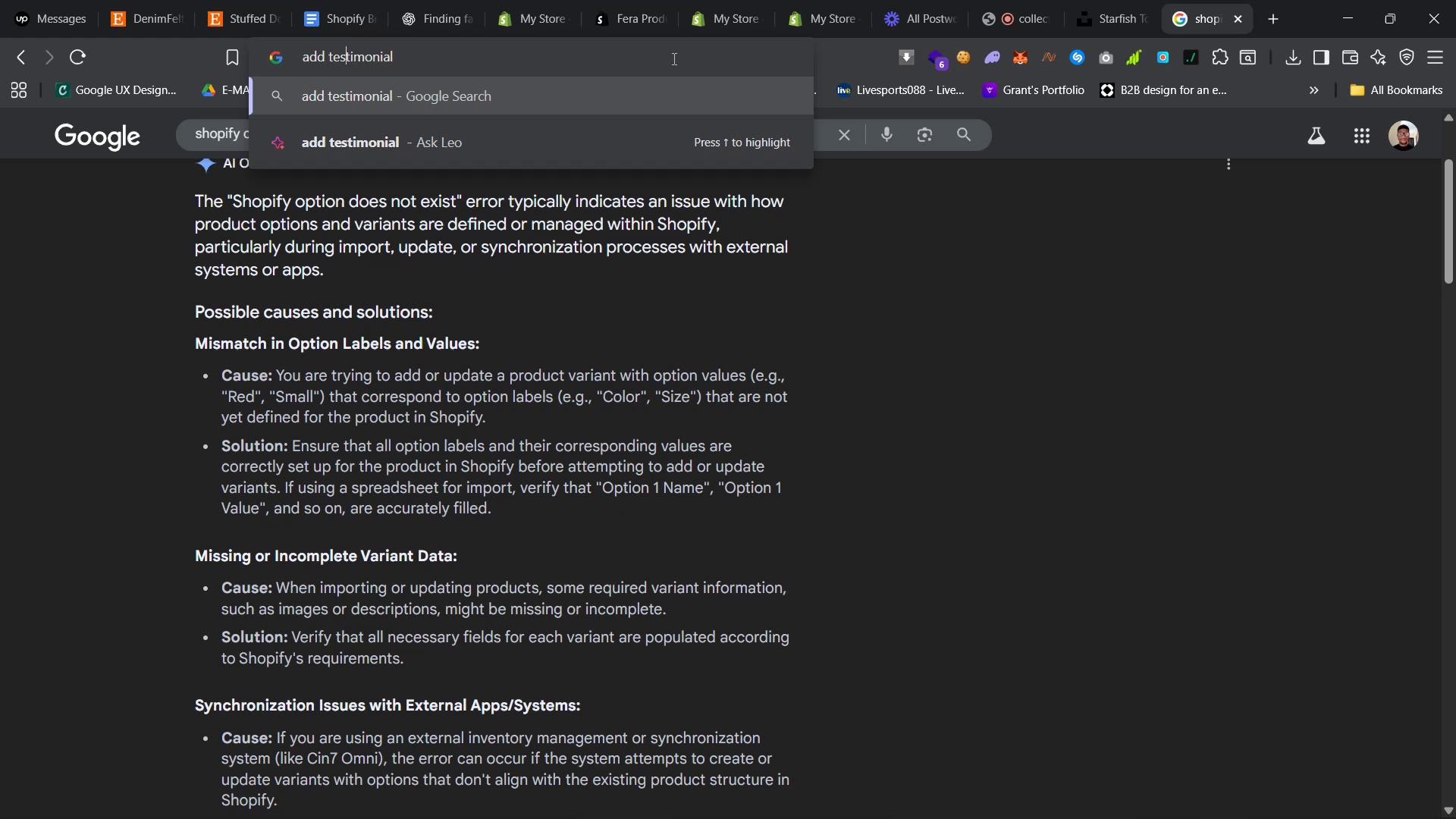 
key(ArrowLeft)
 